 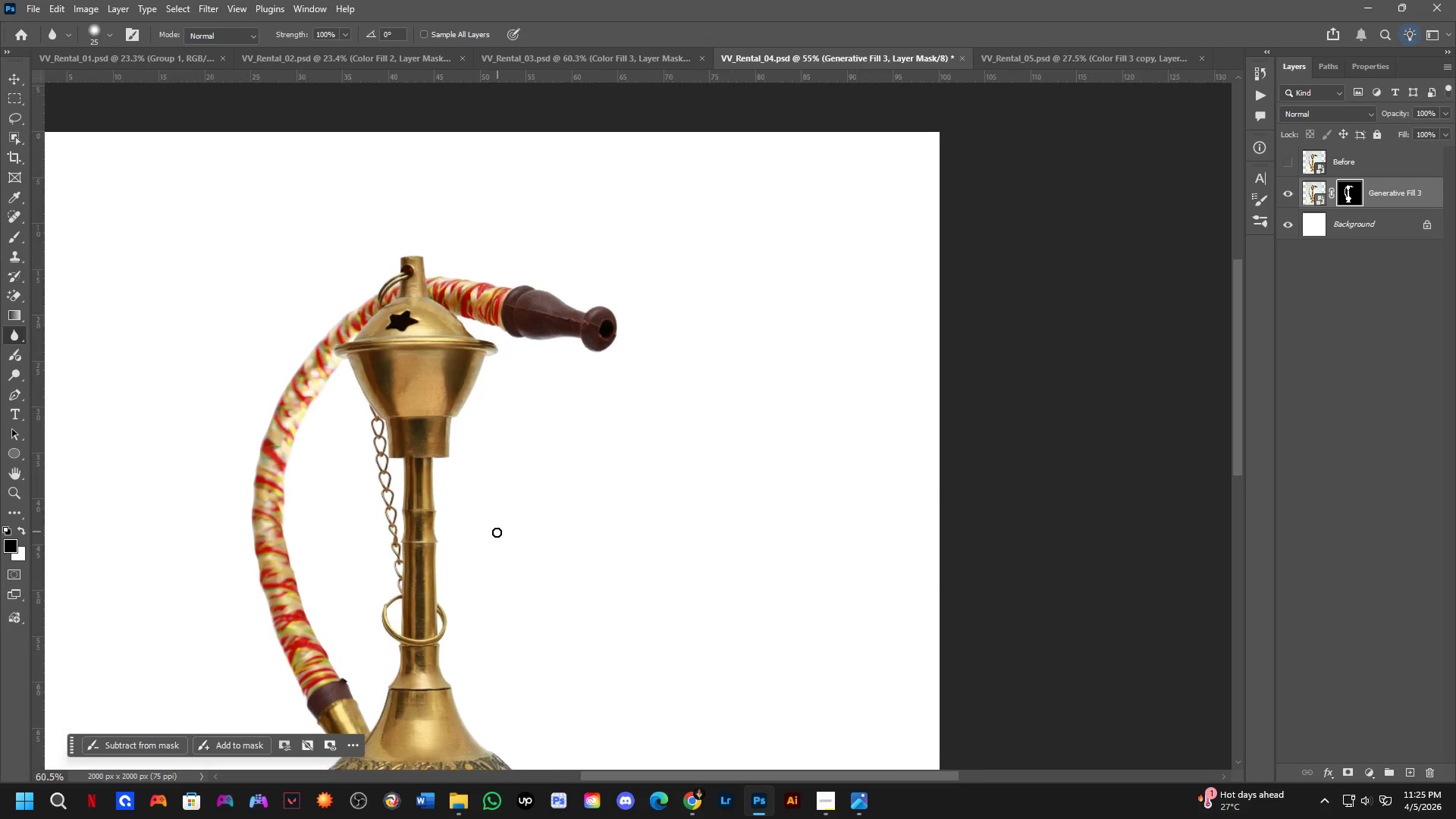 
left_click_drag(start_coordinate=[335, 654], to_coordinate=[398, 444])
 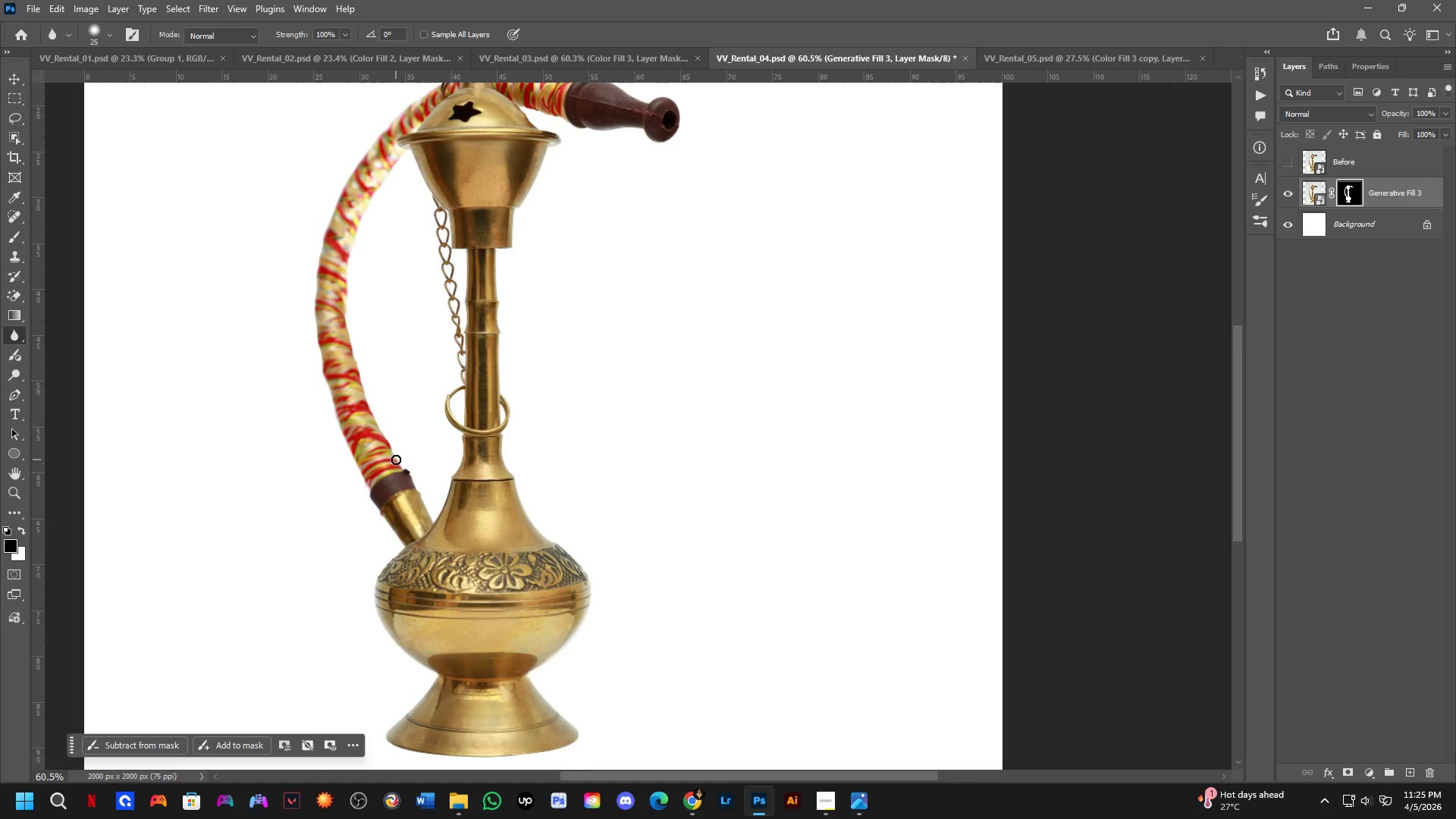 
scroll: coordinate [497, 532], scroll_direction: up, amount: 2.0
 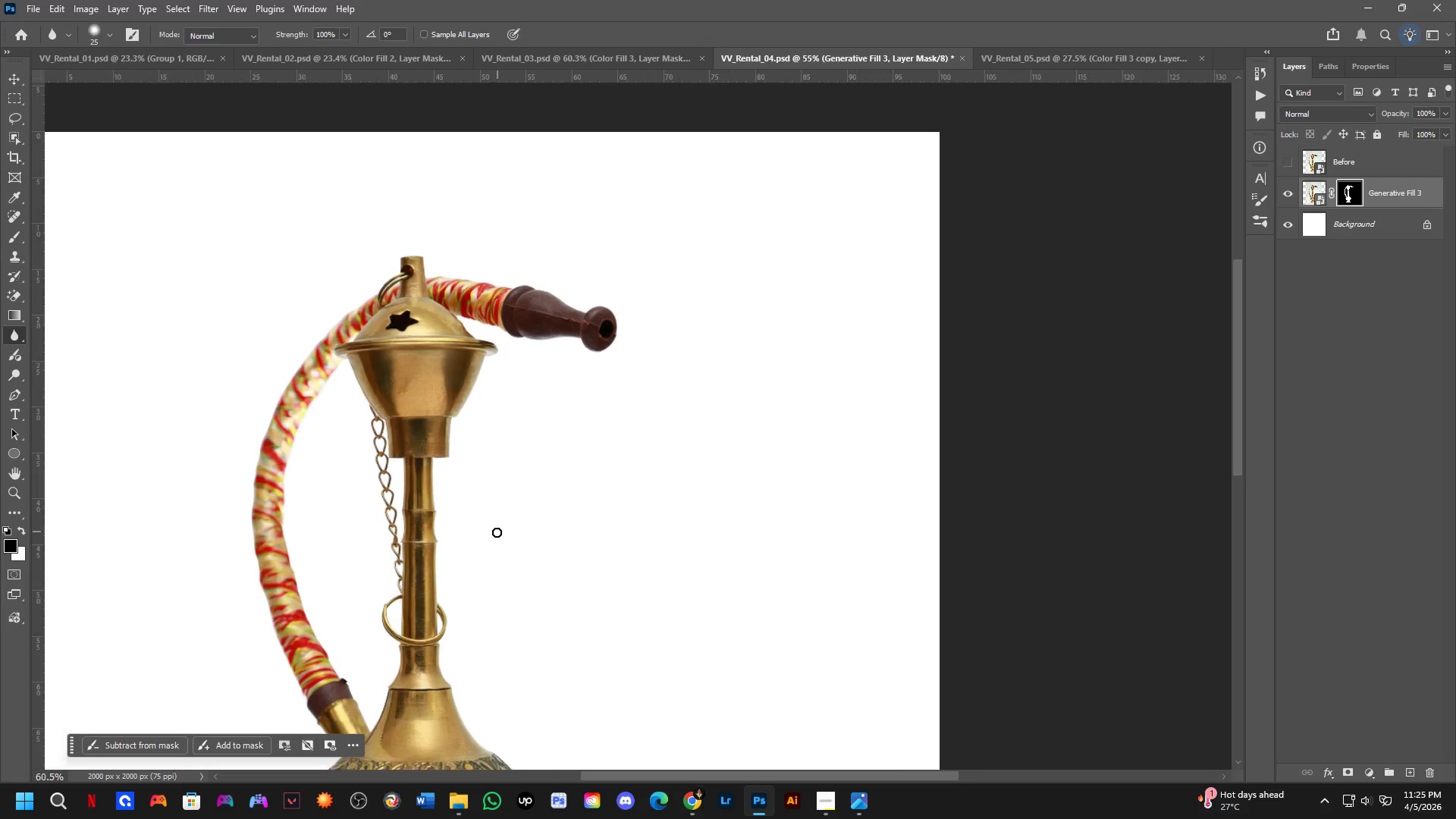 
hold_key(key=Space, duration=0.44)
 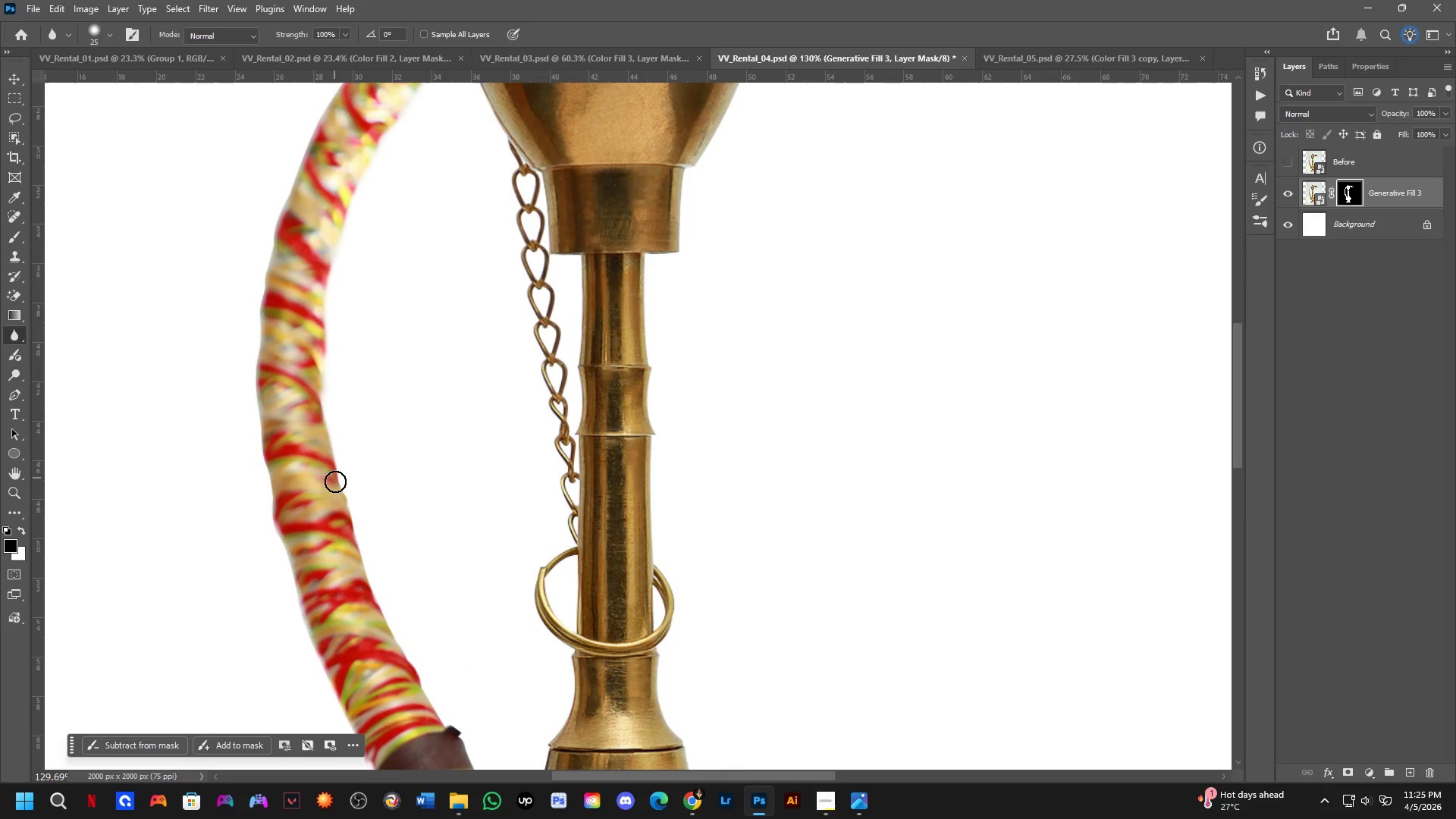 
left_click_drag(start_coordinate=[346, 207], to_coordinate=[334, 420])
 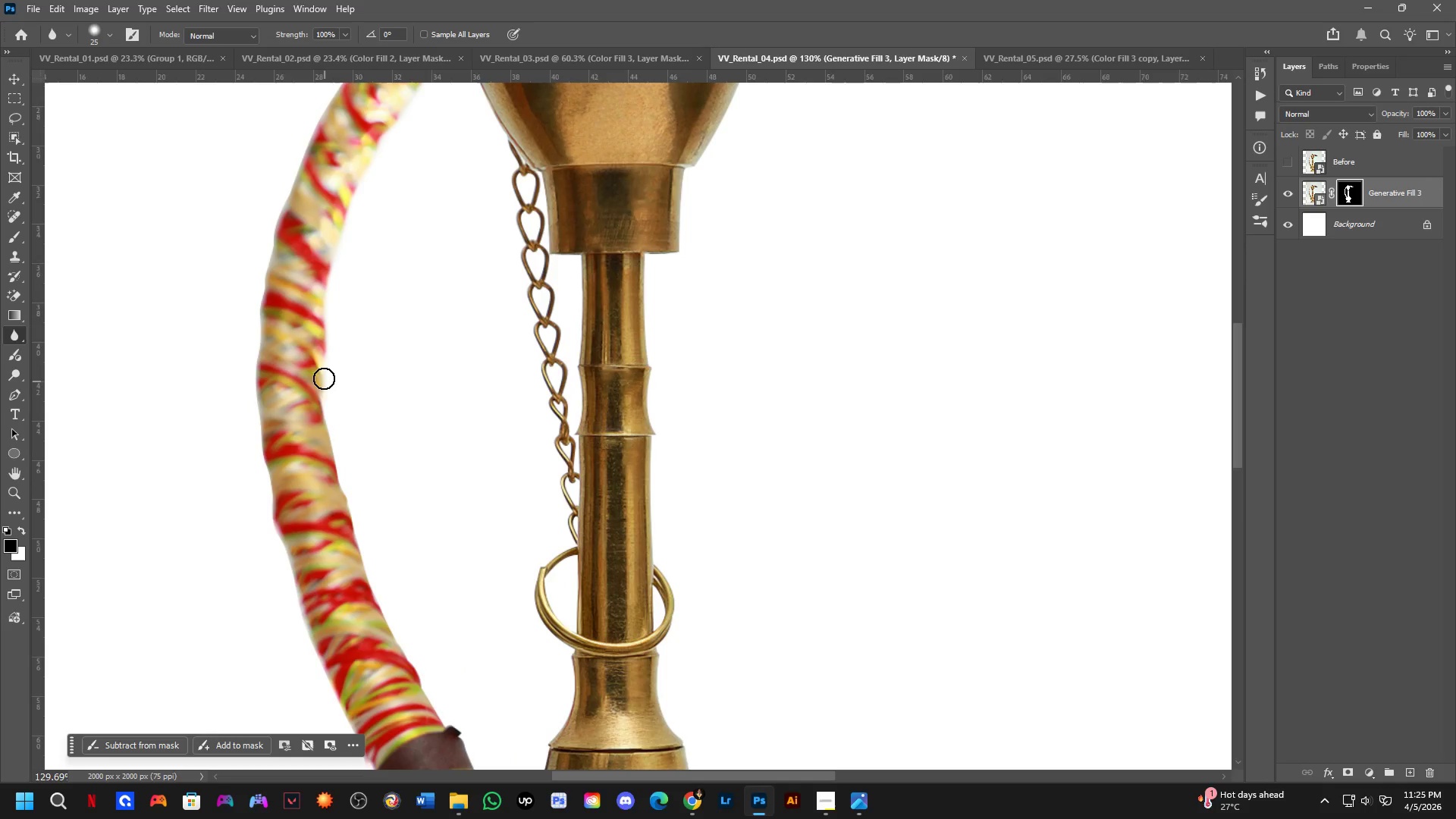 
scroll: coordinate [333, 245], scroll_direction: up, amount: 8.0
 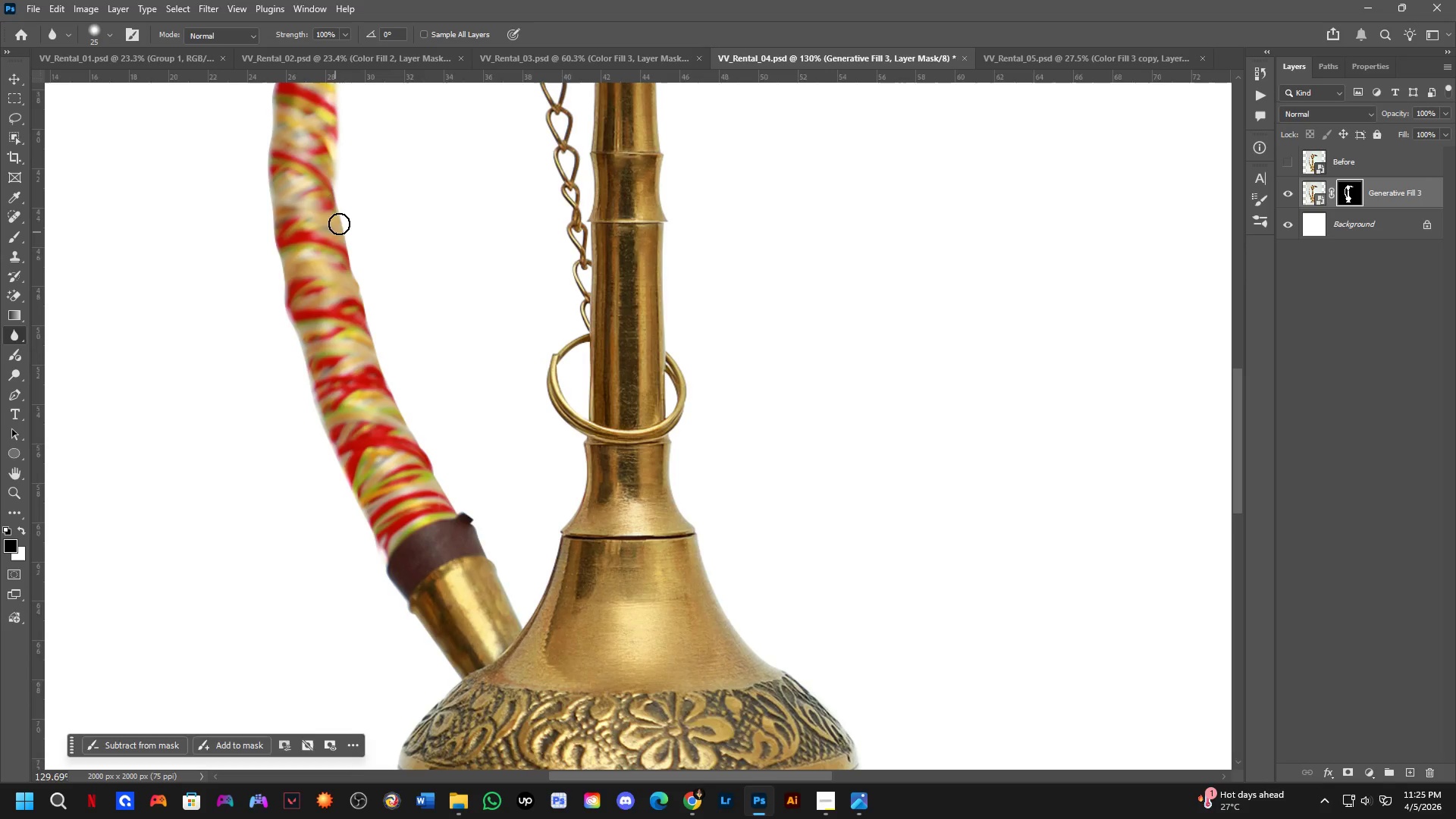 
left_click_drag(start_coordinate=[324, 375], to_coordinate=[414, 662])
 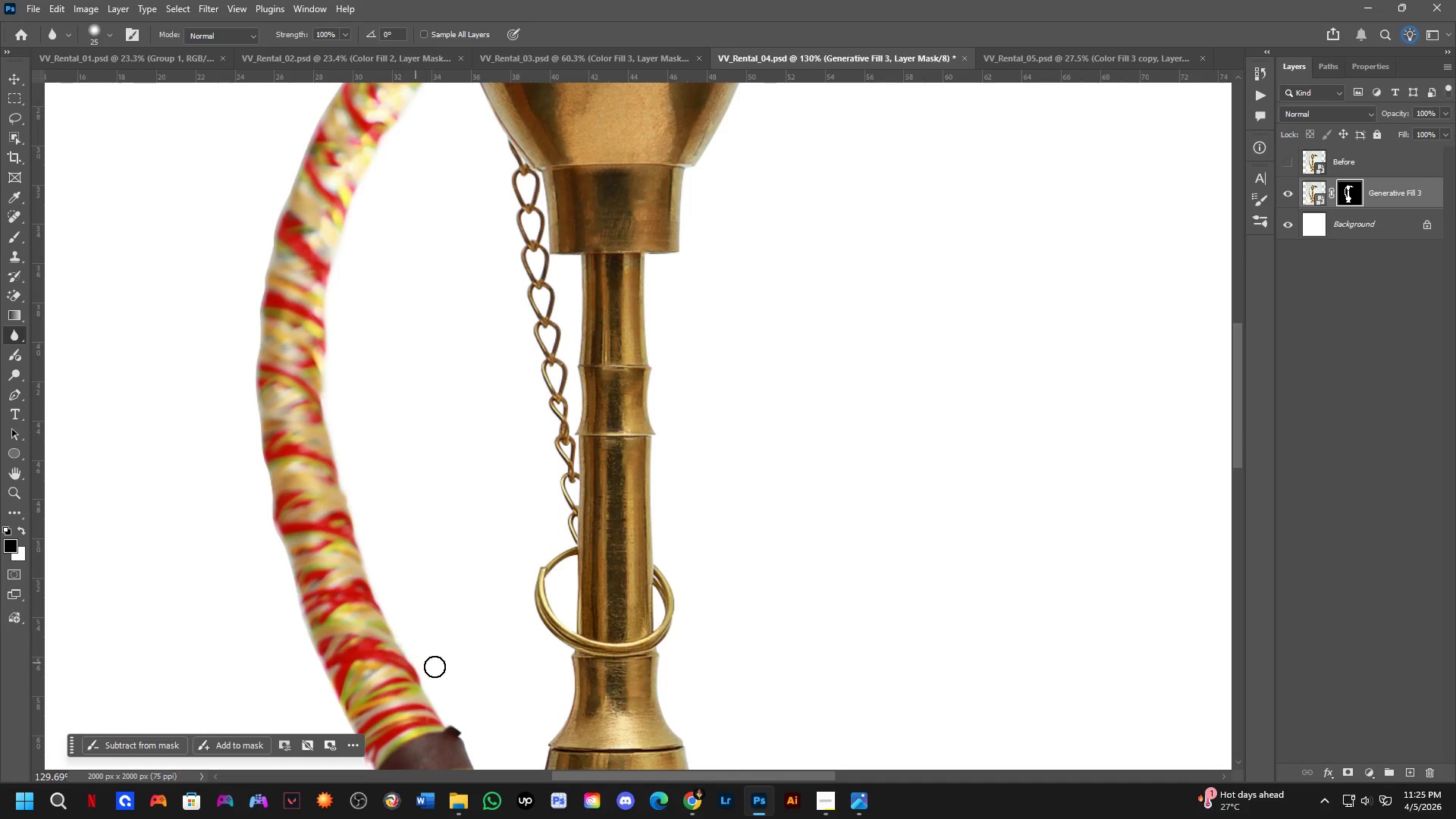 
hold_key(key=Space, duration=0.5)
 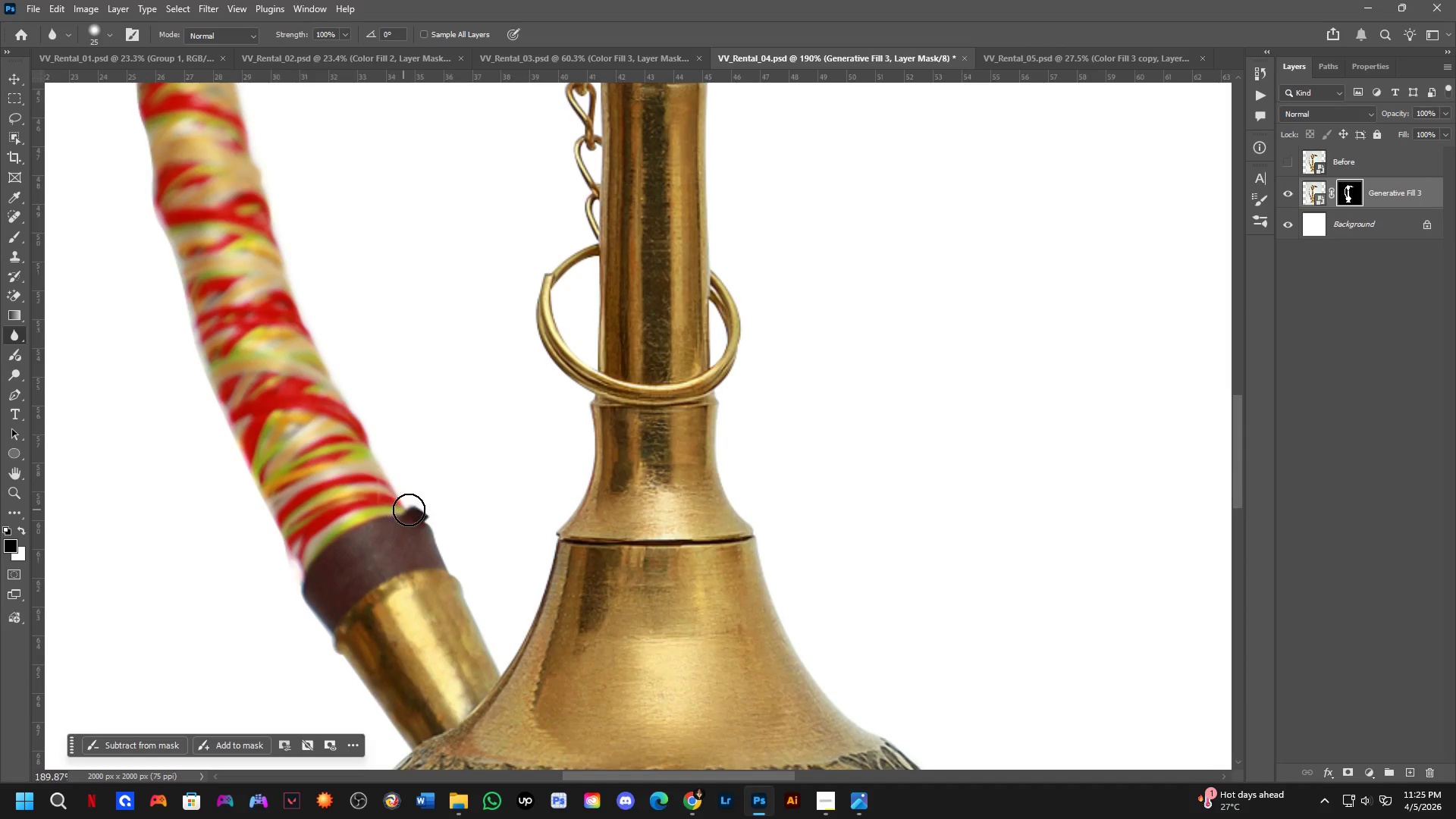 
left_click_drag(start_coordinate=[447, 663], to_coordinate=[407, 444])
 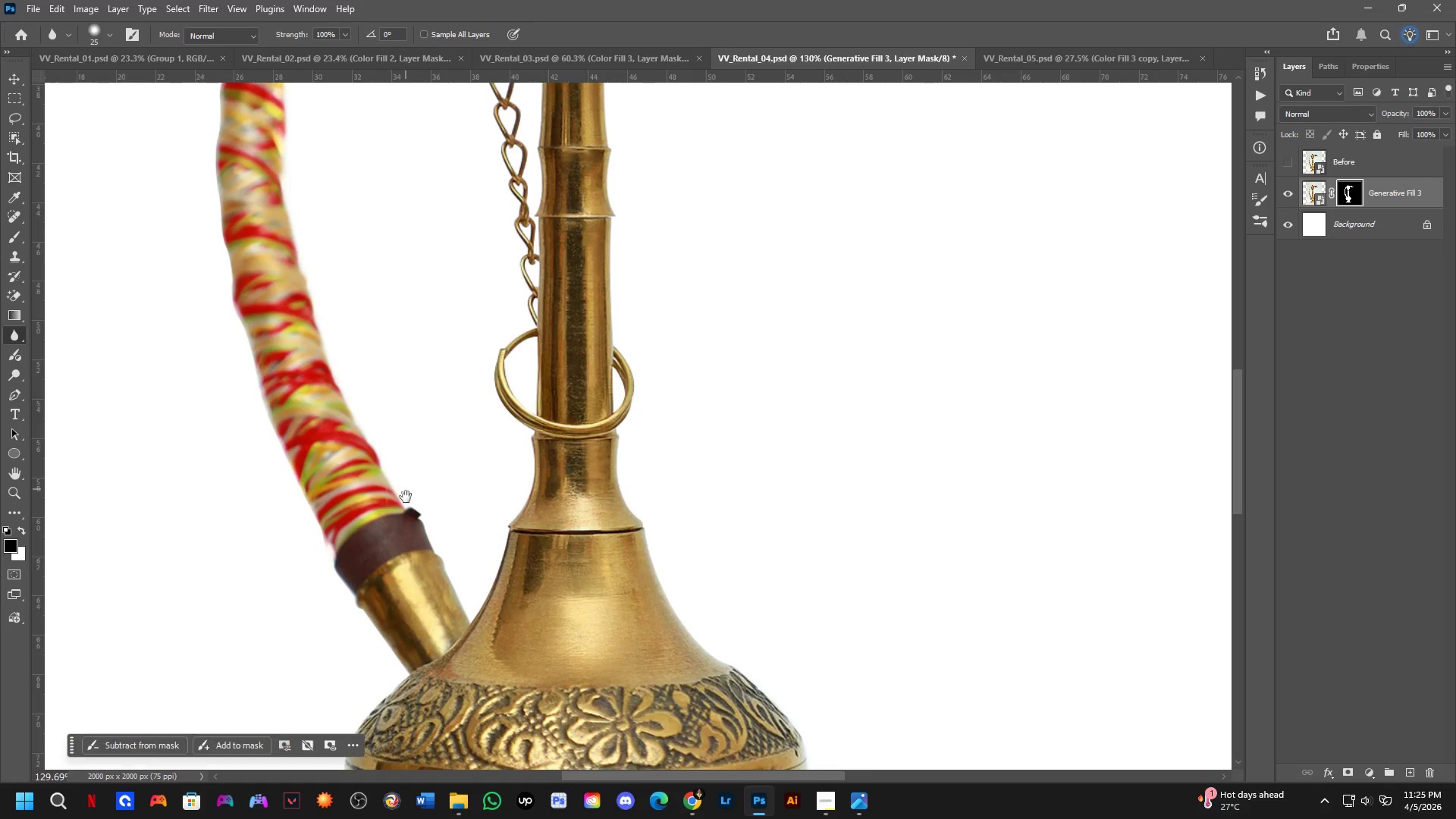 
hold_key(key=Space, duration=5.91)
 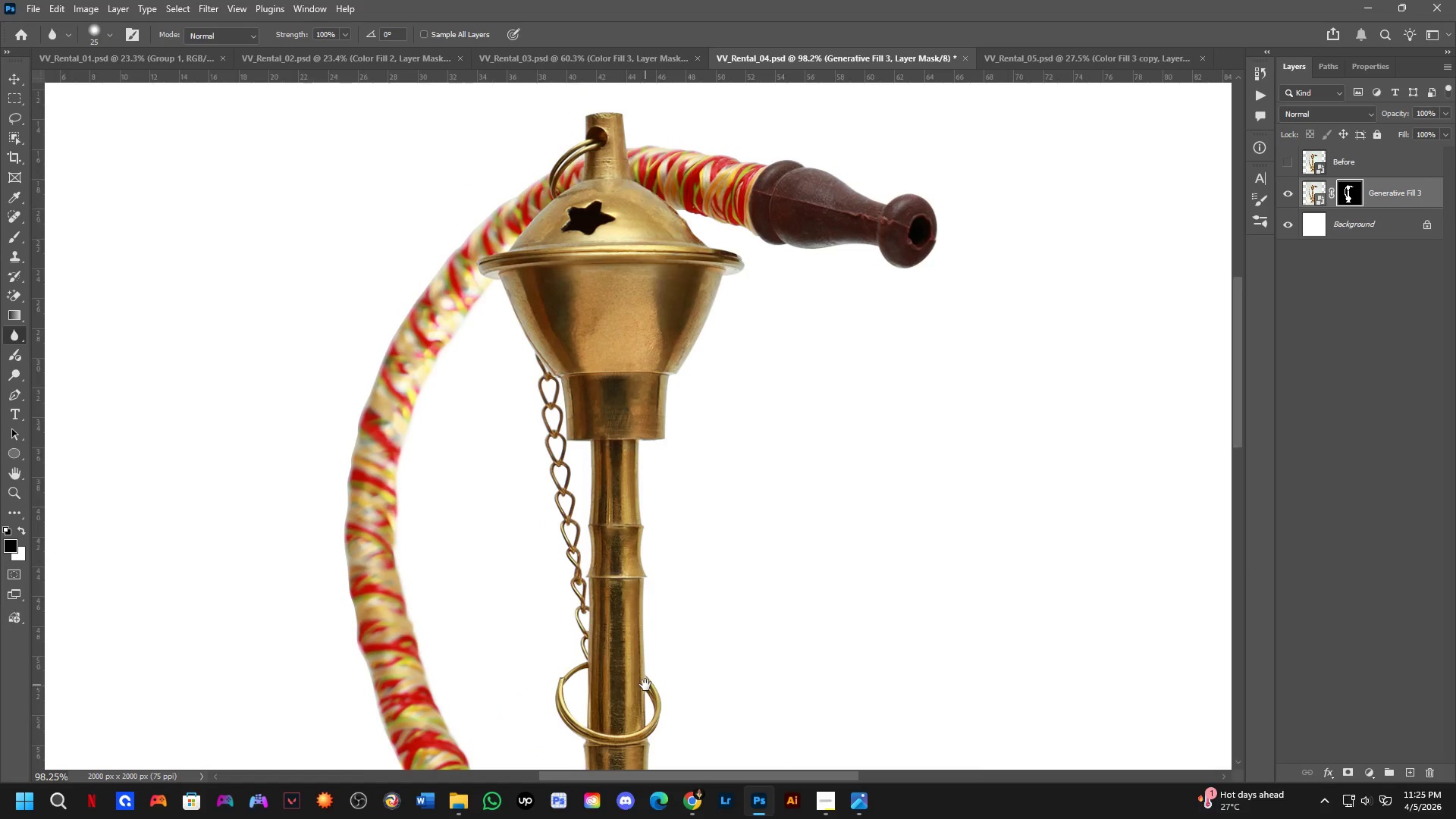 
left_click_drag(start_coordinate=[403, 510], to_coordinate=[541, 360])
 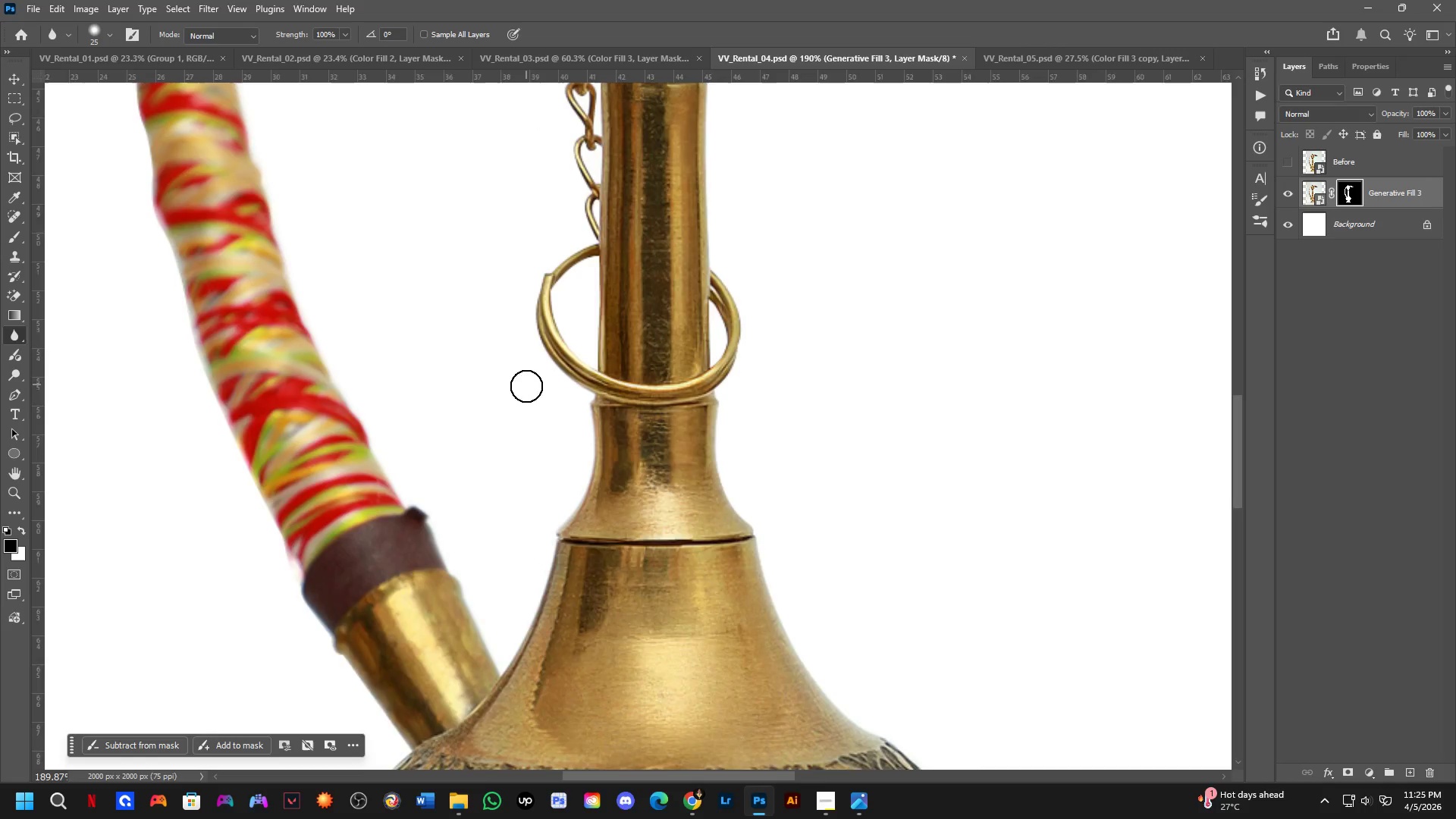 
scroll: coordinate [403, 510], scroll_direction: up, amount: 4.0
 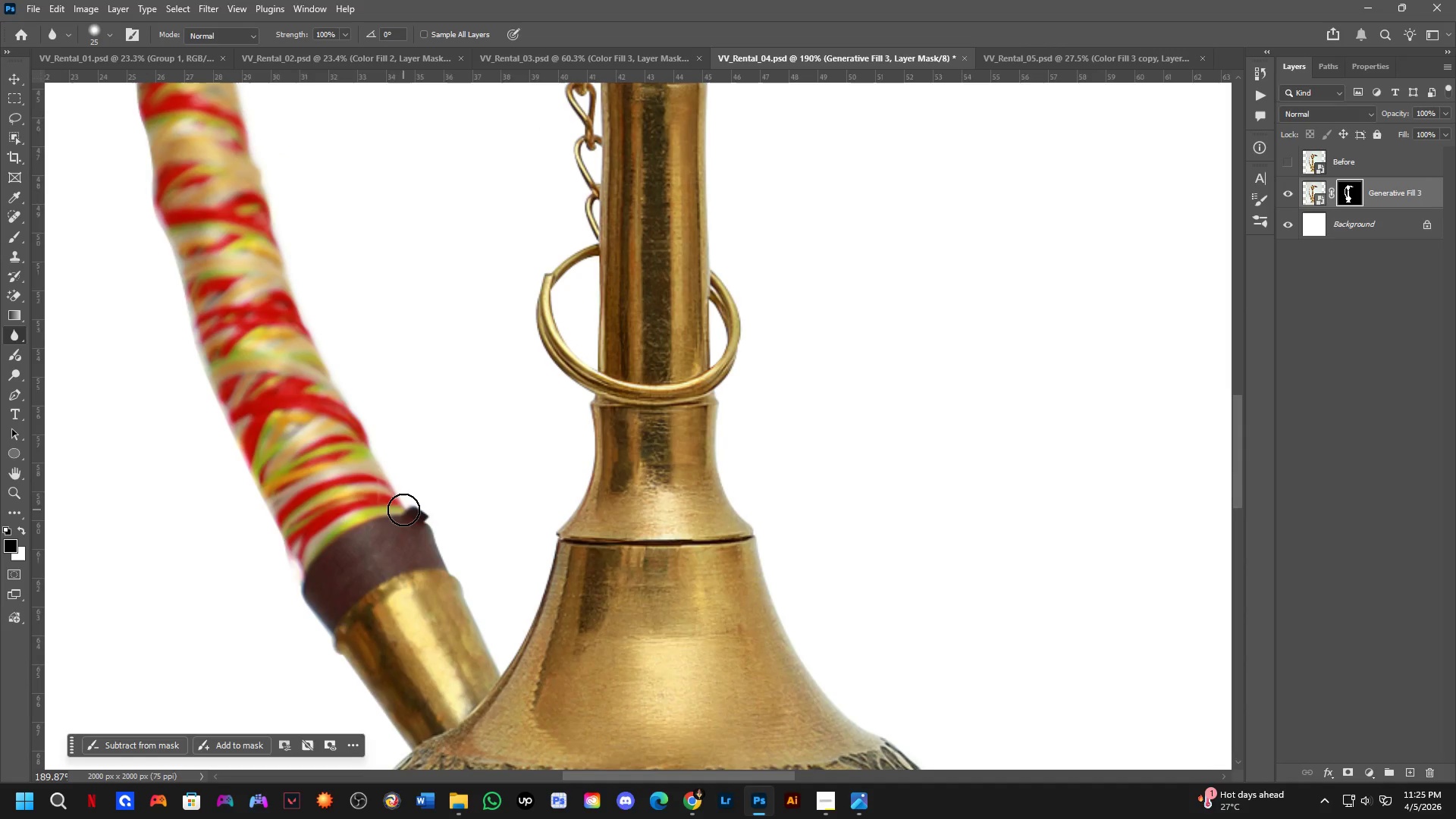 
hold_key(key=Space, duration=0.73)
 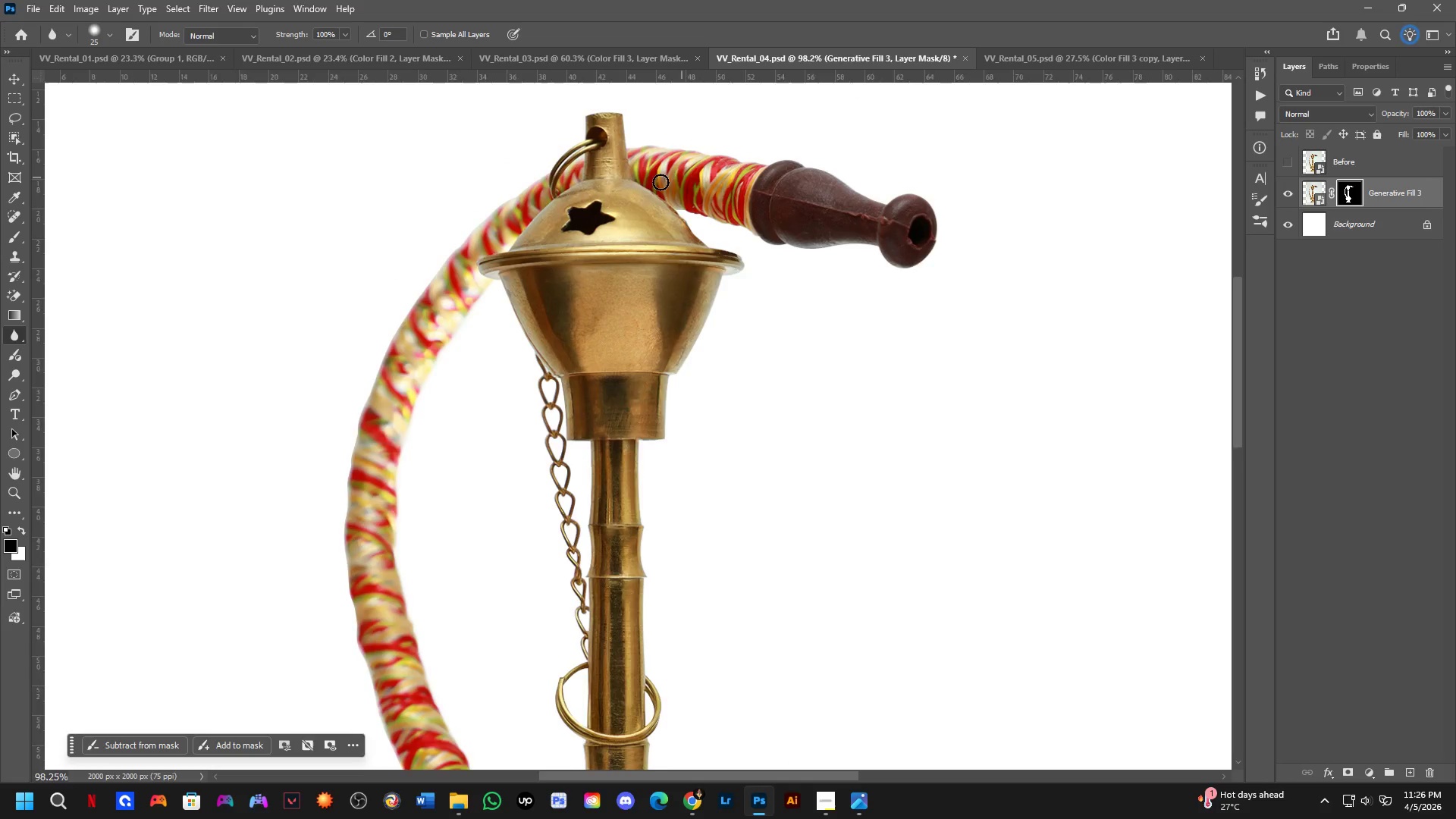 
left_click_drag(start_coordinate=[632, 363], to_coordinate=[645, 685])
 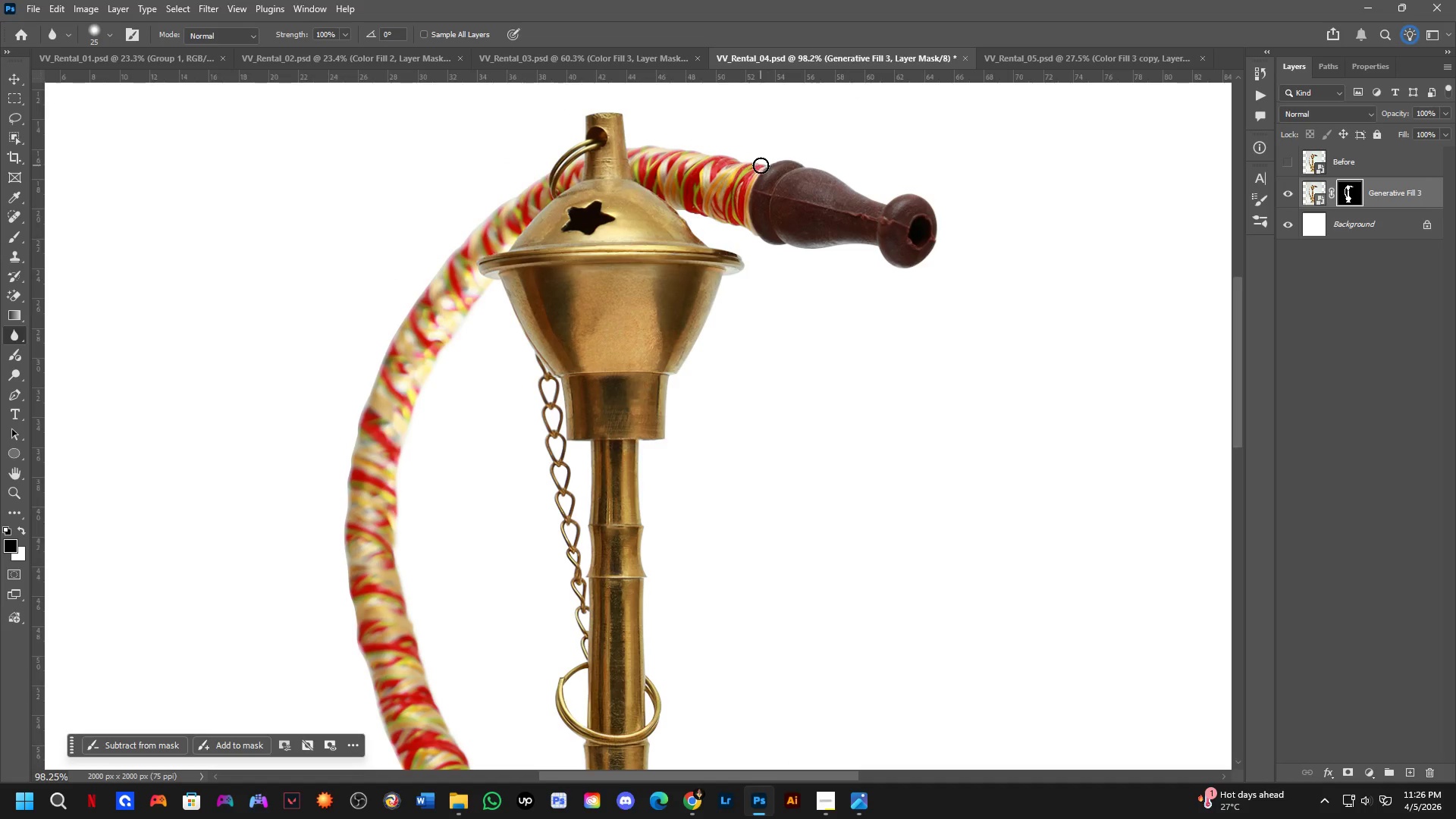 
scroll: coordinate [570, 460], scroll_direction: down, amount: 7.0
 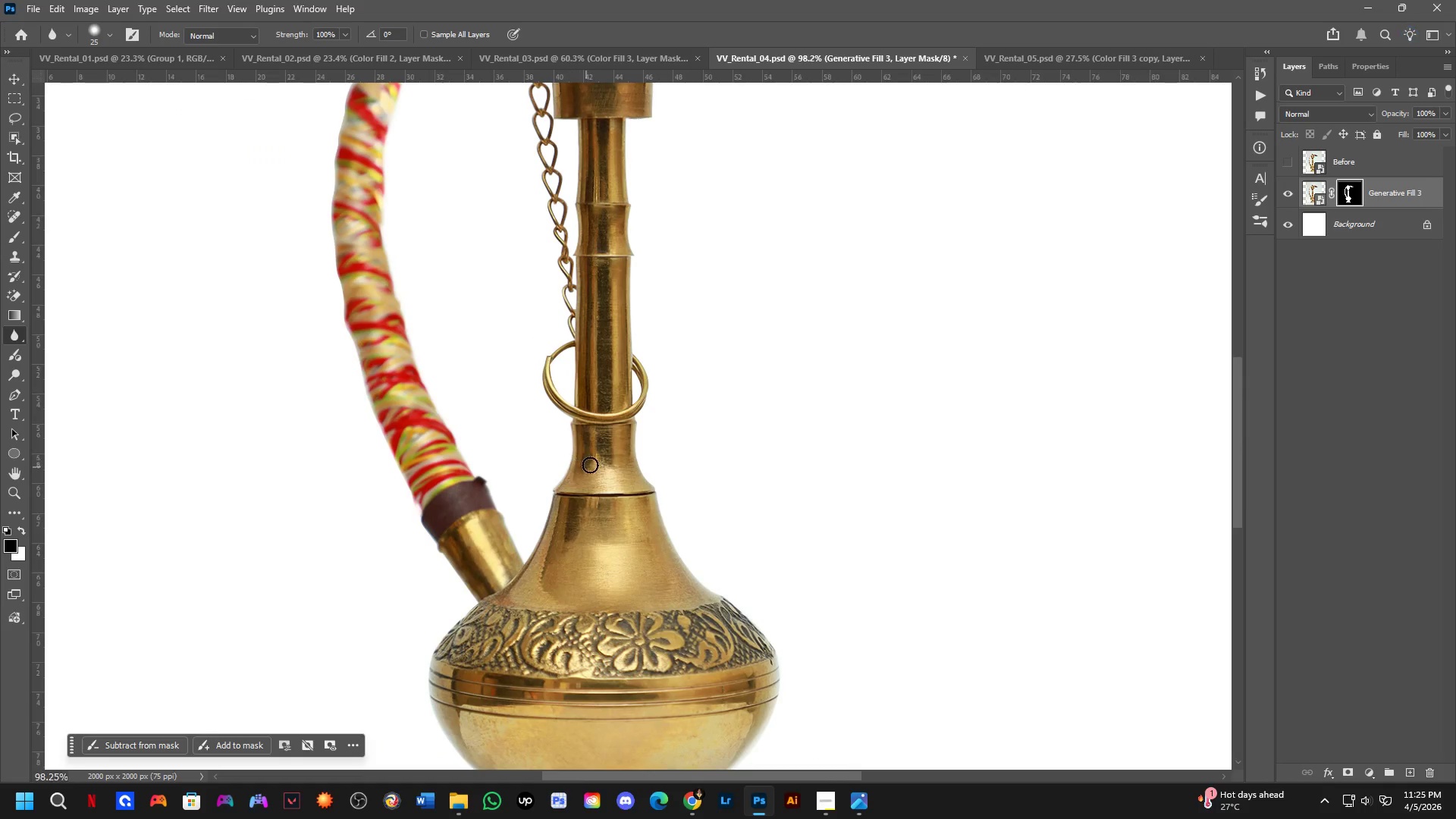 
hold_key(key=Space, duration=0.58)
 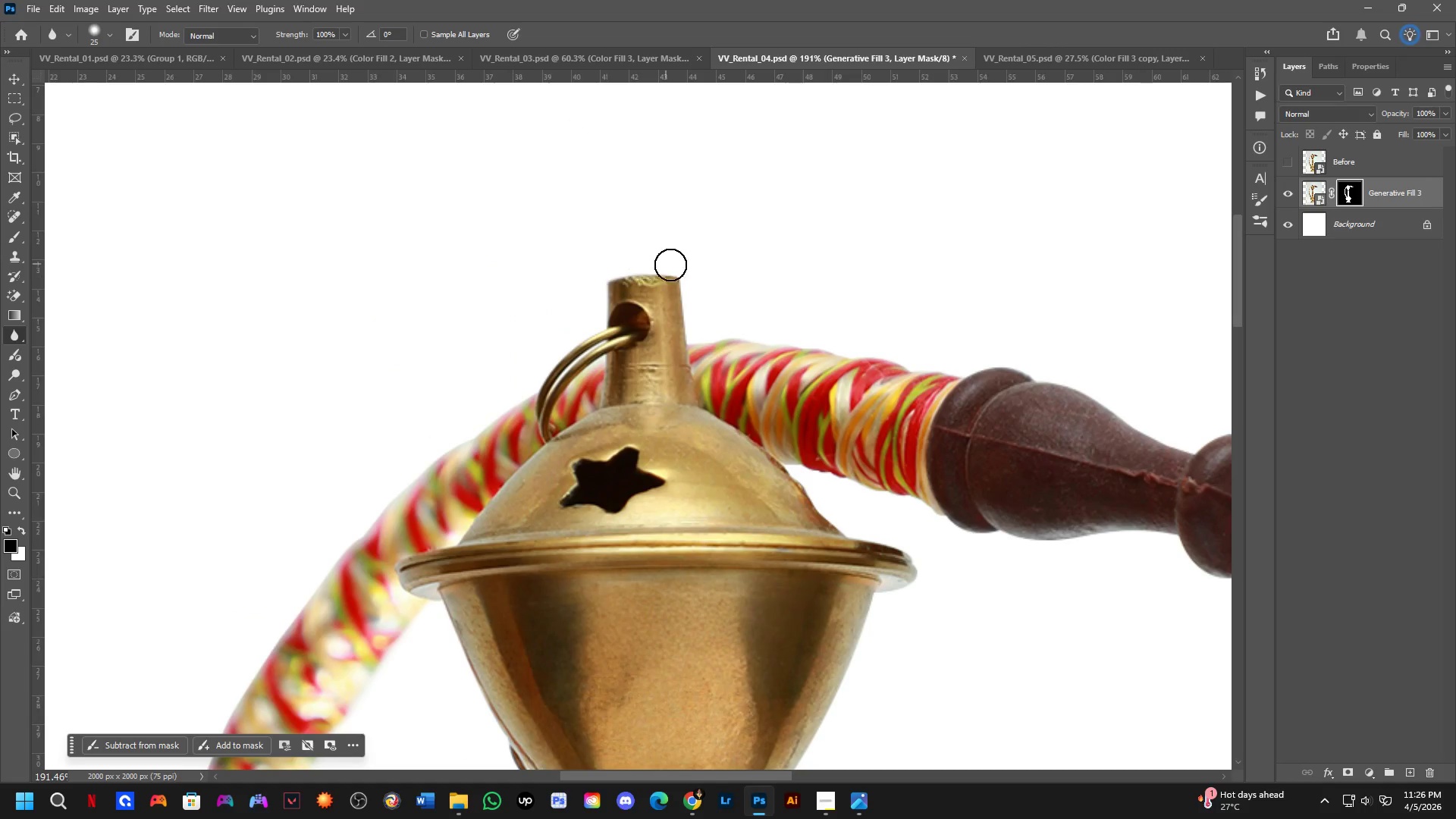 
left_click_drag(start_coordinate=[649, 155], to_coordinate=[645, 394])
 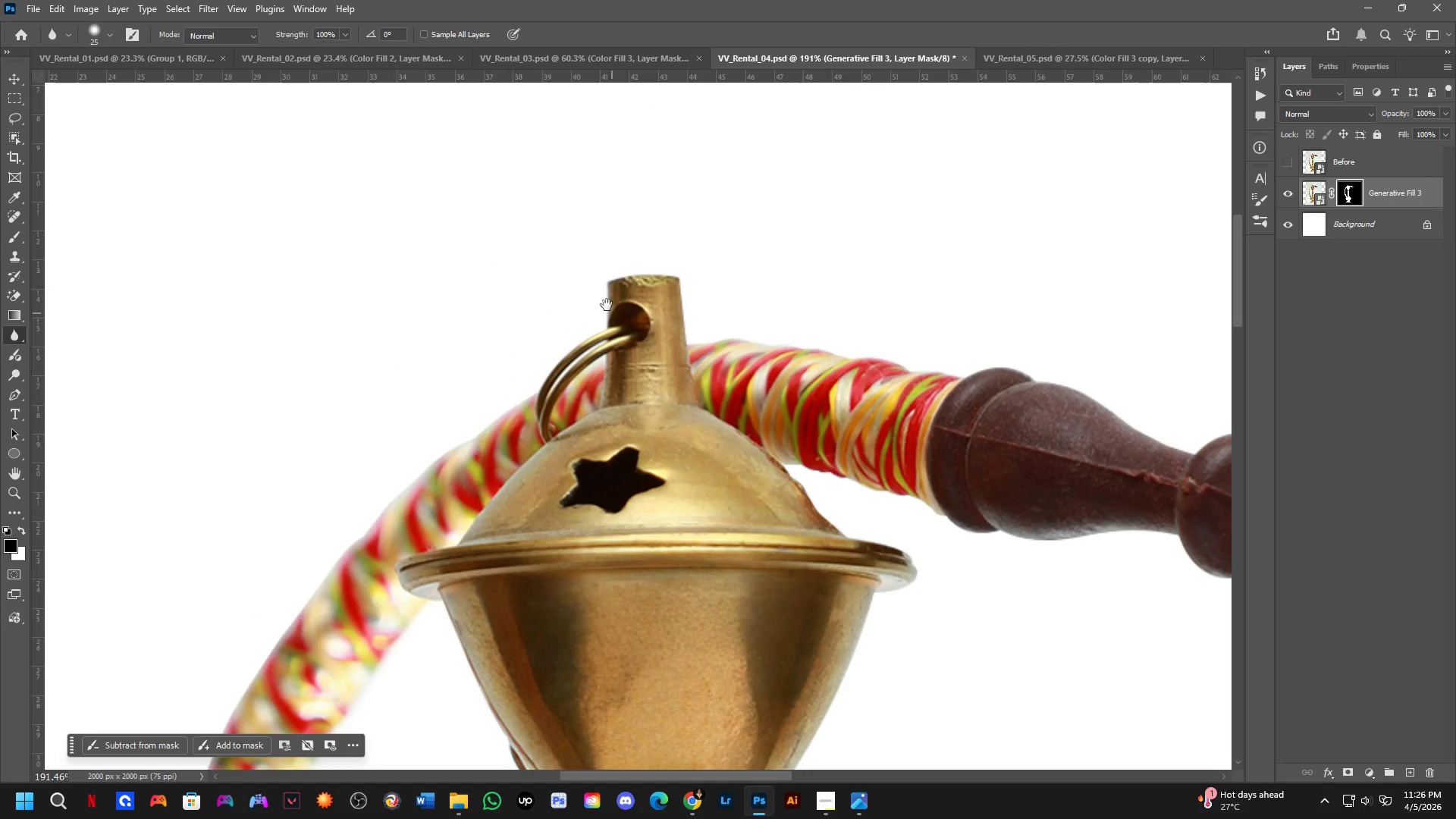 
scroll: coordinate [588, 161], scroll_direction: up, amount: 7.0
 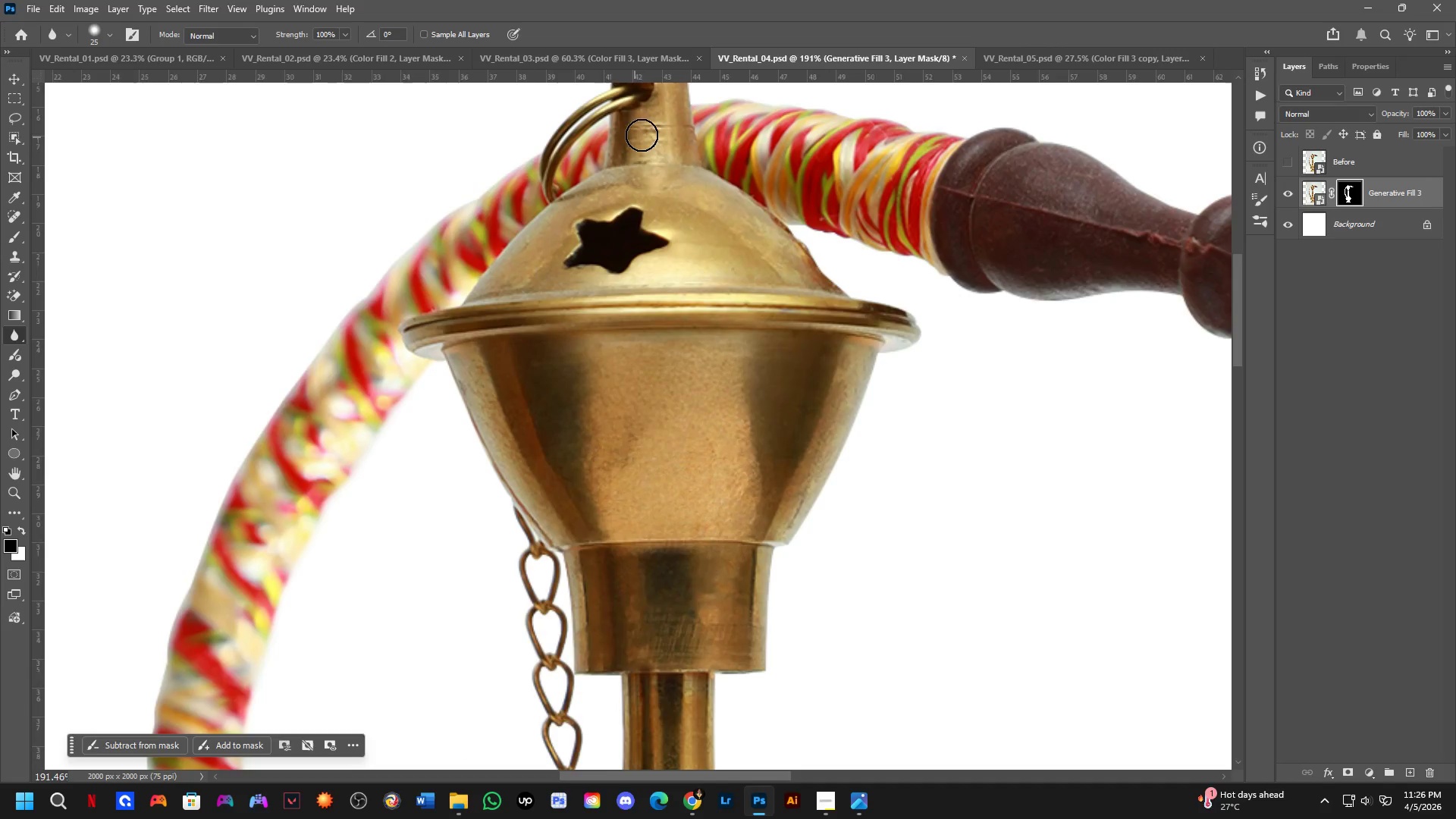 
hold_key(key=Space, duration=23.44)
 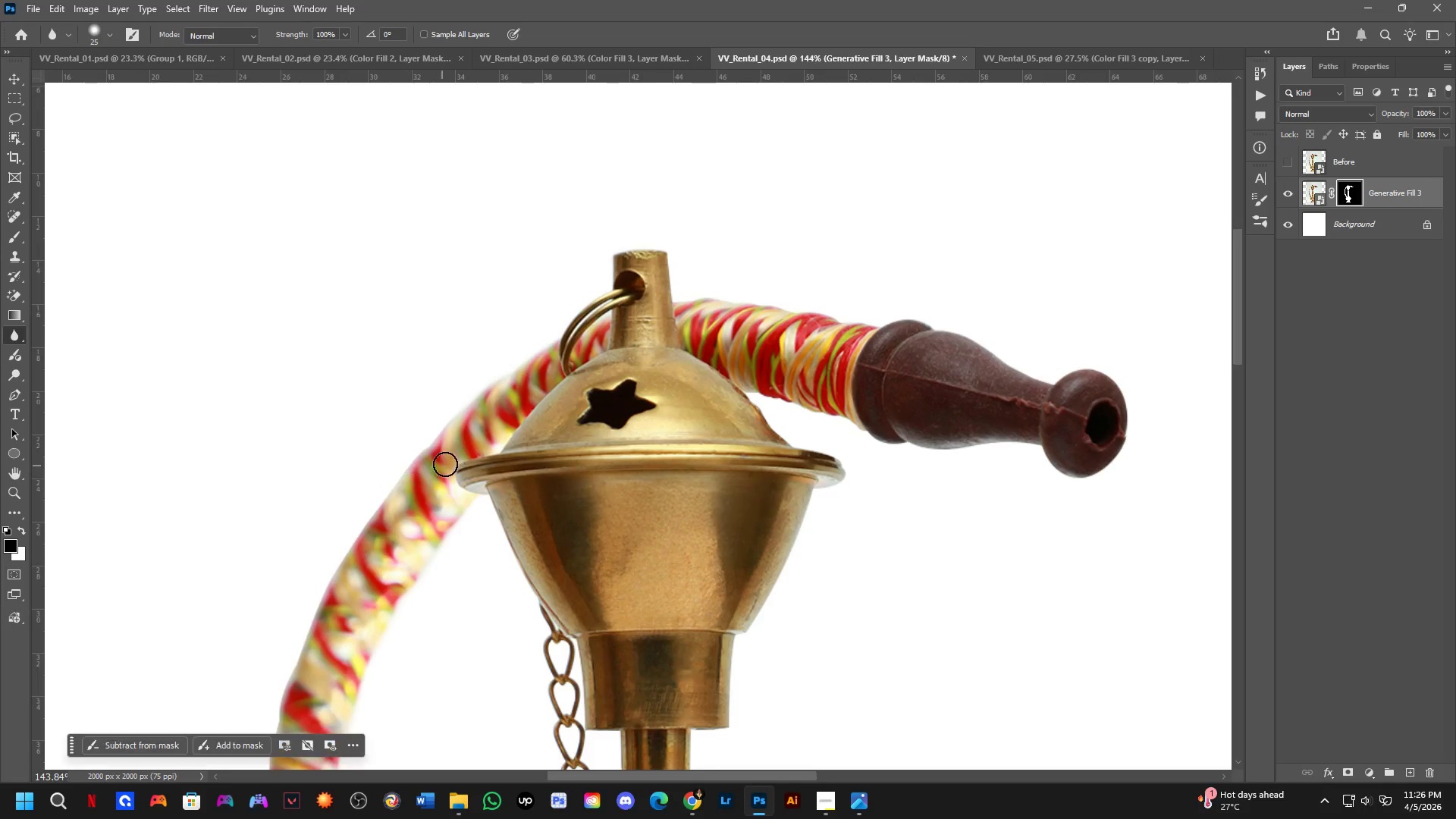 
left_click_drag(start_coordinate=[607, 278], to_coordinate=[464, 429])
 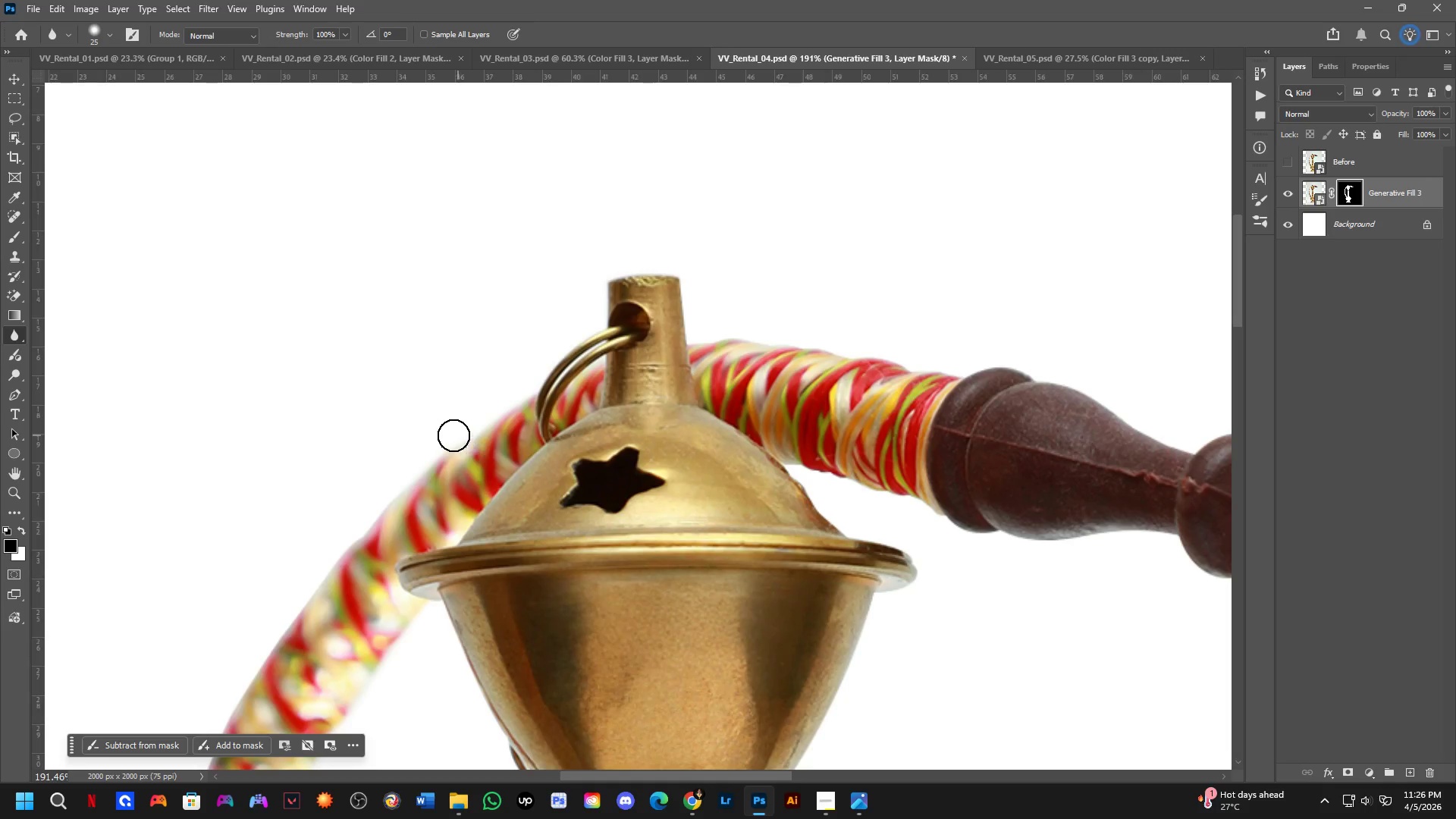 
scroll: coordinate [436, 438], scroll_direction: down, amount: 6.0
 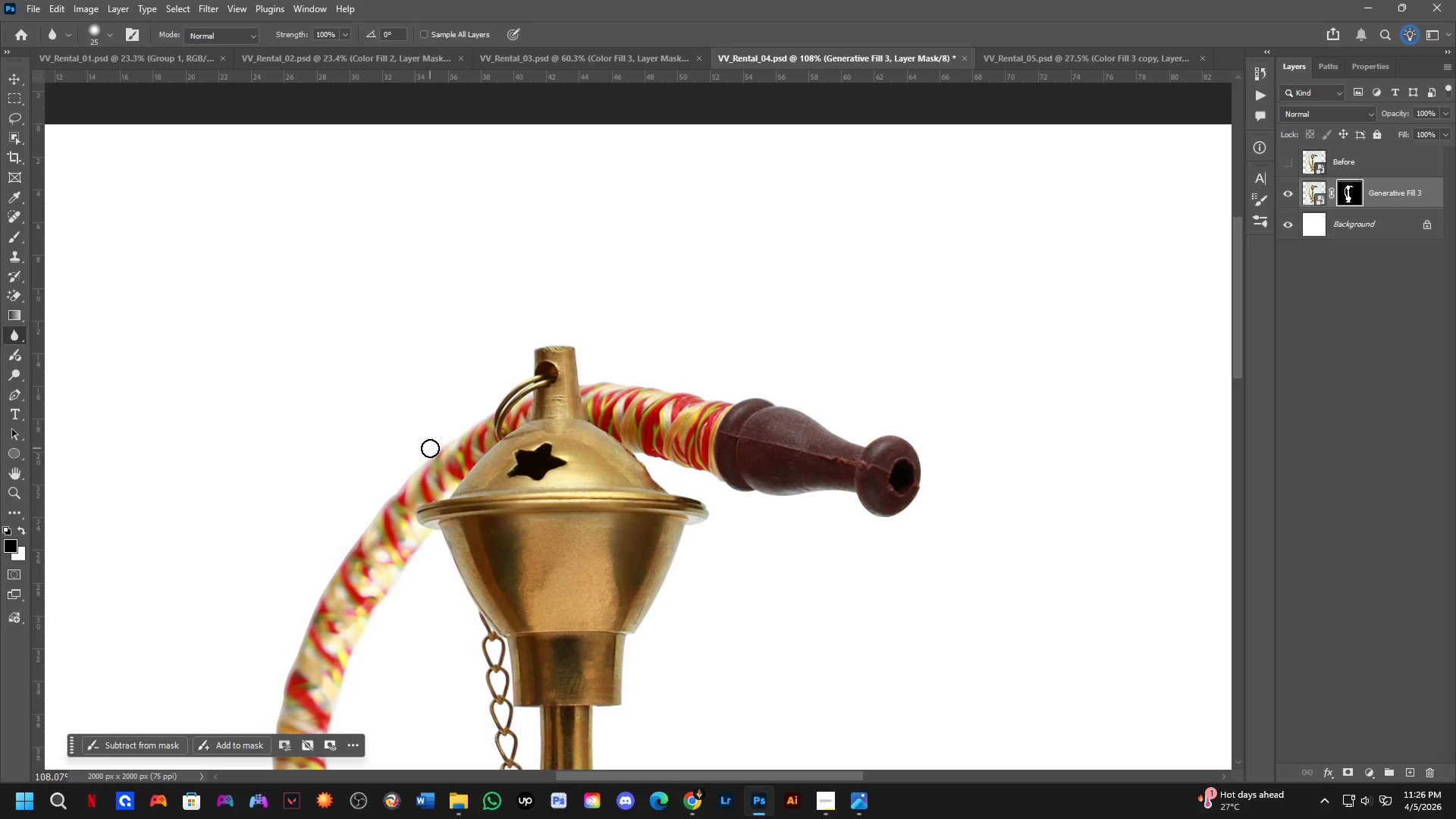 
key(Alt+AltLeft)
 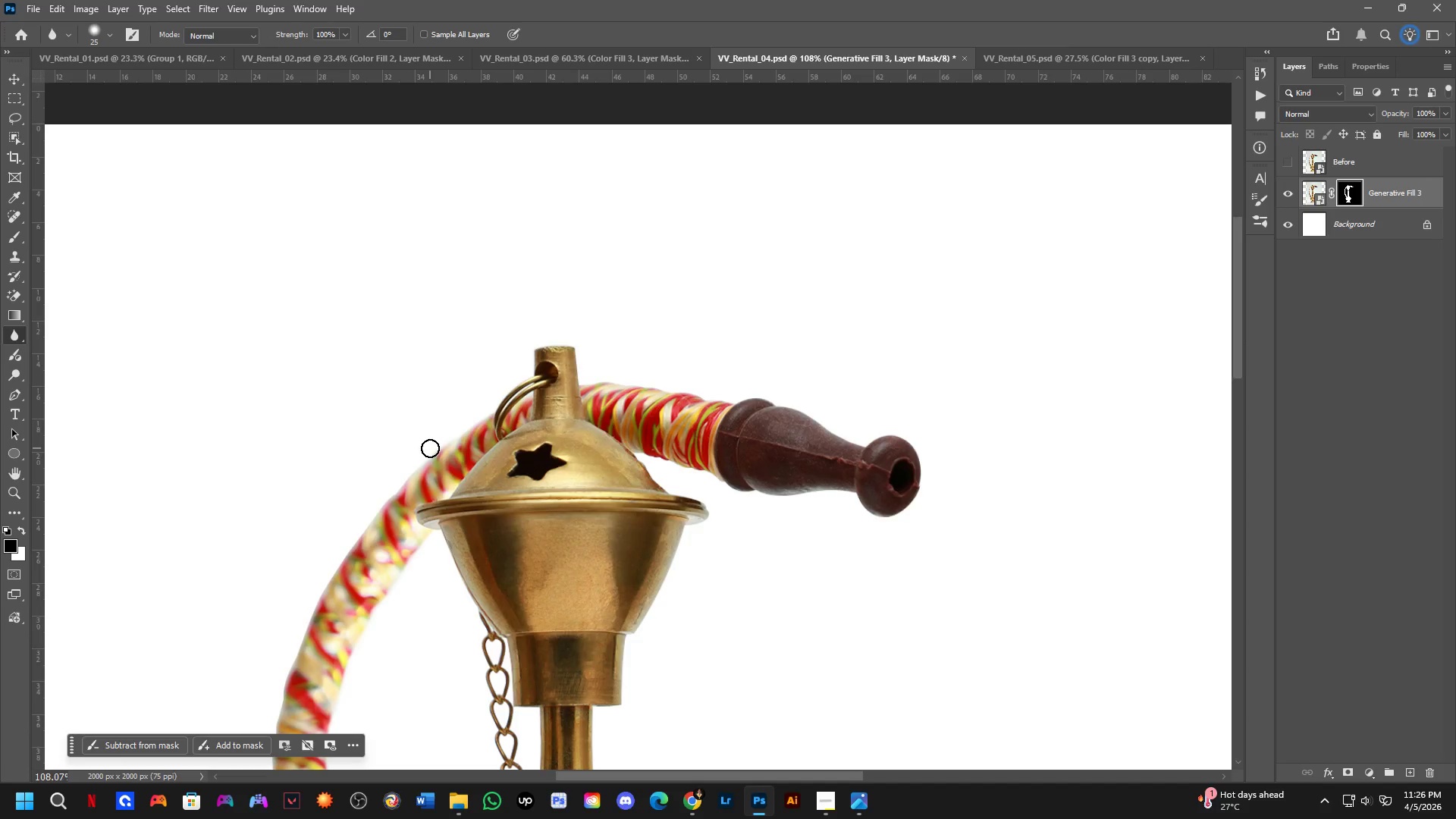 
key(Alt+Tab)
 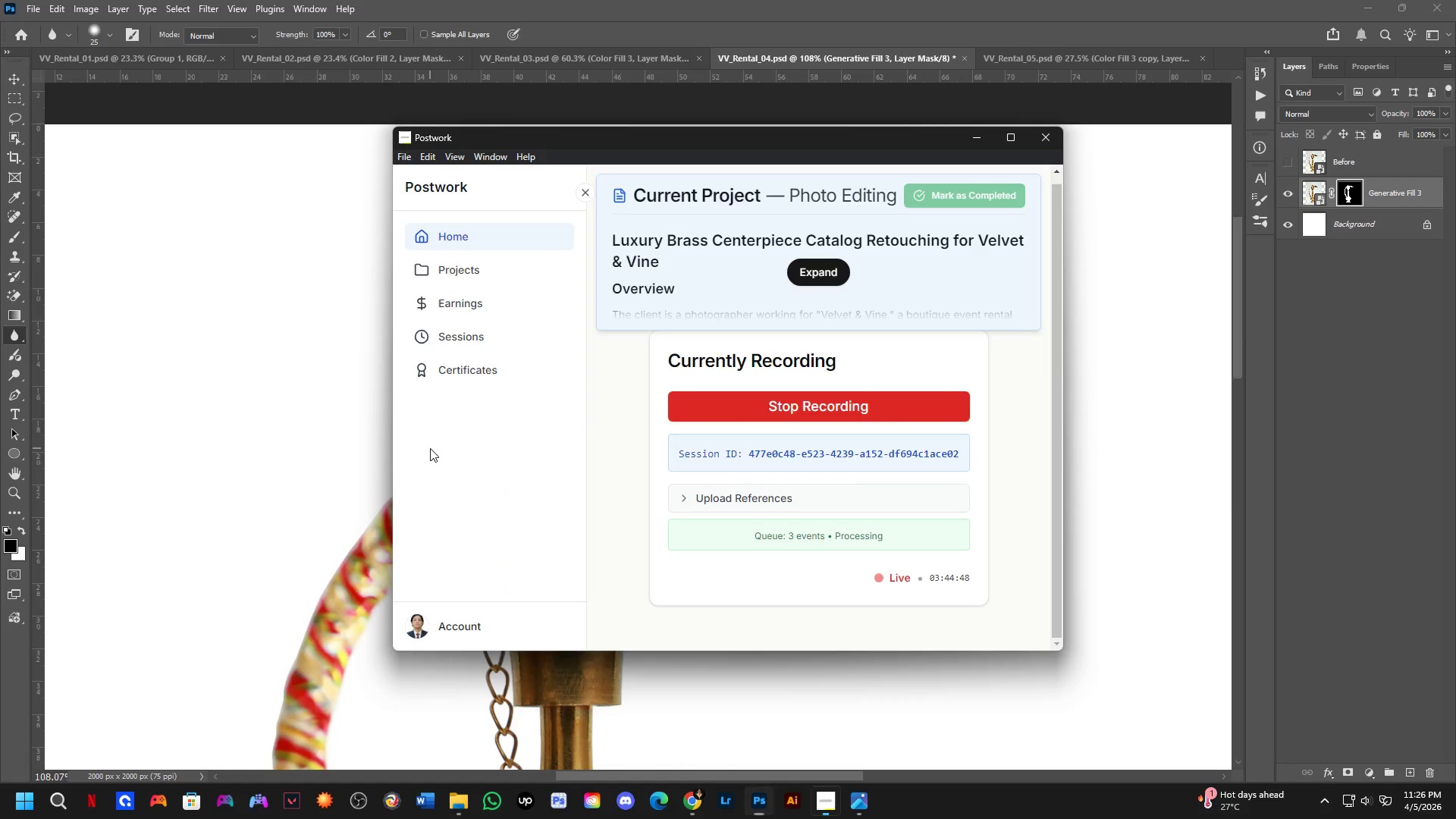 
key(Alt+AltLeft)
 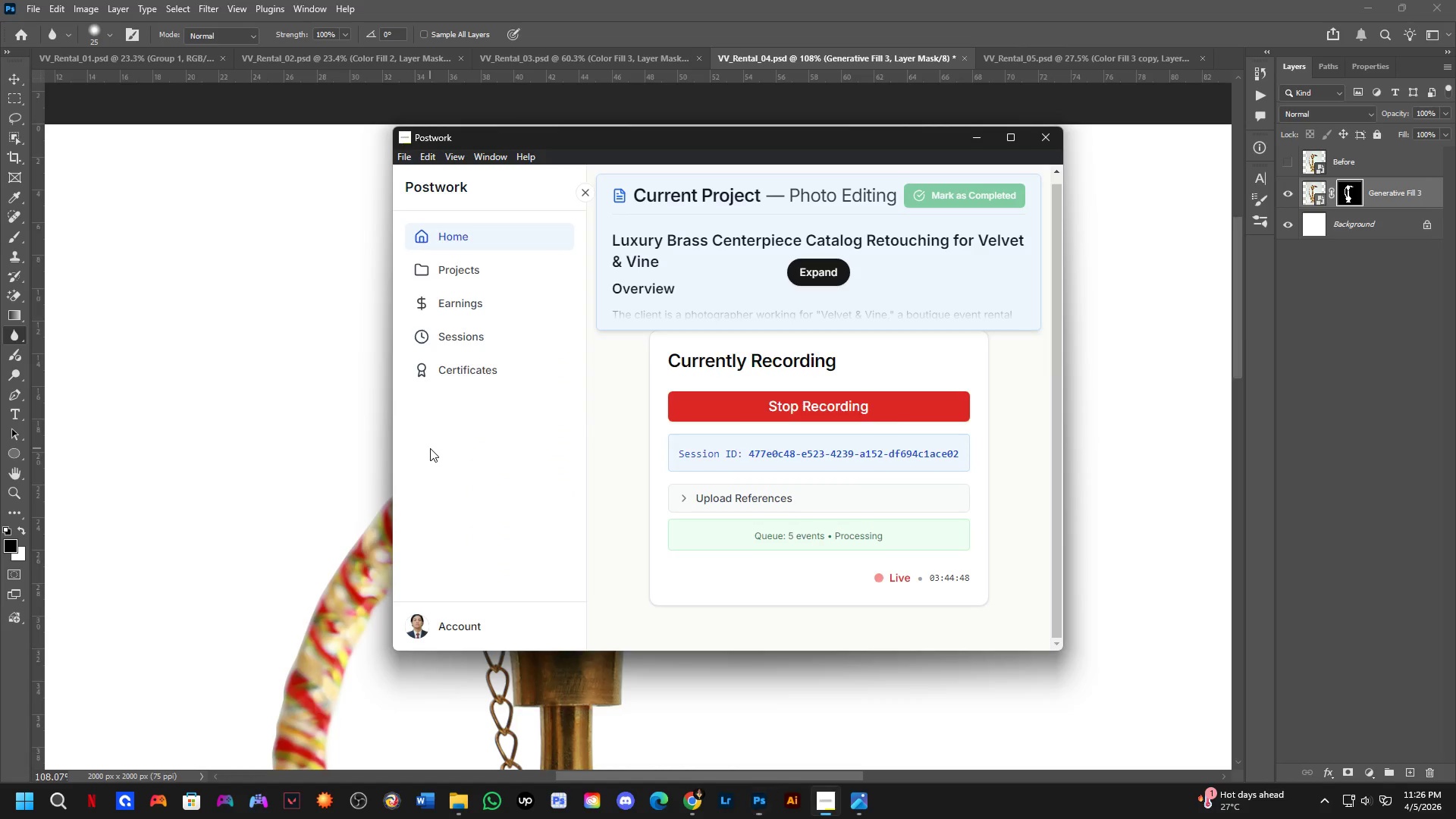 
key(Alt+Tab)
 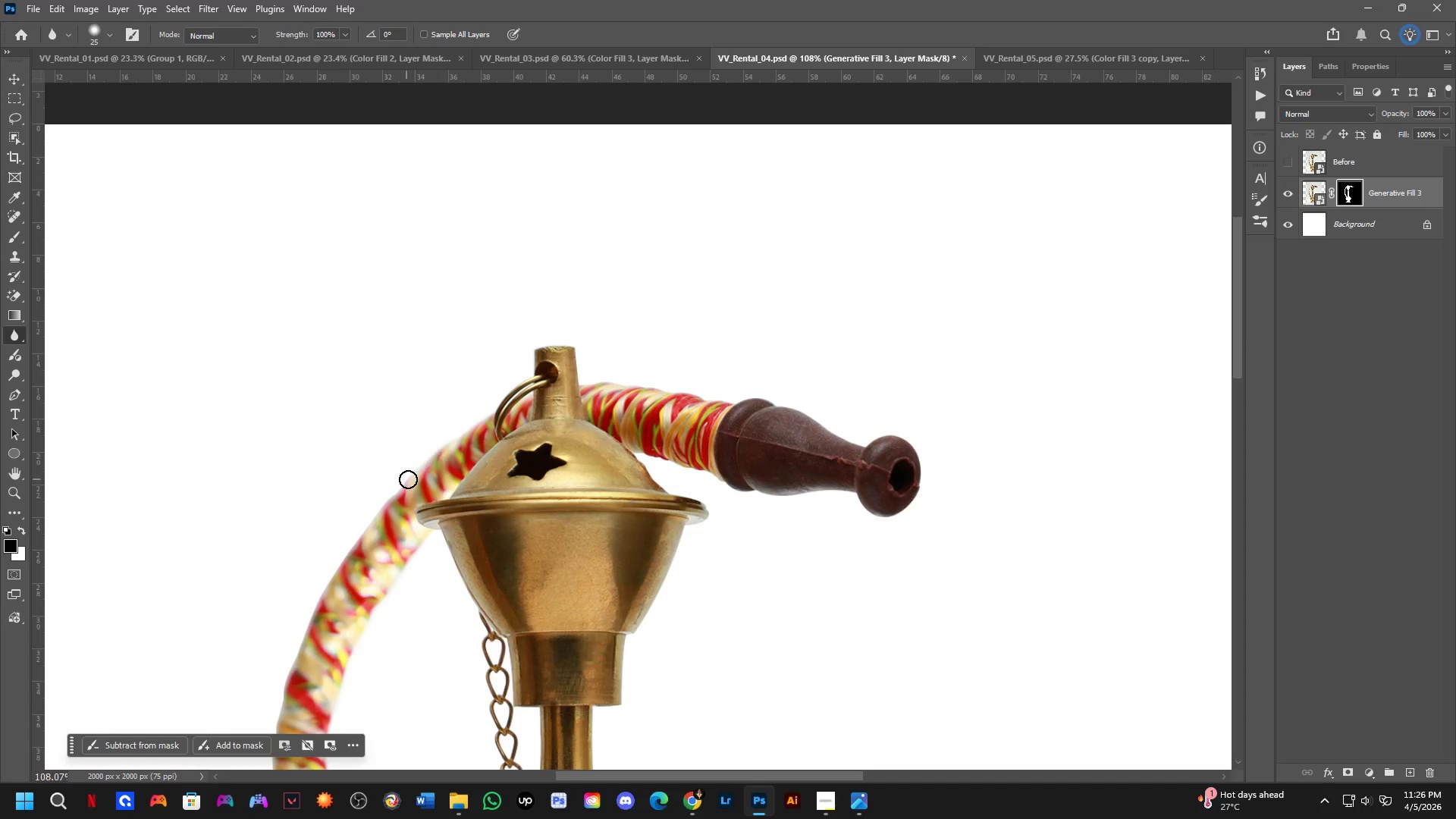 
hold_key(key=Space, duration=0.47)
 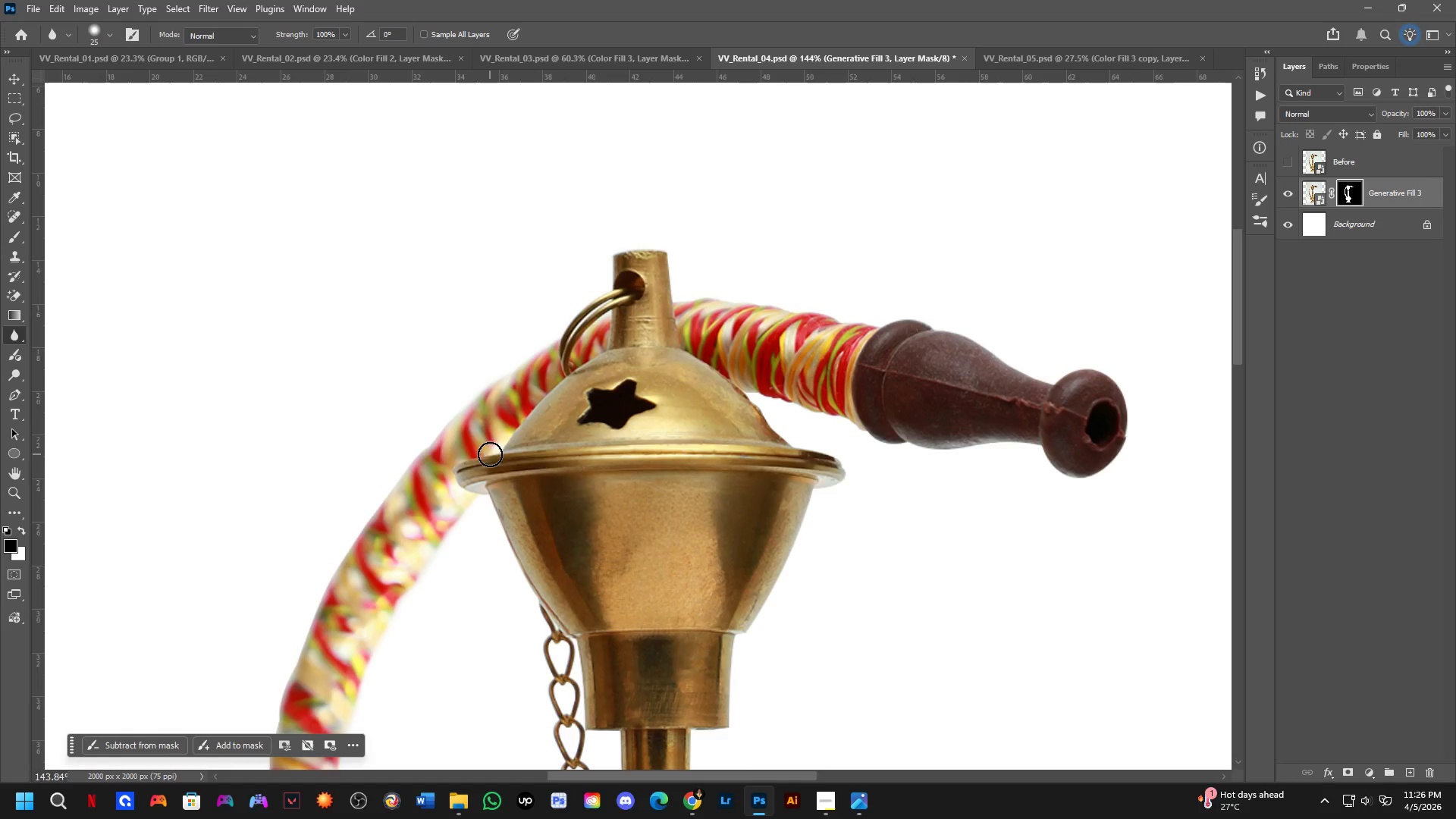 
left_click_drag(start_coordinate=[366, 533], to_coordinate=[407, 479])
 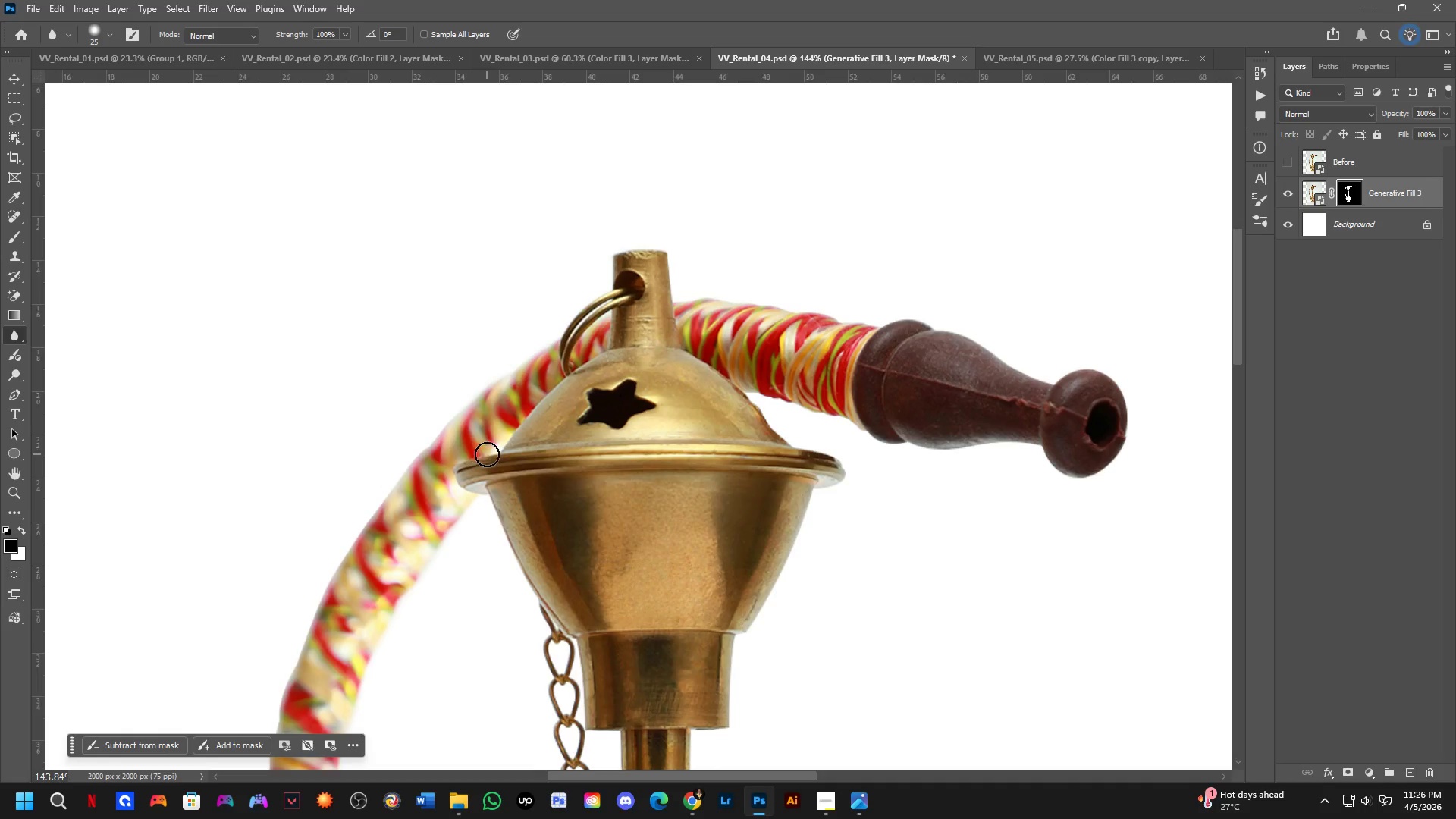 
scroll: coordinate [421, 471], scroll_direction: up, amount: 3.0
 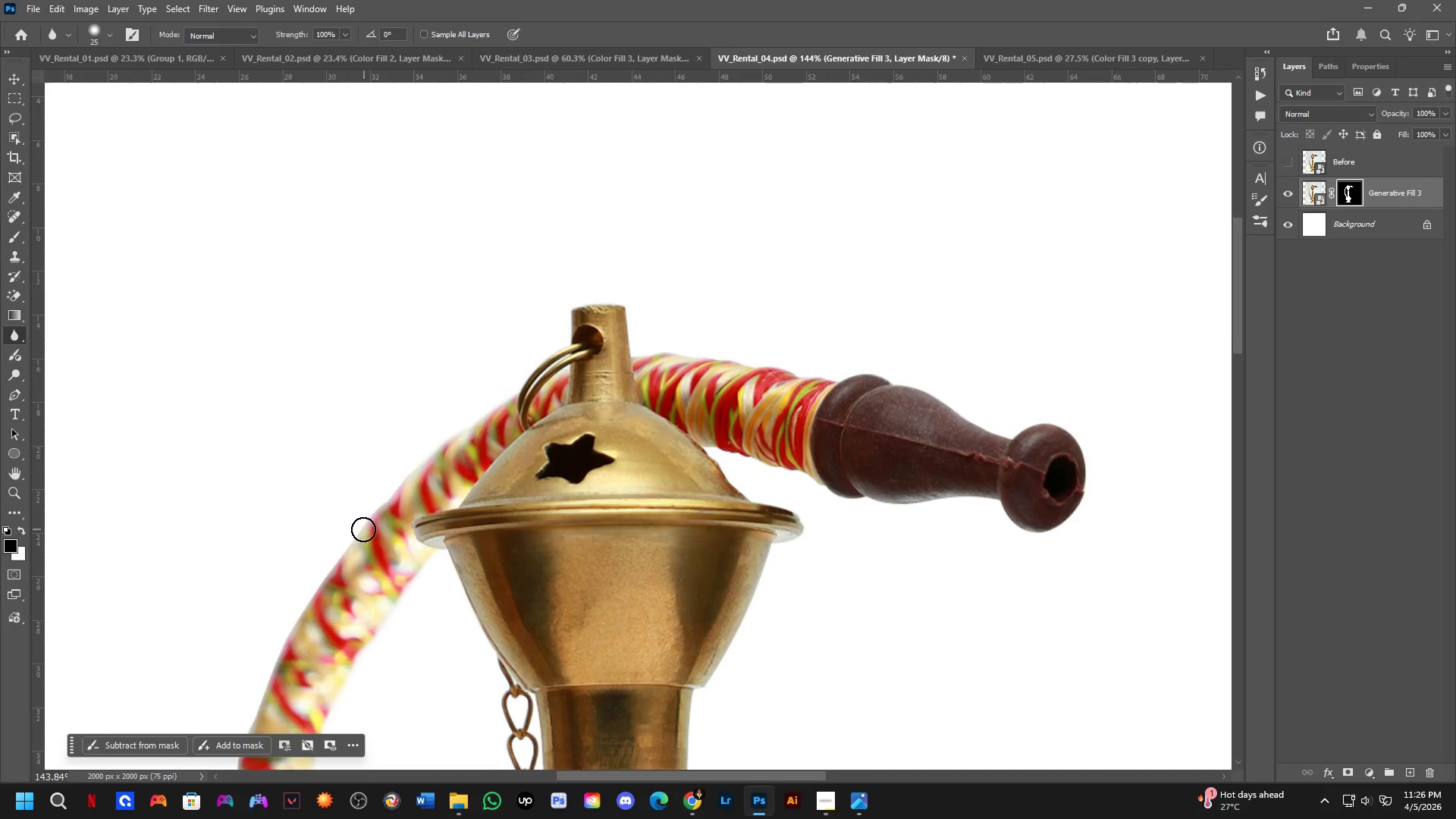 
left_click_drag(start_coordinate=[488, 455], to_coordinate=[459, 466])
 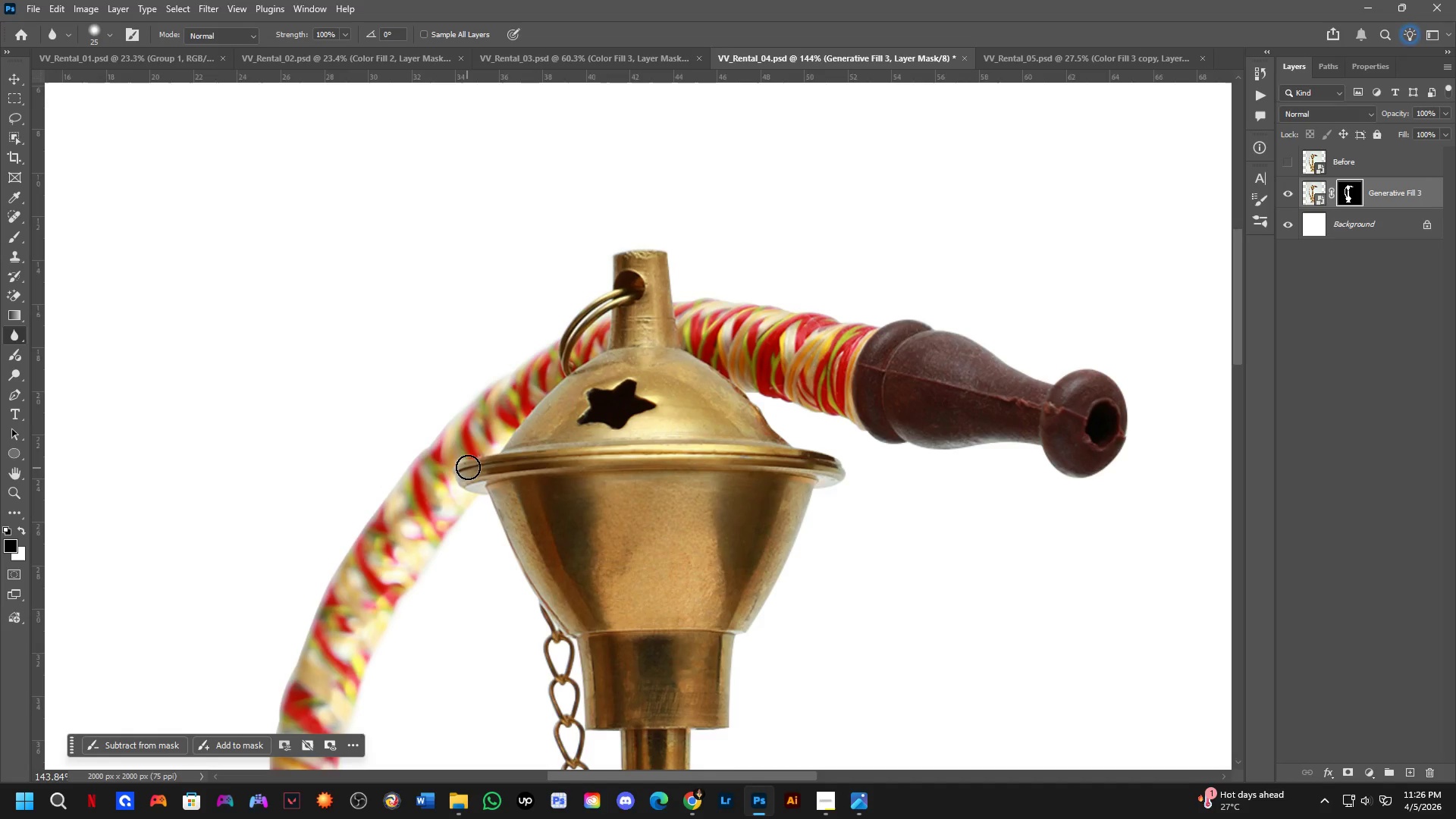 
left_click_drag(start_coordinate=[469, 465], to_coordinate=[491, 468])
 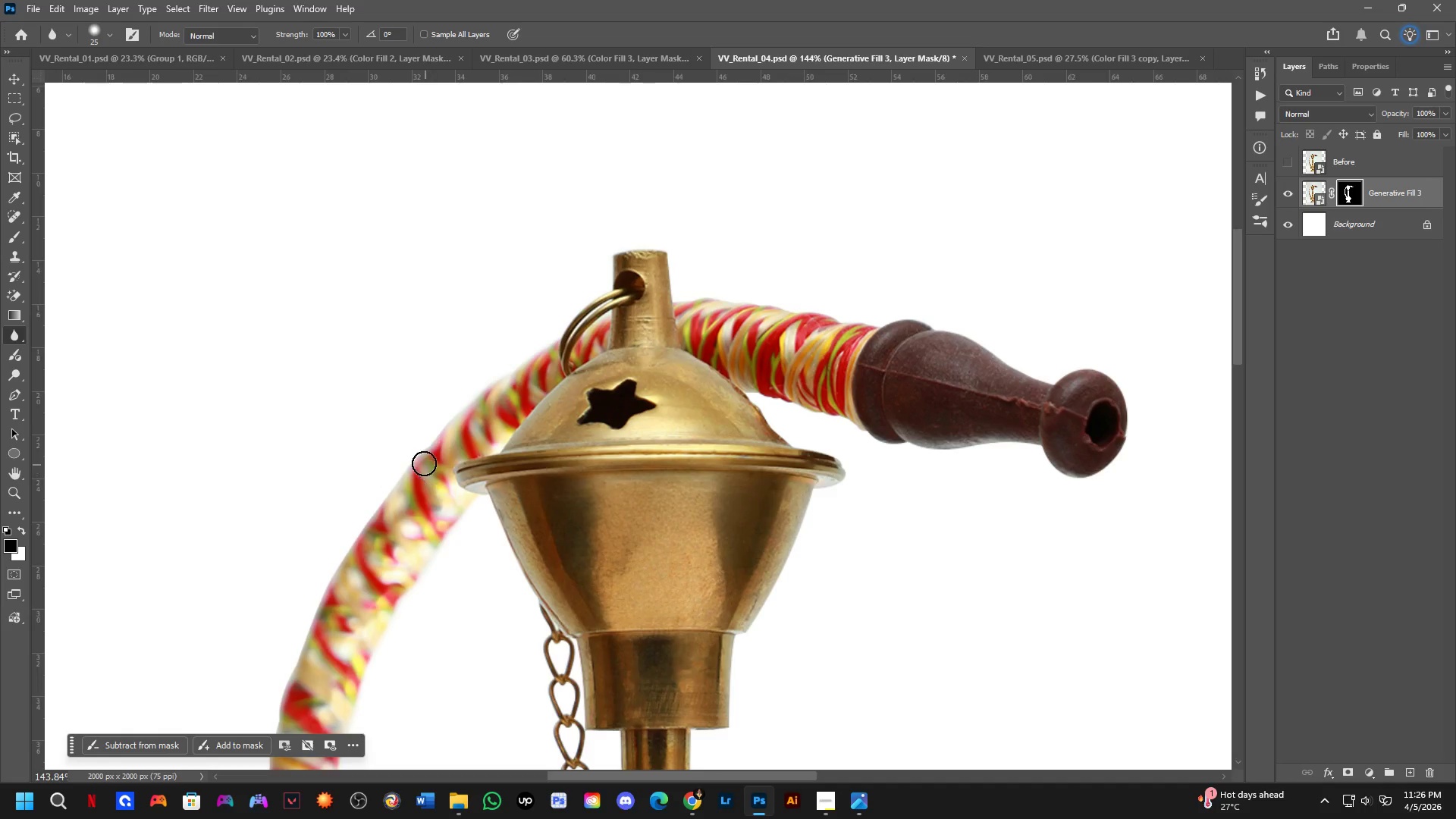 
left_click_drag(start_coordinate=[422, 452], to_coordinate=[374, 502])
 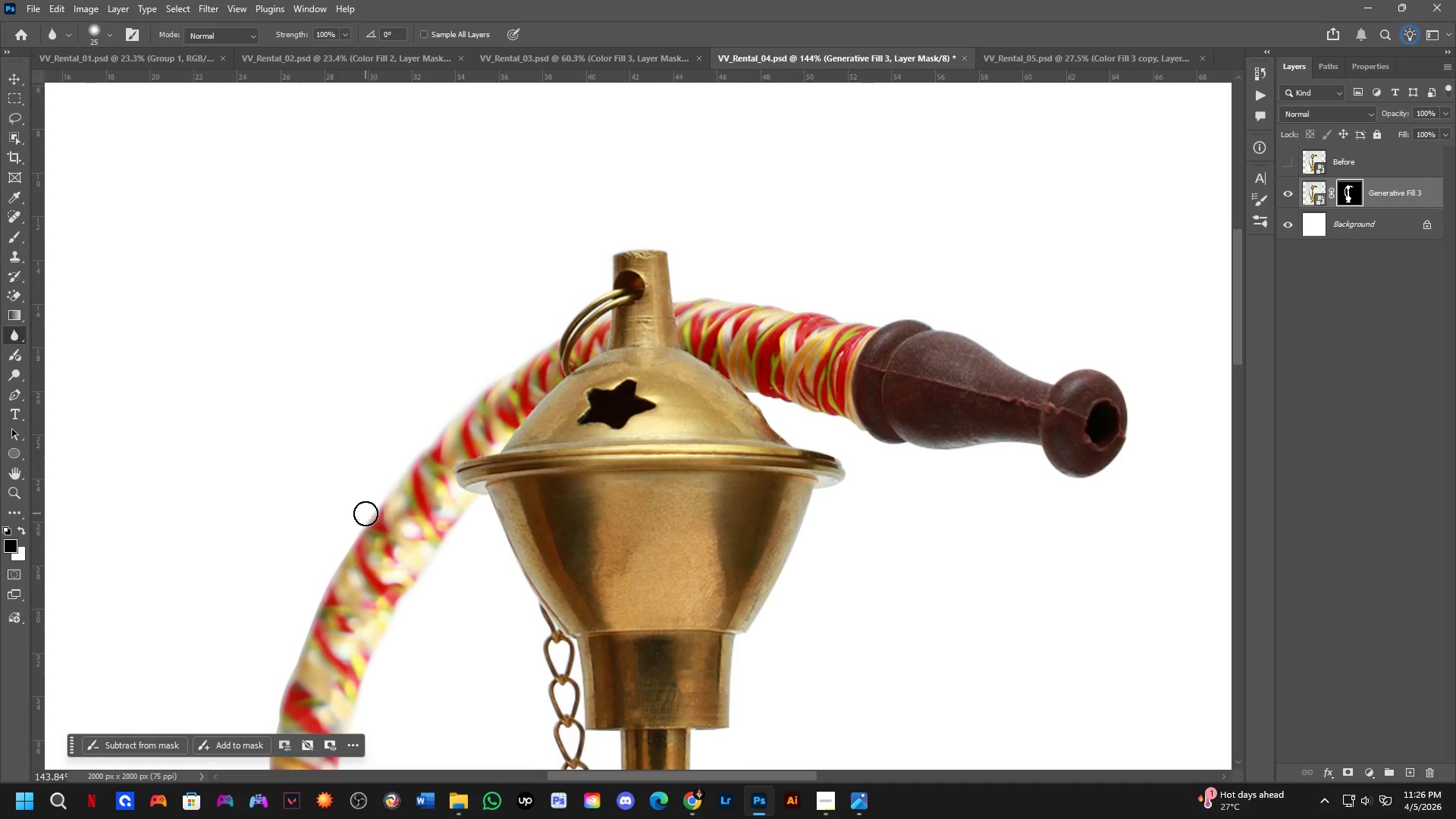 
hold_key(key=Space, duration=0.52)
 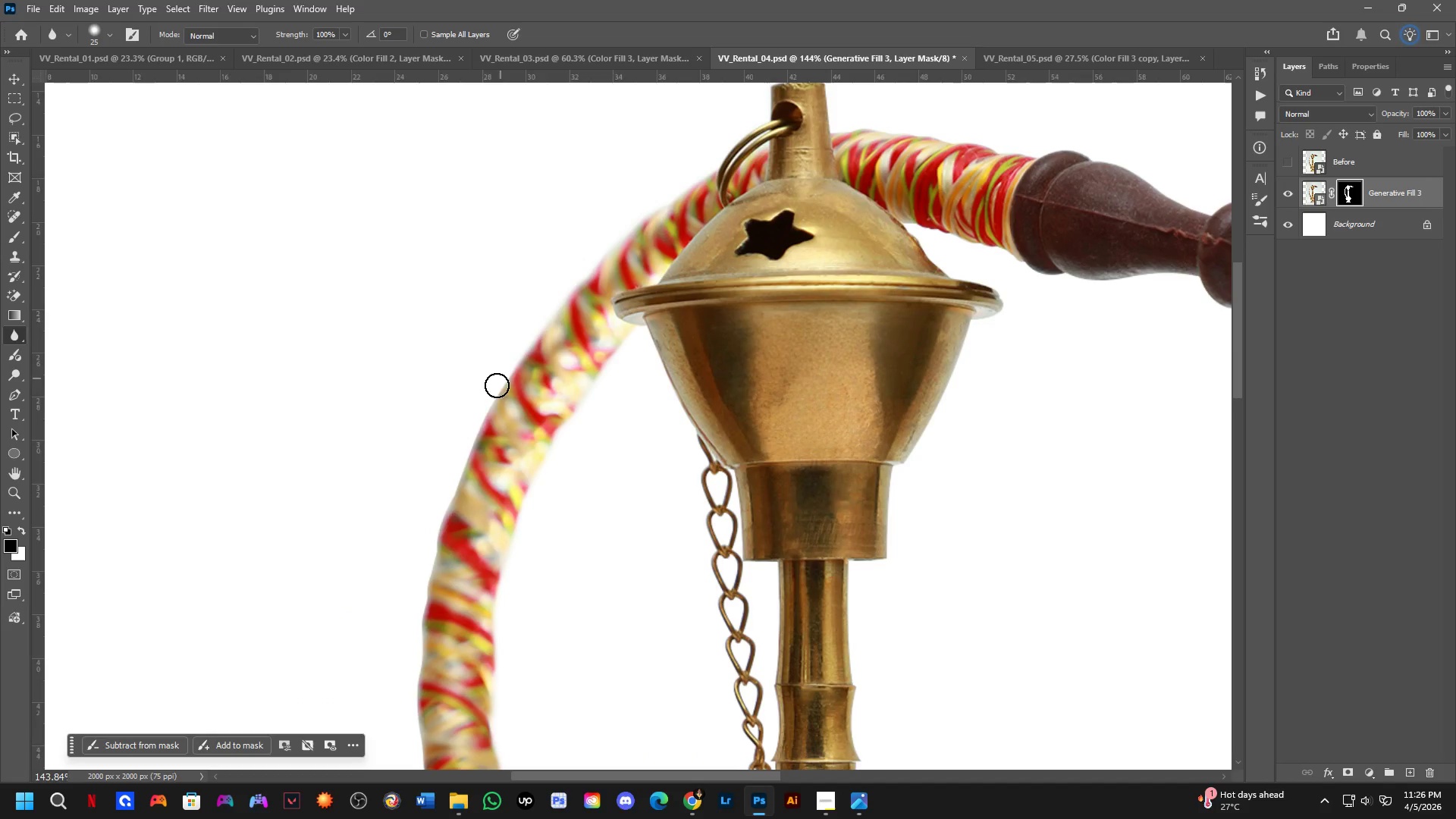 
left_click_drag(start_coordinate=[372, 513], to_coordinate=[530, 344])
 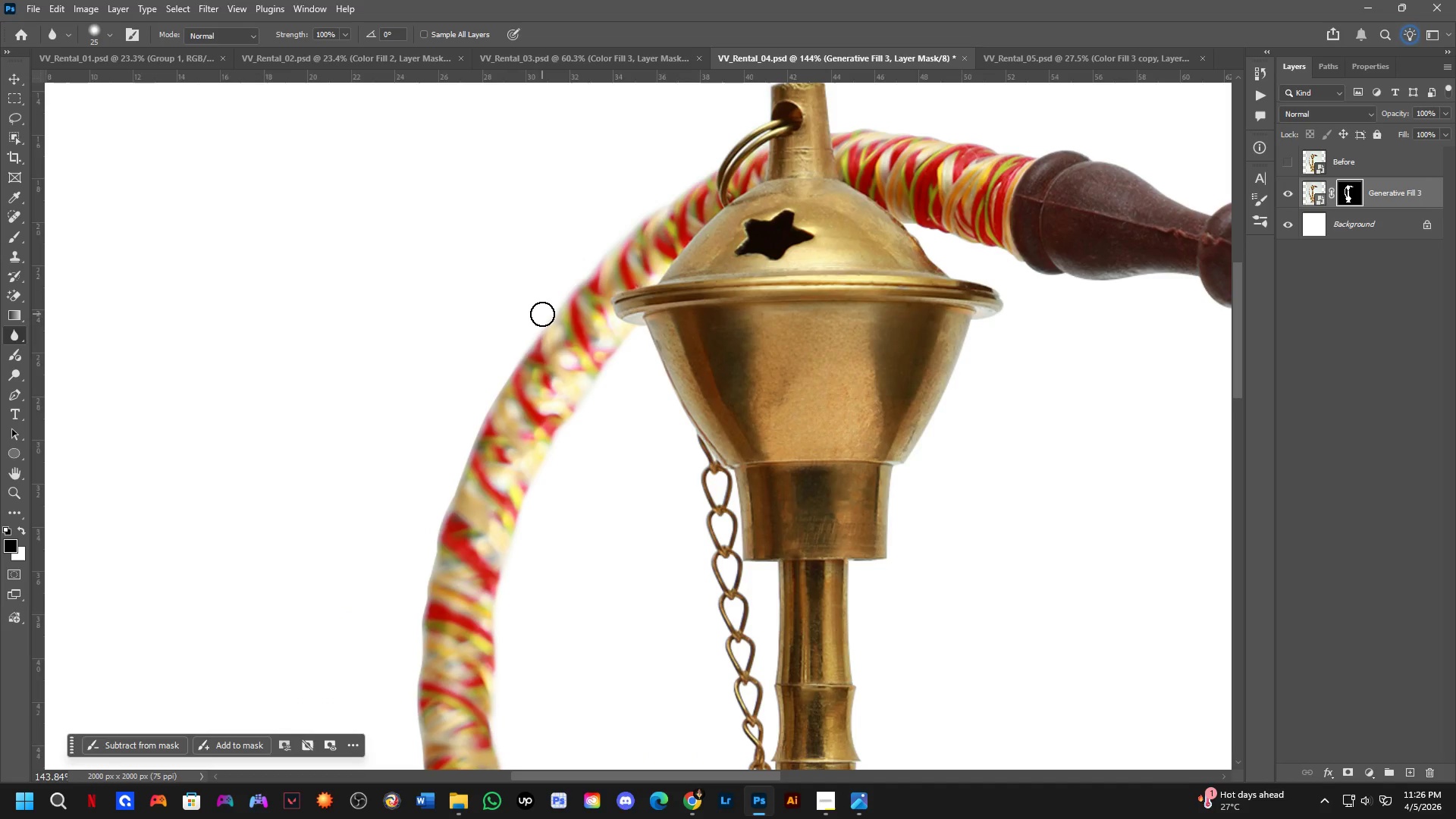 
left_click_drag(start_coordinate=[536, 325], to_coordinate=[406, 667])
 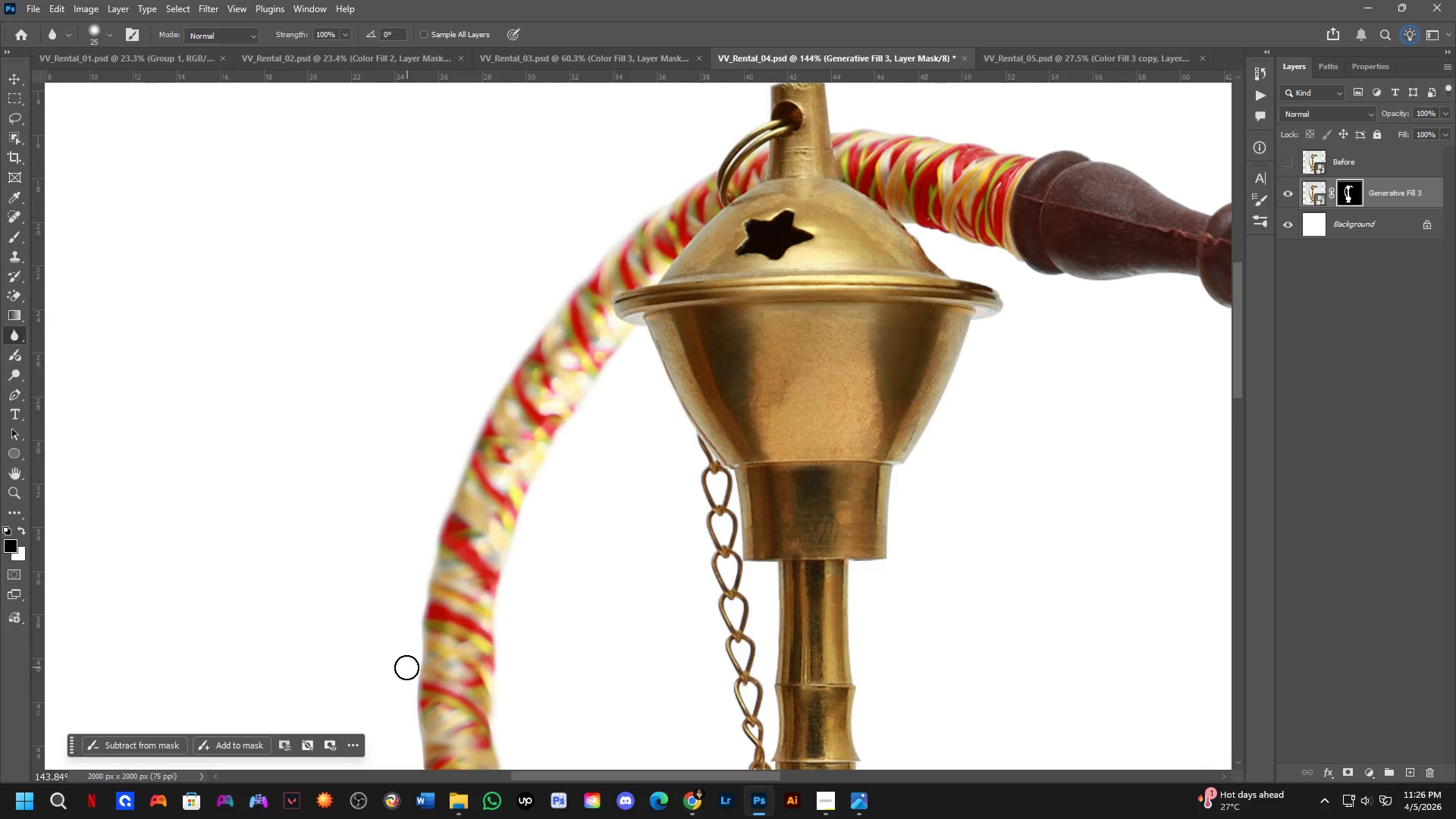 
hold_key(key=Space, duration=0.41)
 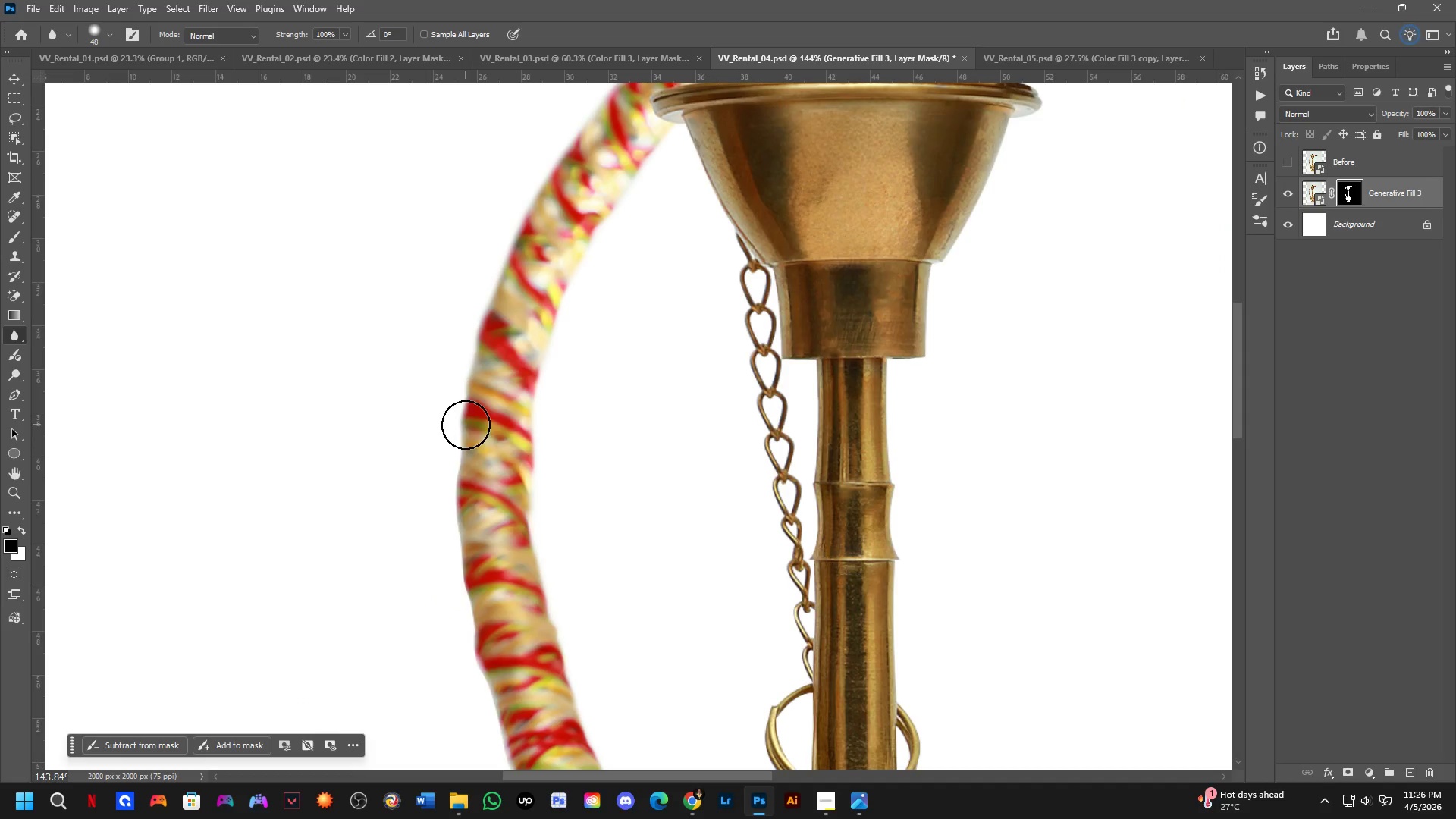 
left_click_drag(start_coordinate=[406, 654], to_coordinate=[445, 452])
 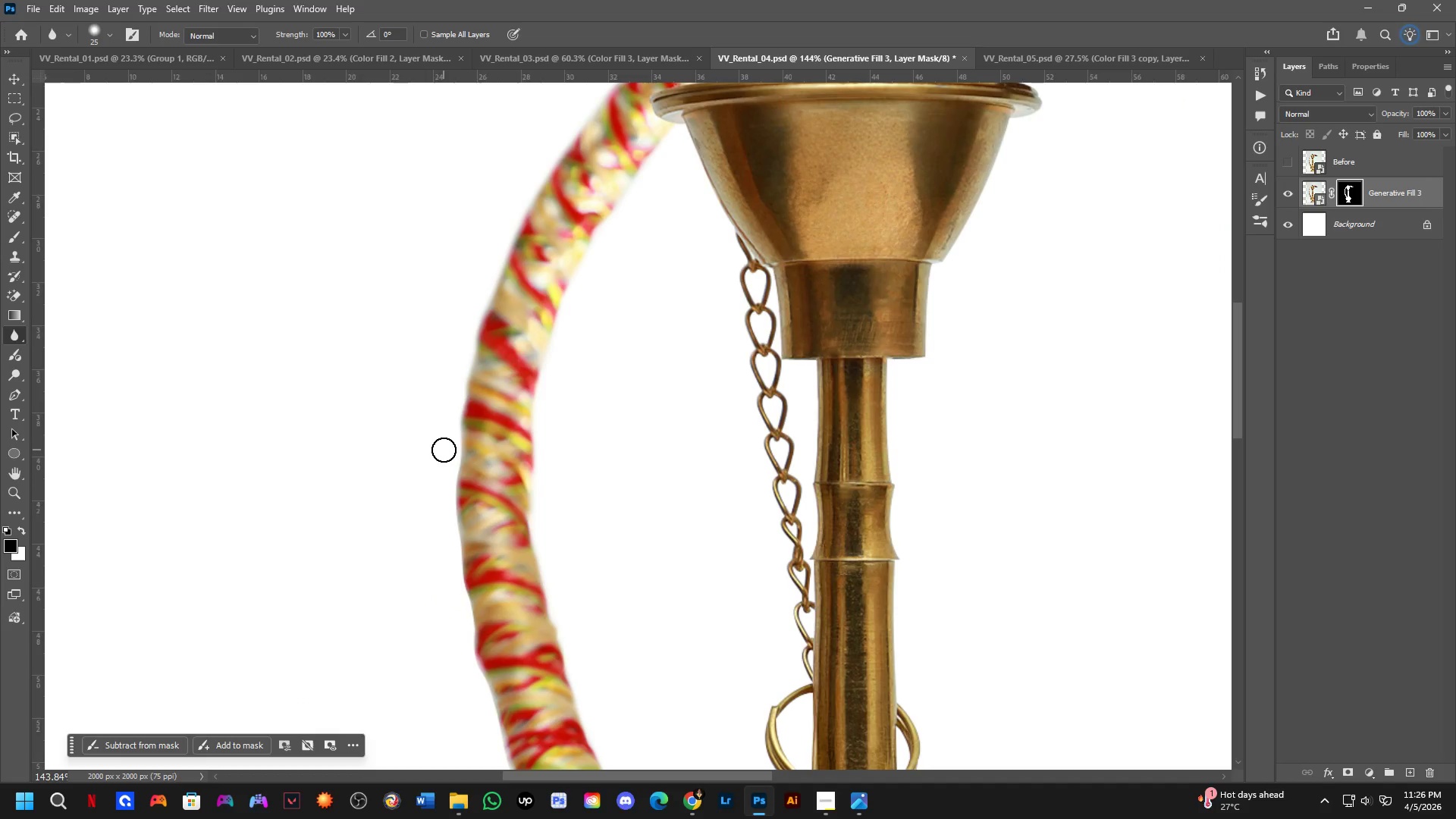 
key(Alt+AltLeft)
 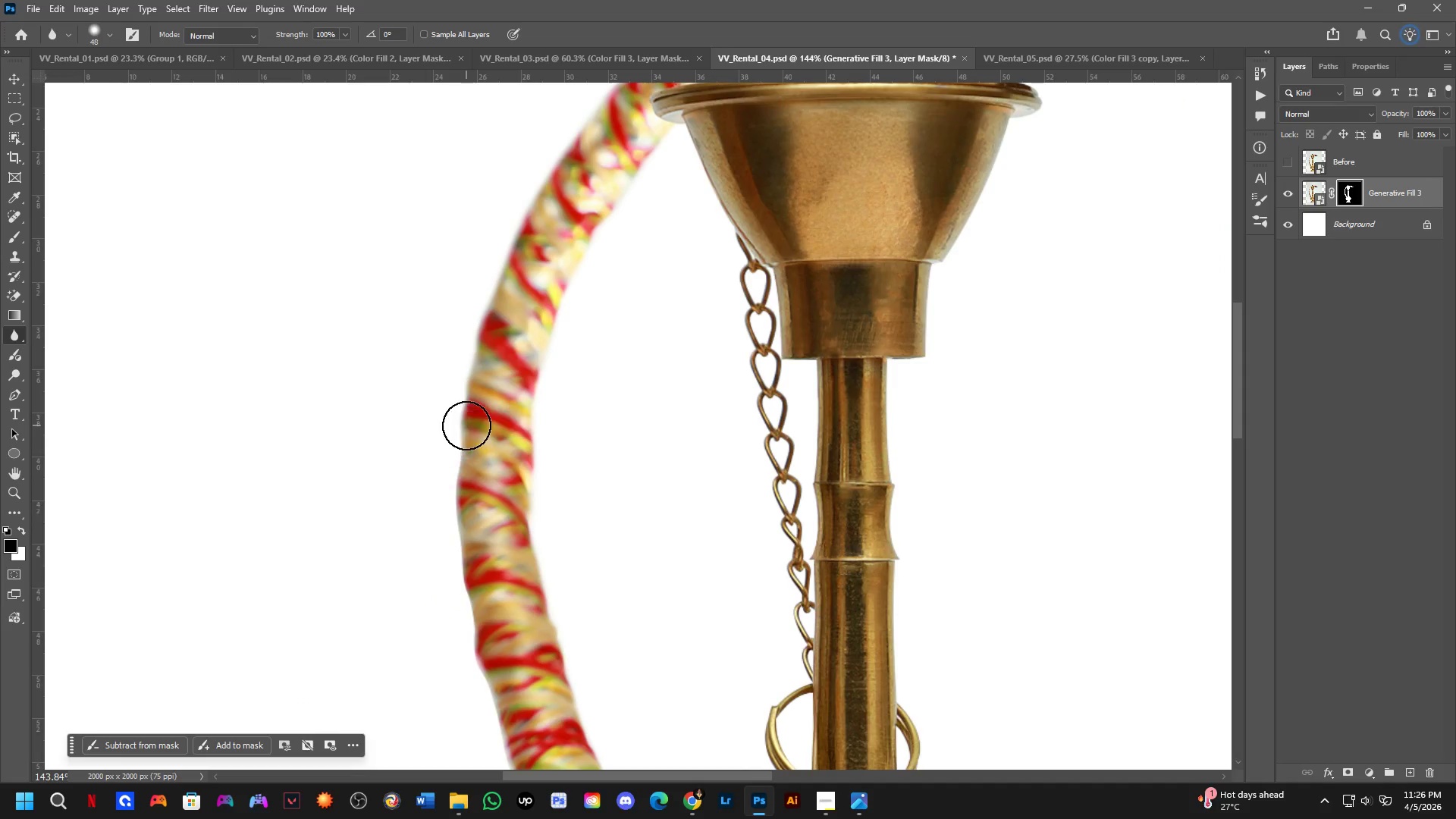 
left_click_drag(start_coordinate=[462, 430], to_coordinate=[471, 672])
 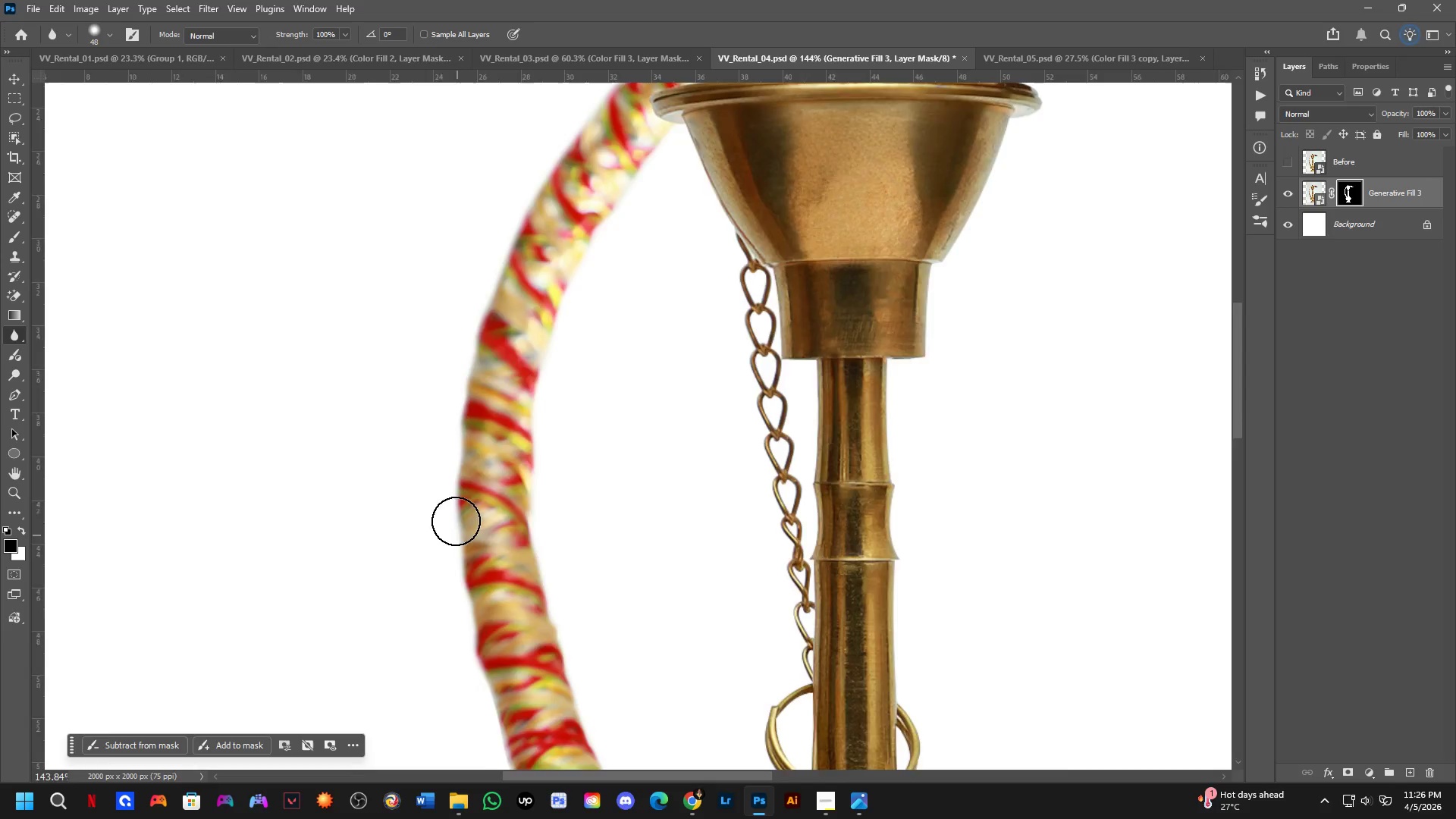 
hold_key(key=Space, duration=0.55)
 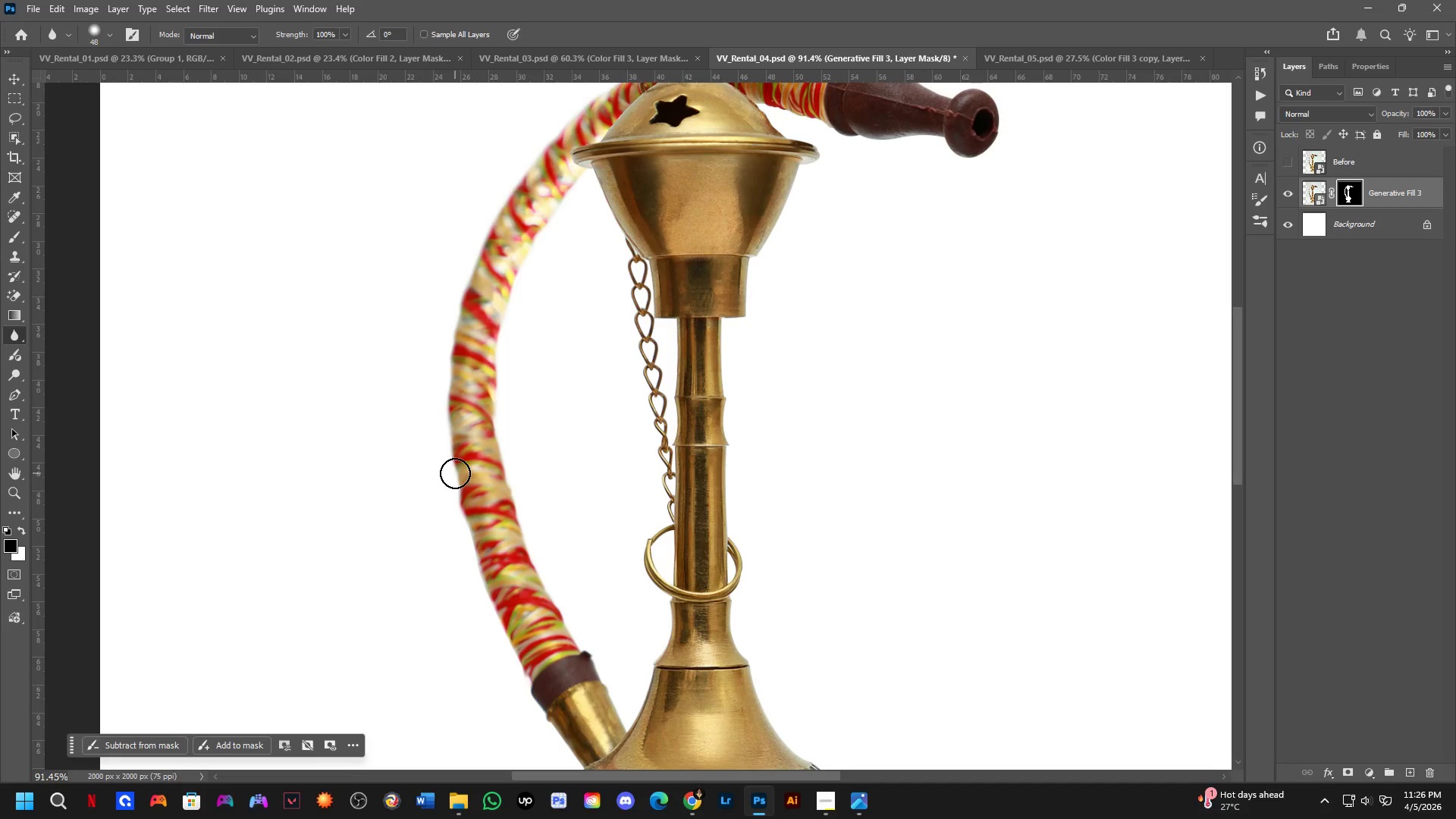 
left_click_drag(start_coordinate=[482, 615], to_coordinate=[478, 557])
 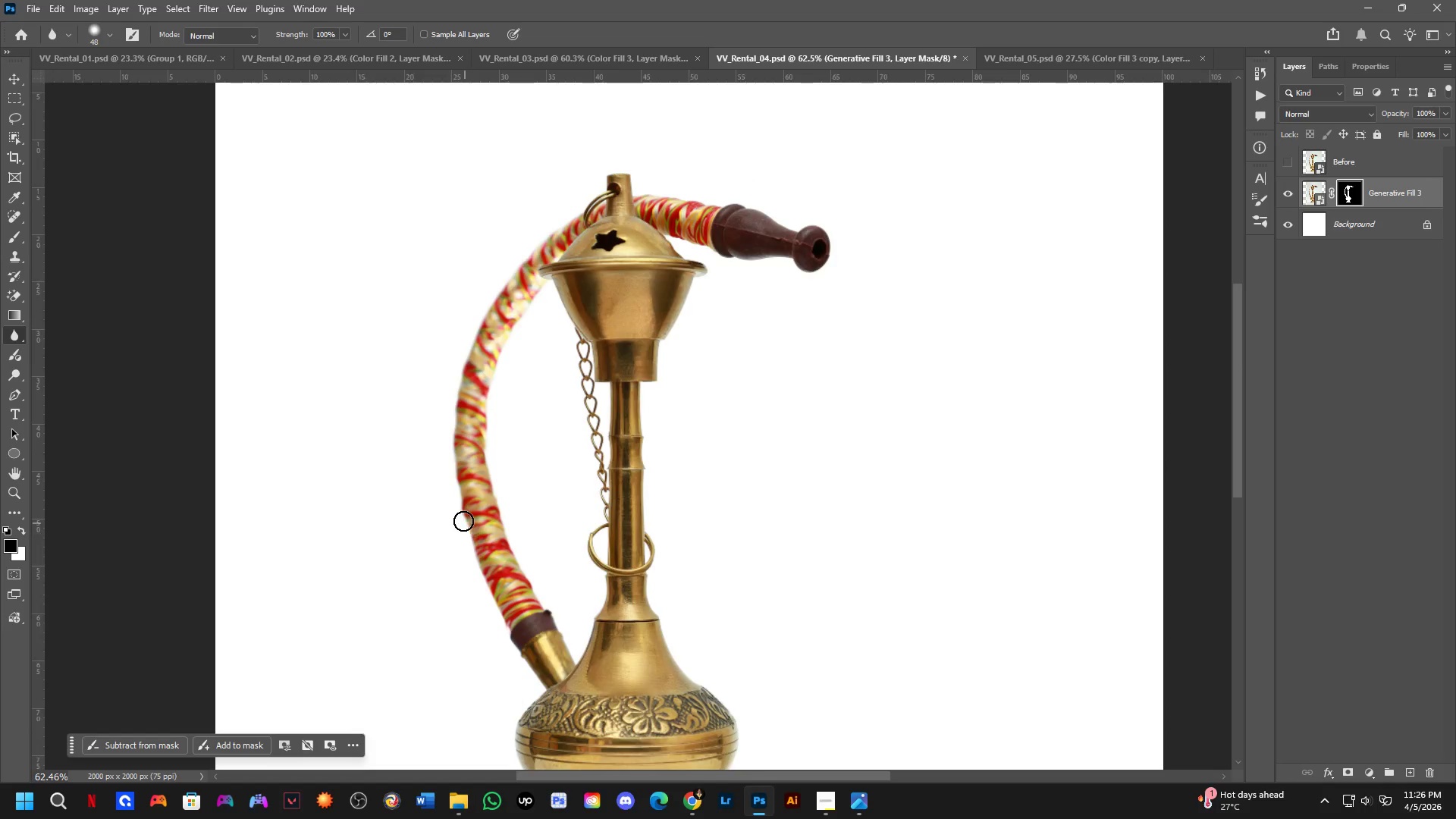 
scroll: coordinate [458, 507], scroll_direction: down, amount: 9.0
 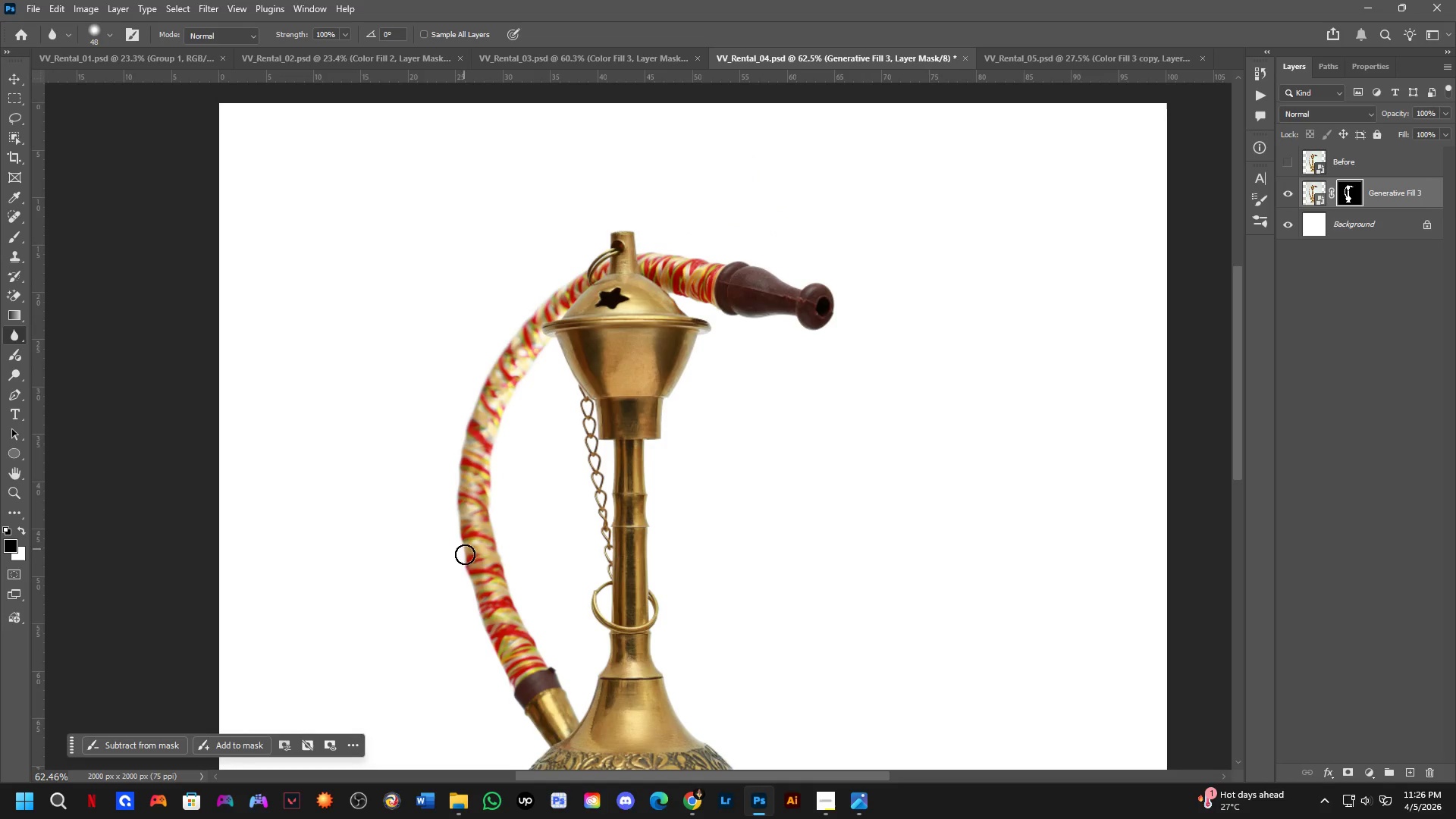 
scroll: coordinate [463, 520], scroll_direction: up, amount: 4.0
 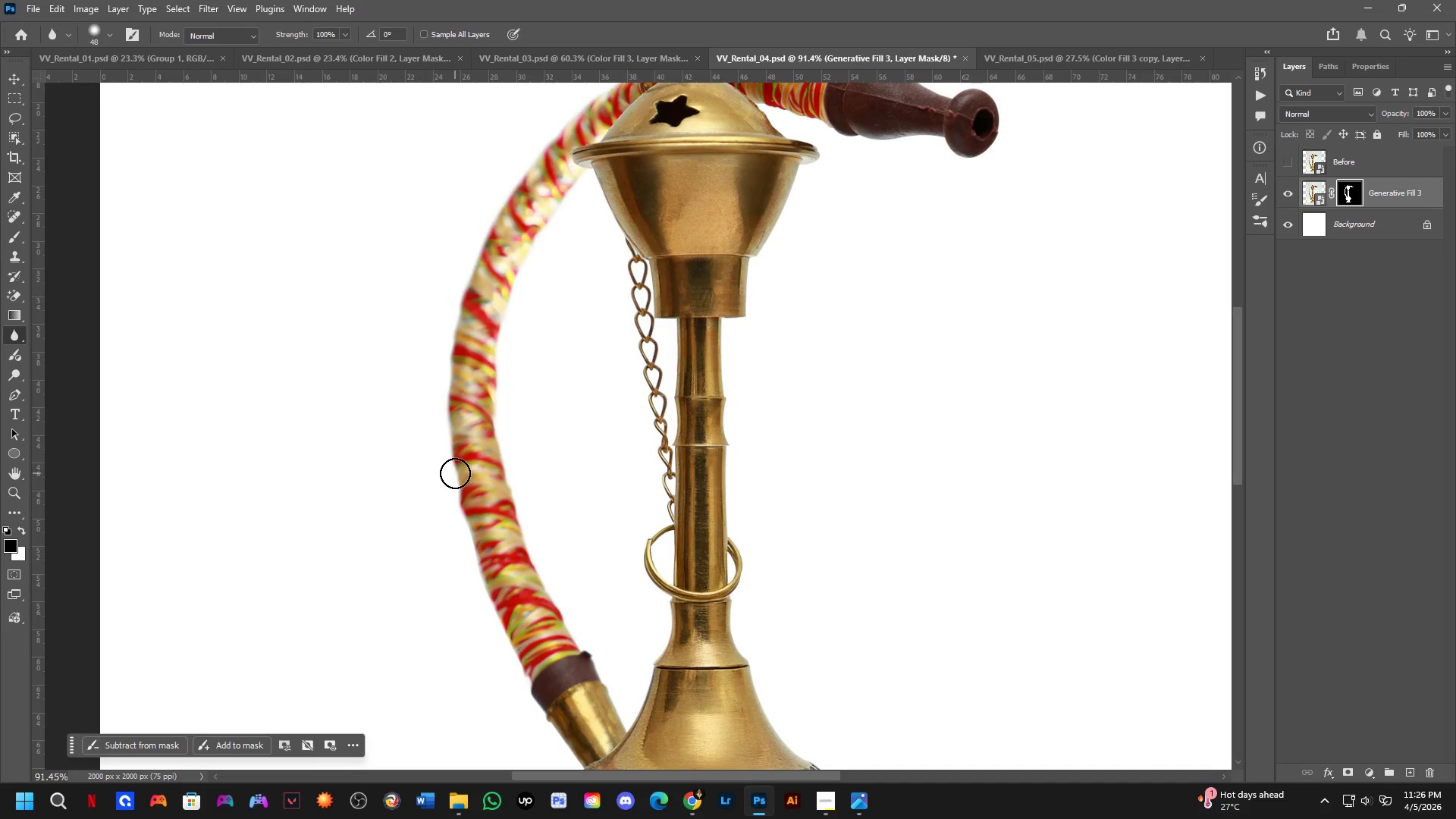 
left_click_drag(start_coordinate=[453, 485], to_coordinate=[501, 615])
 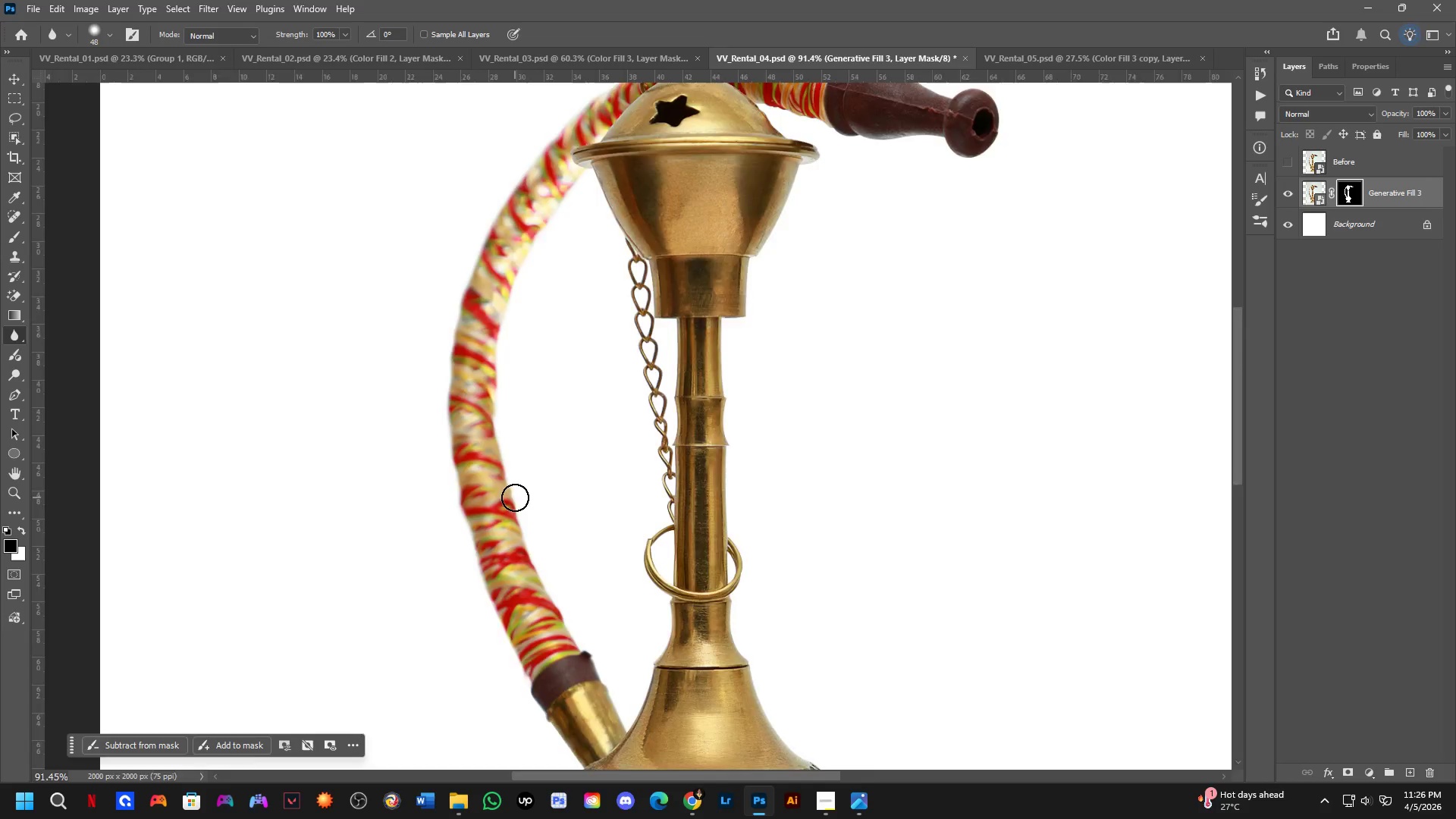 
hold_key(key=Space, duration=0.5)
 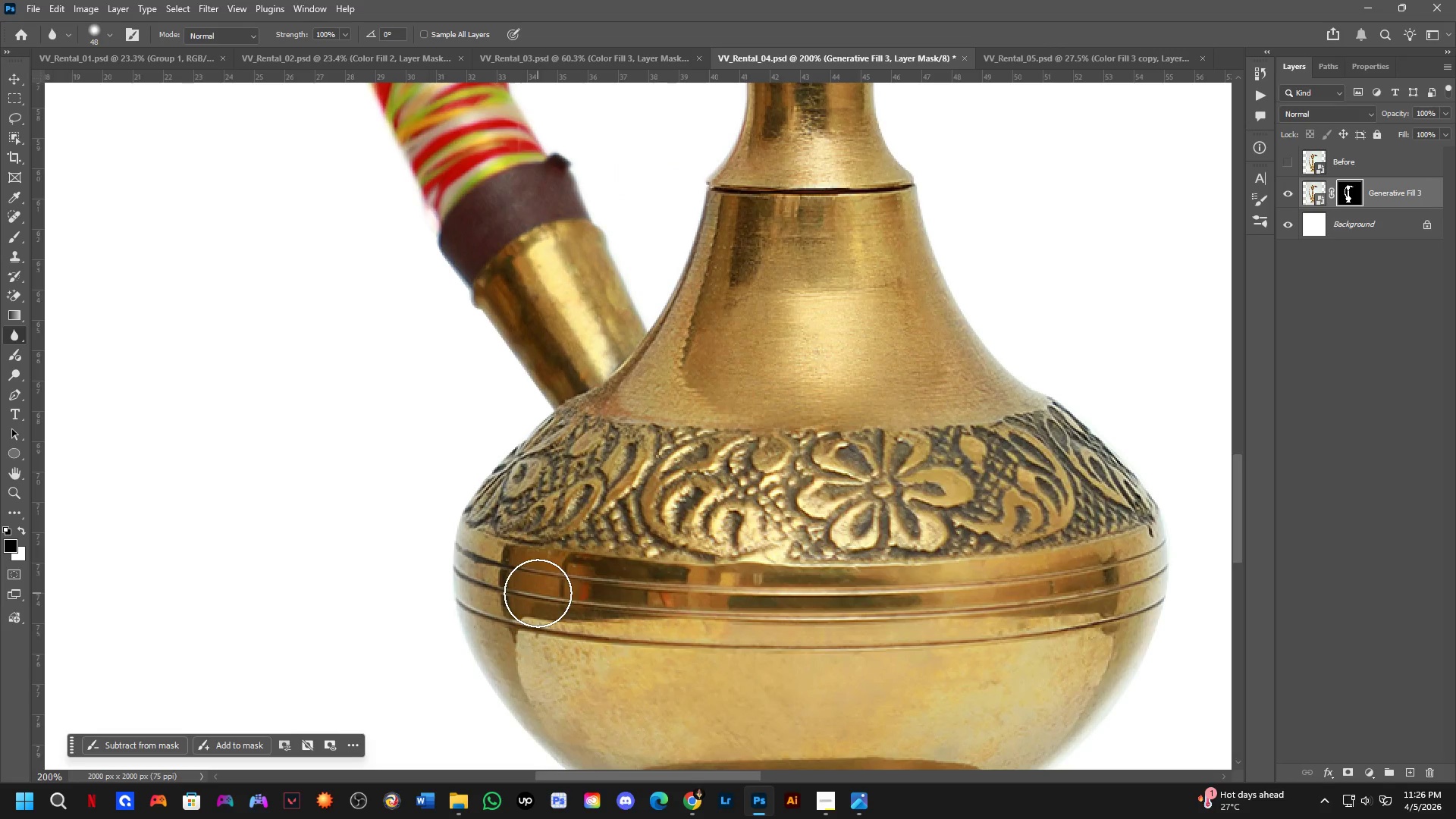 
left_click_drag(start_coordinate=[542, 518], to_coordinate=[529, 437])
 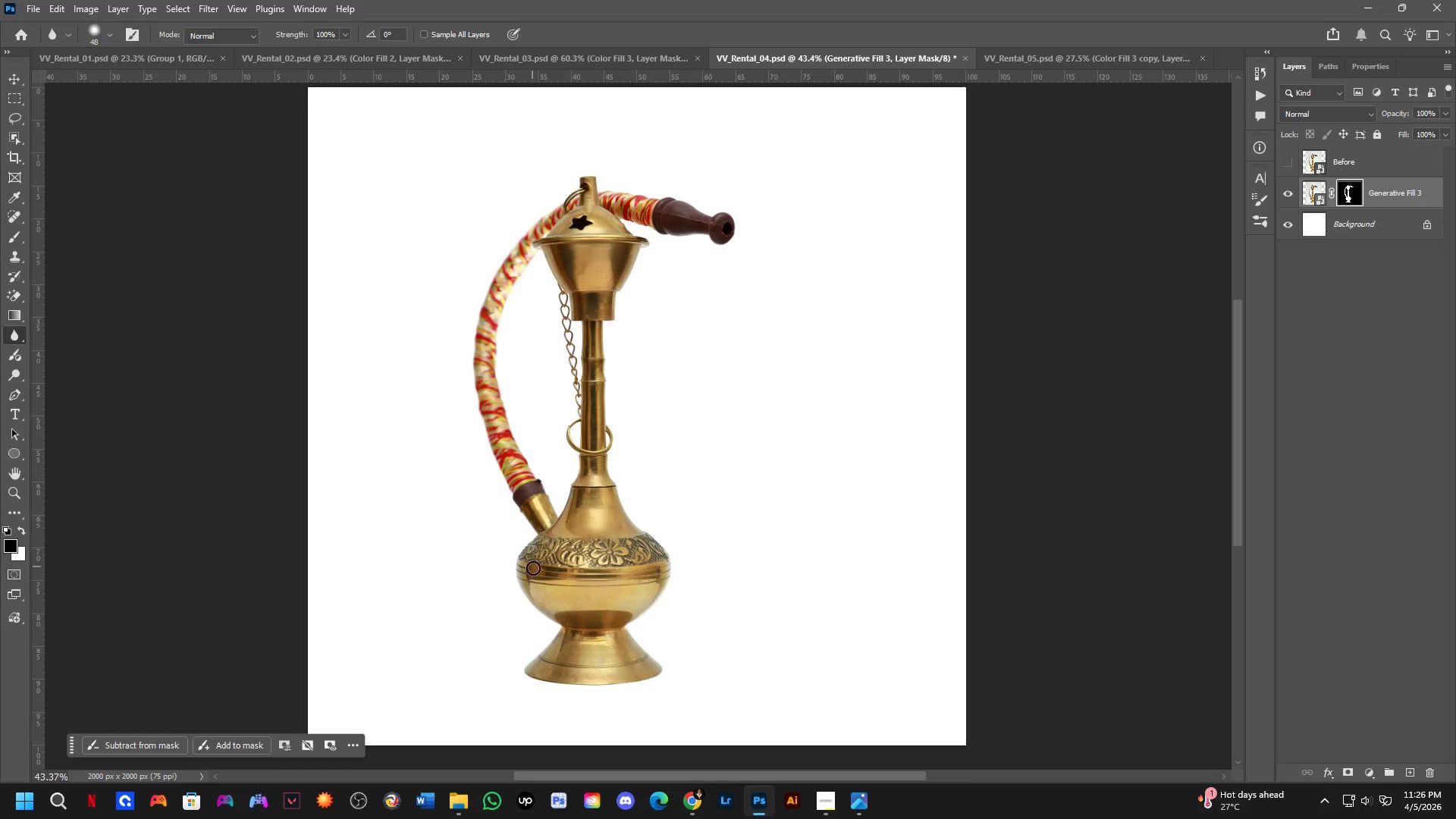 
scroll: coordinate [526, 460], scroll_direction: down, amount: 8.0
 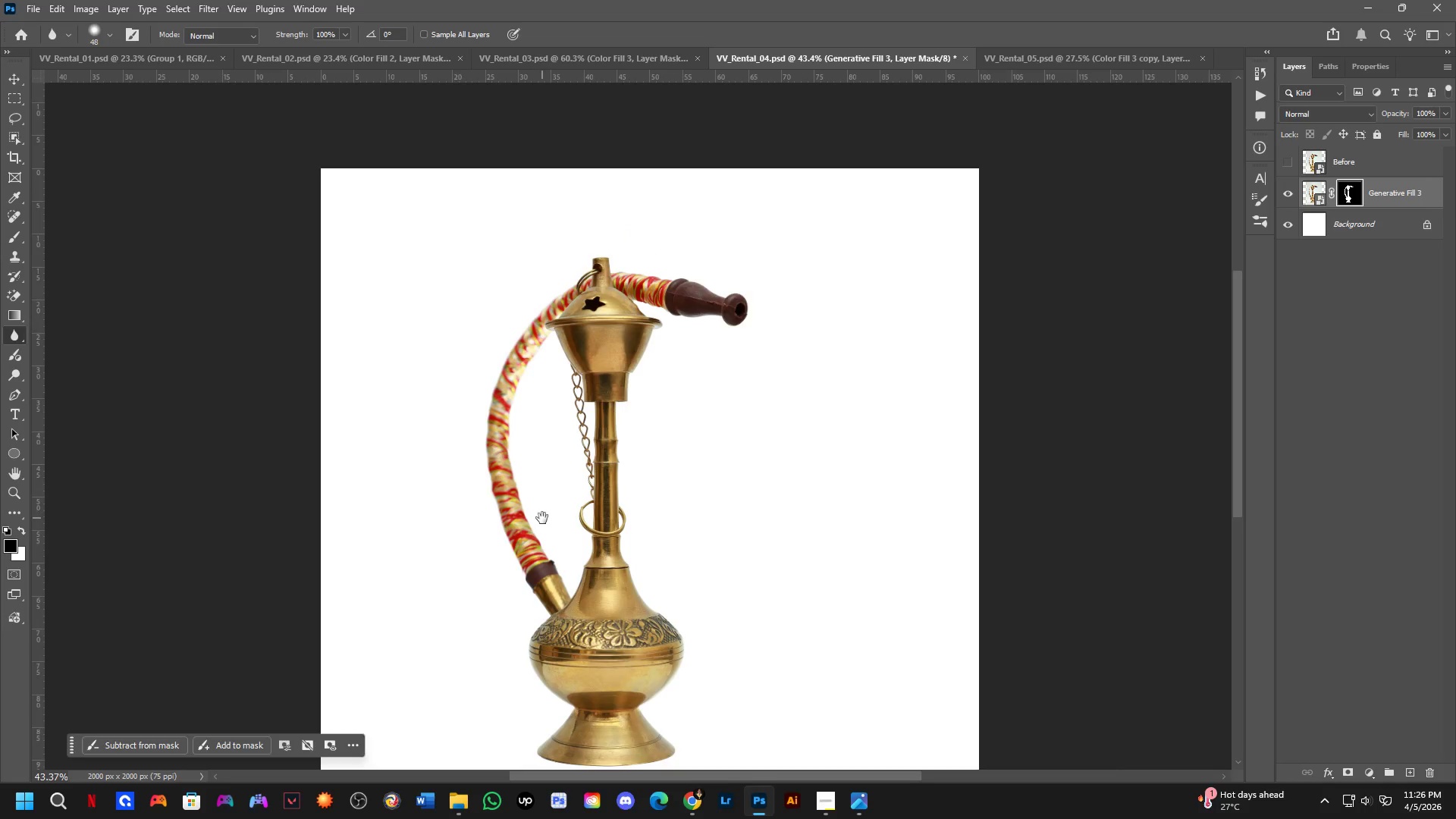 
key(Shift+ShiftLeft)
 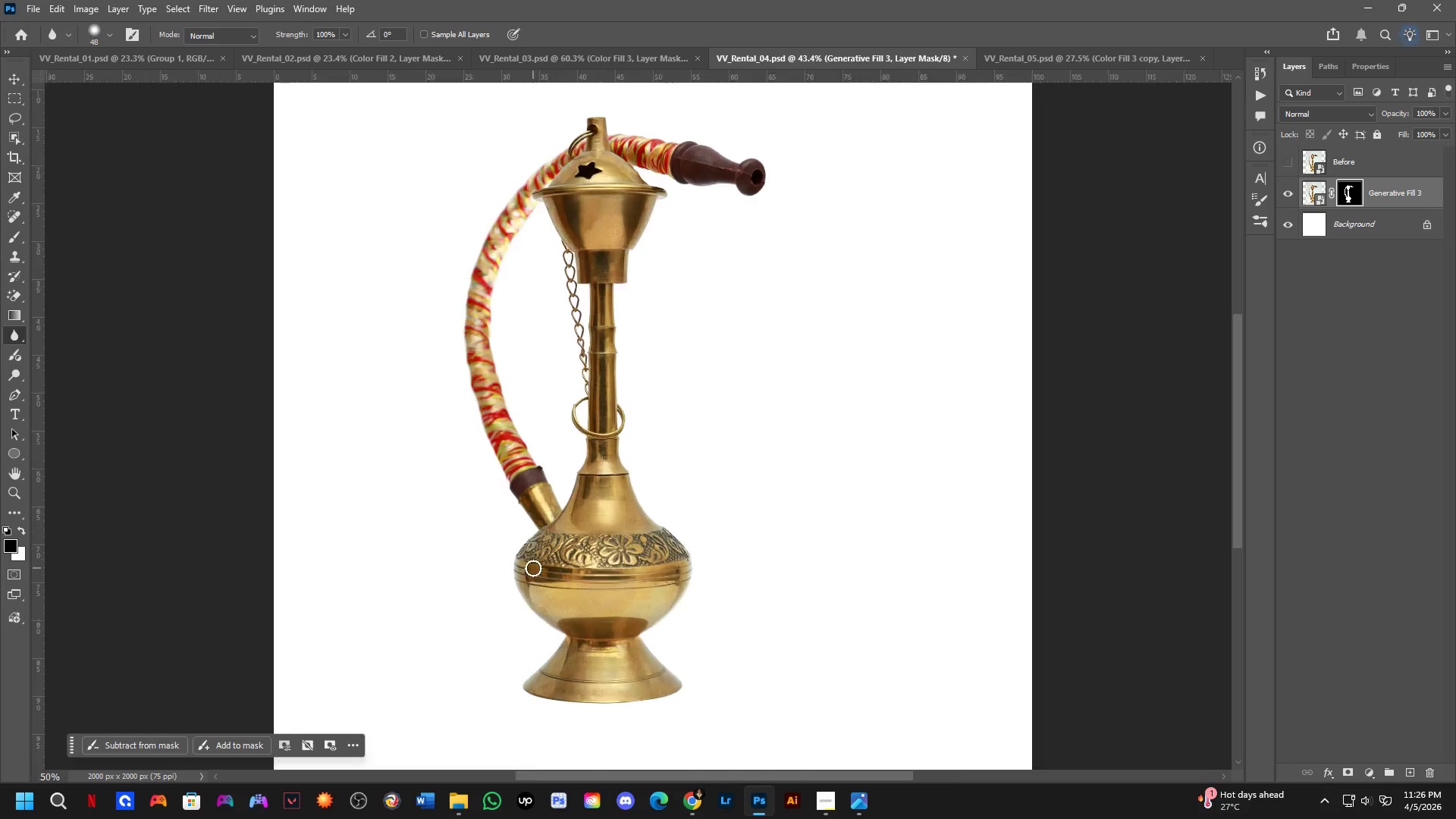 
hold_key(key=Space, duration=0.5)
 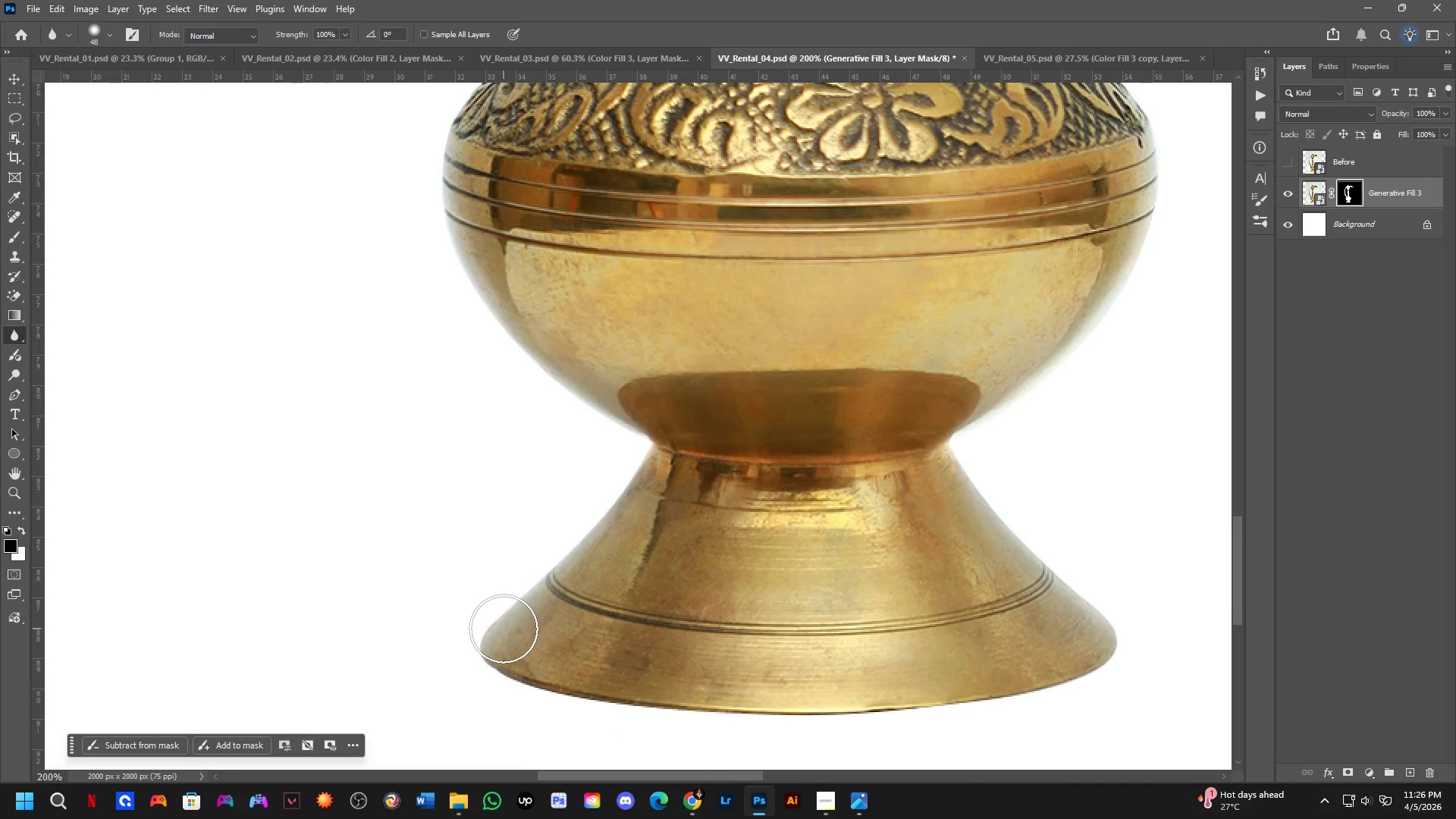 
left_click_drag(start_coordinate=[528, 548], to_coordinate=[516, 315])
 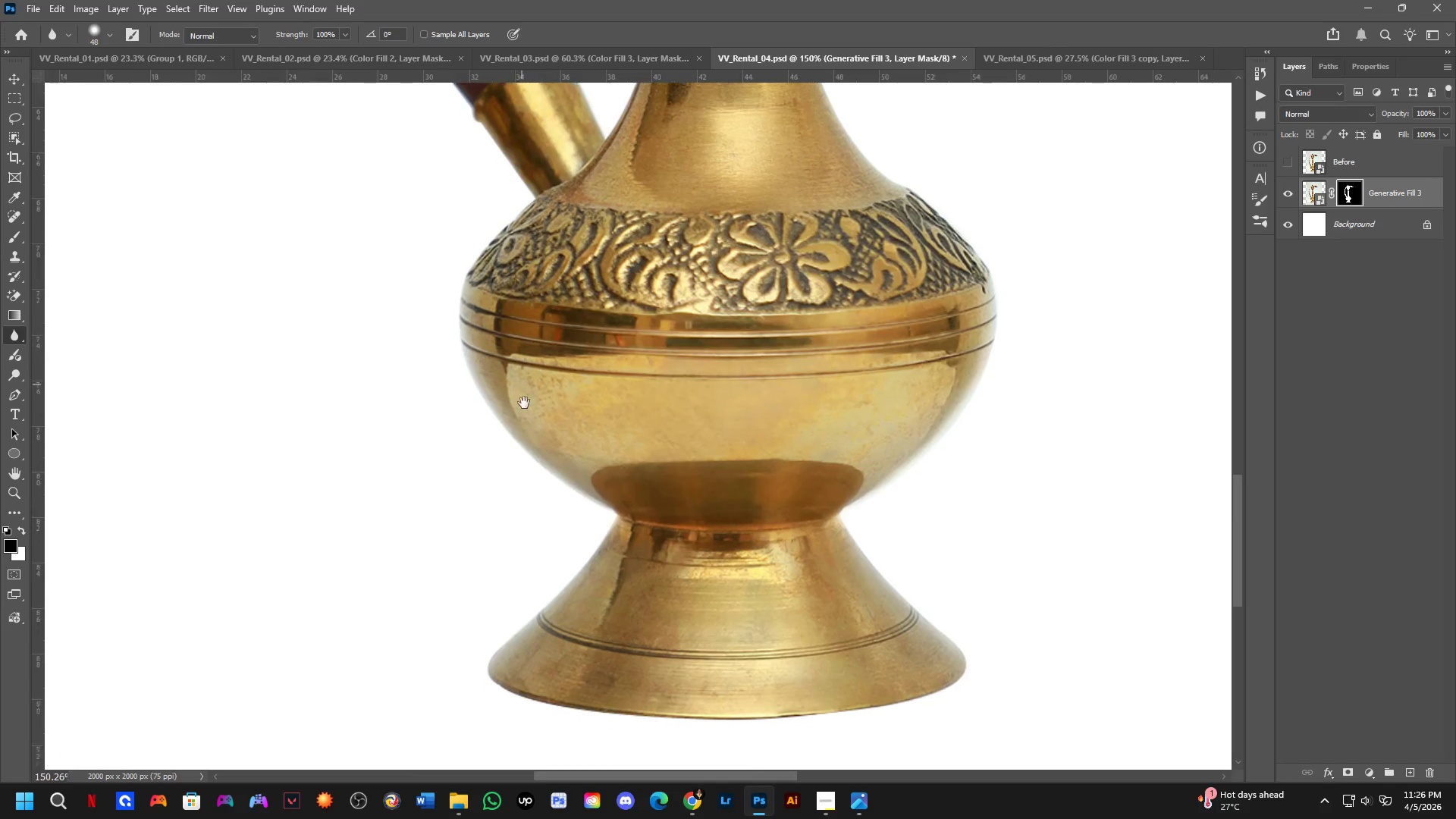 
scroll: coordinate [528, 538], scroll_direction: up, amount: 1.0
 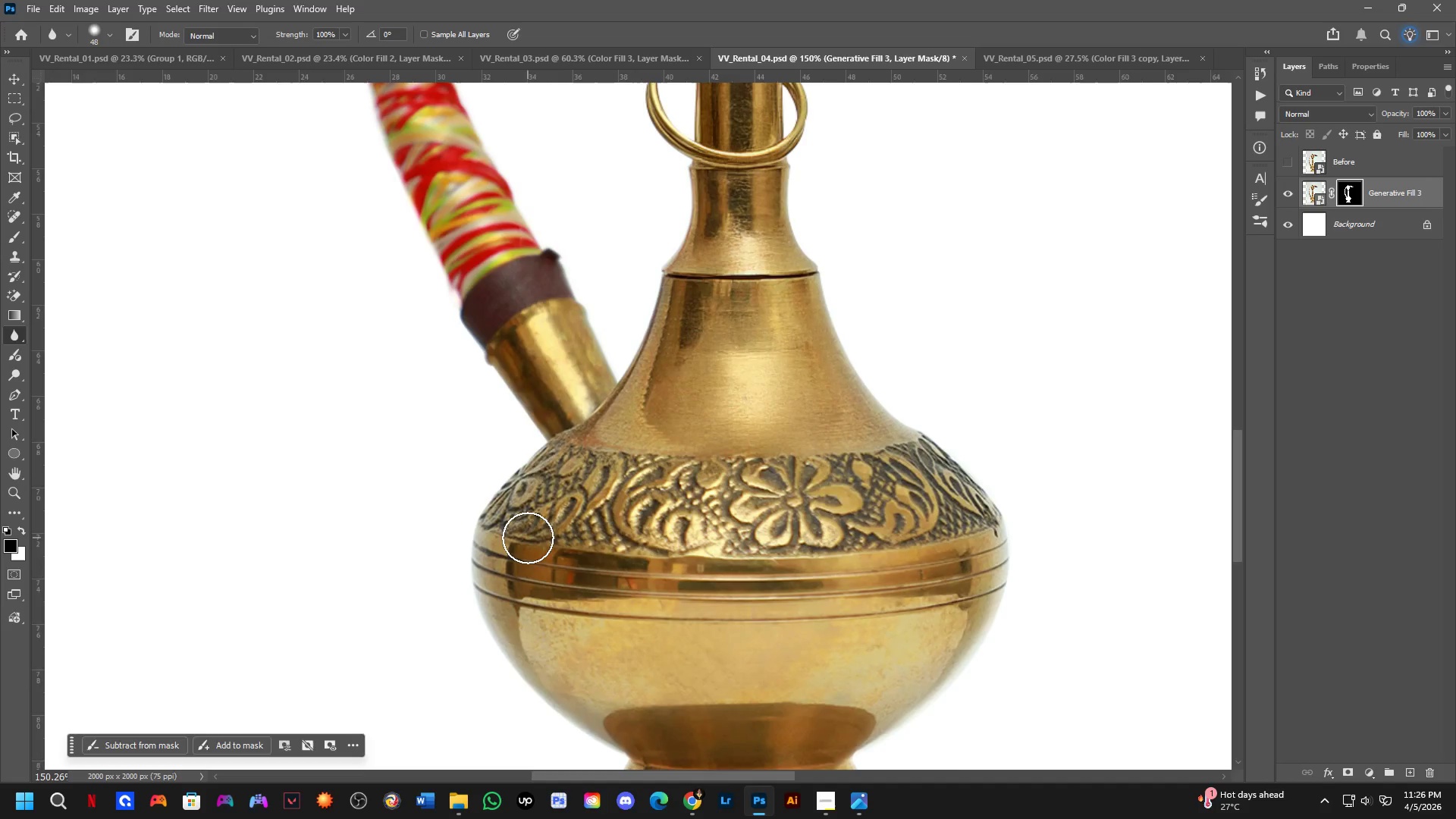 
hold_key(key=Space, duration=3.05)
 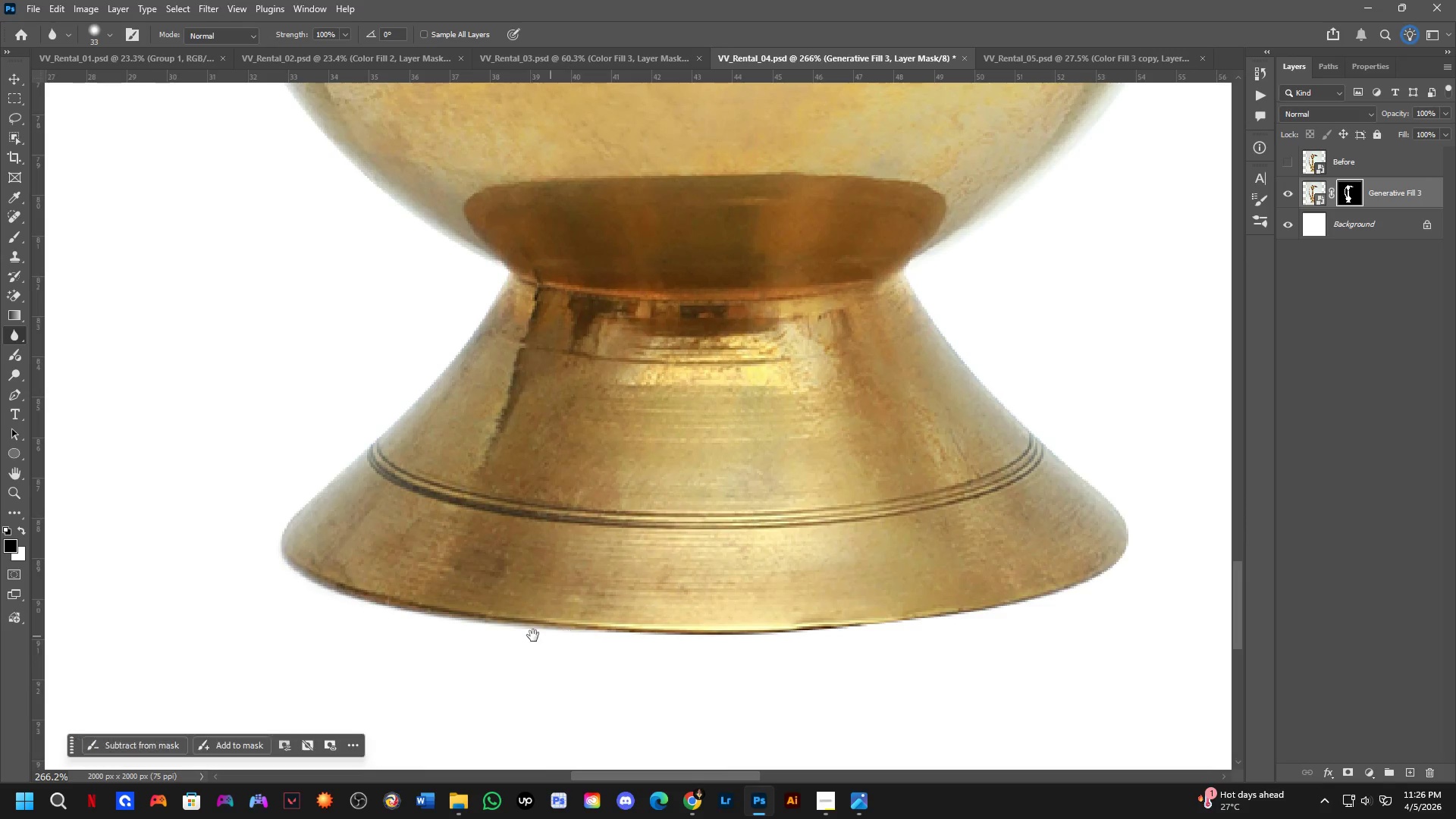 
hold_key(key=AltLeft, duration=0.41)
 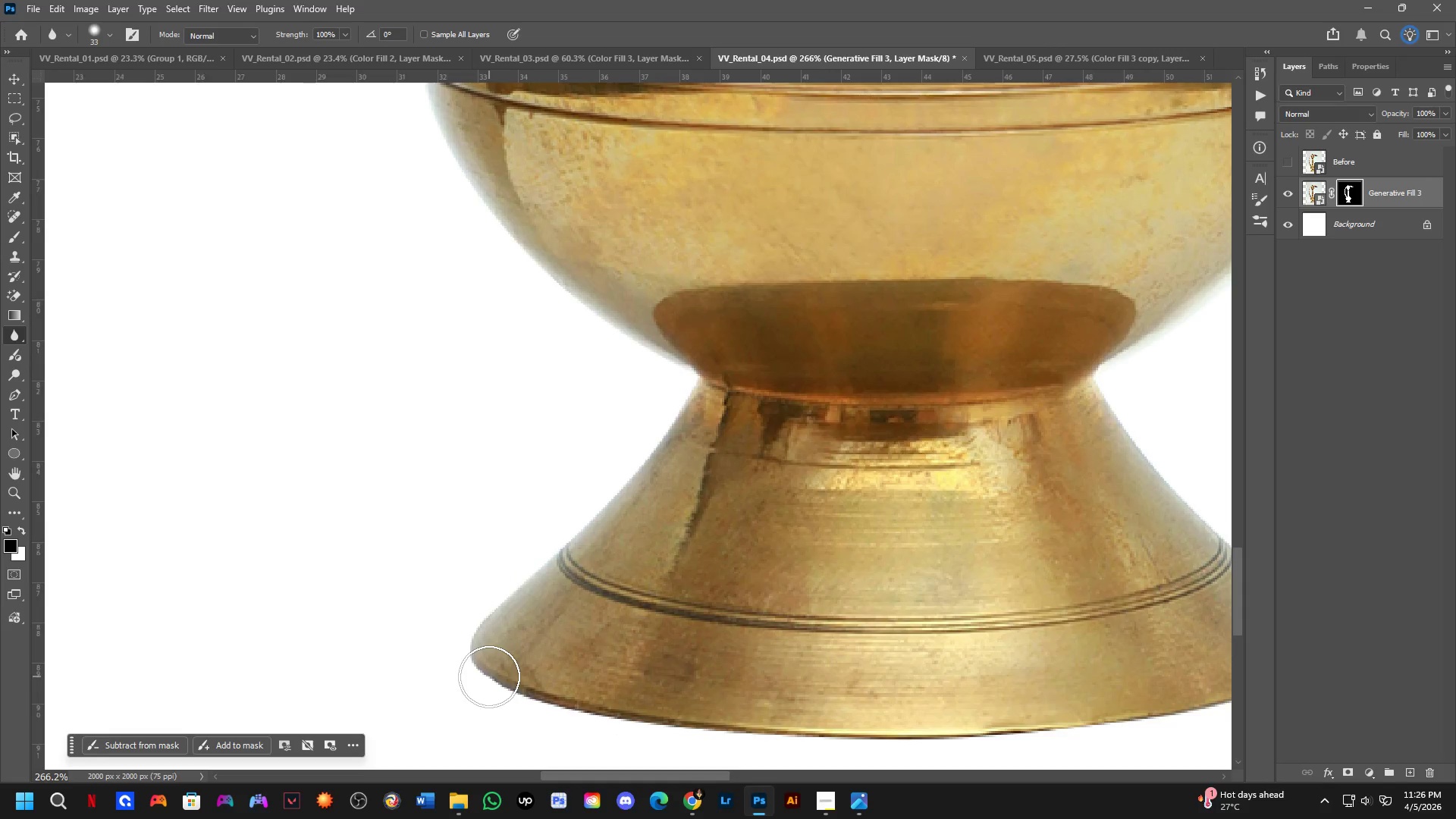 
scroll: coordinate [512, 639], scroll_direction: up, amount: 6.0
 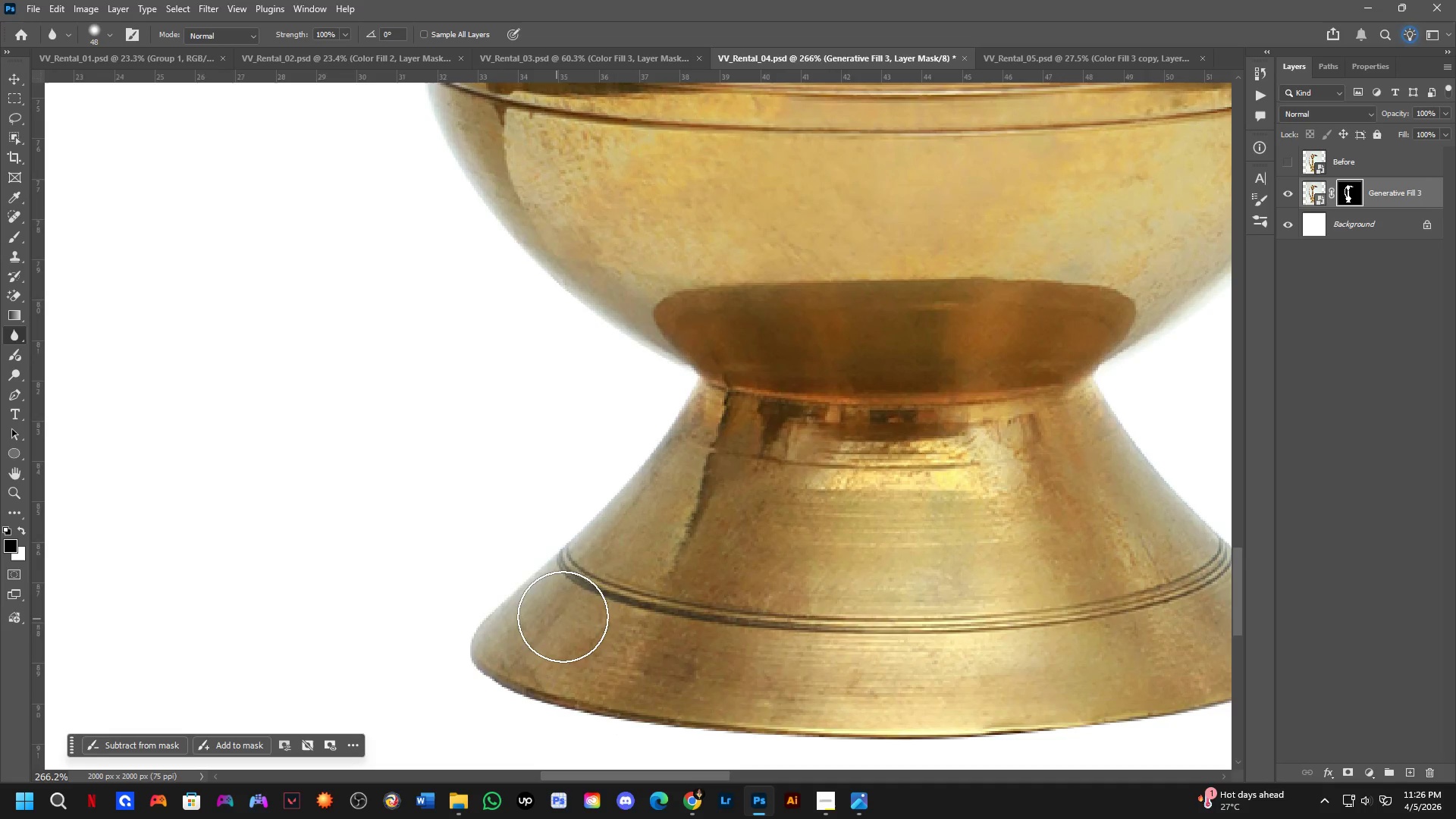 
left_click_drag(start_coordinate=[491, 689], to_coordinate=[773, 733])
 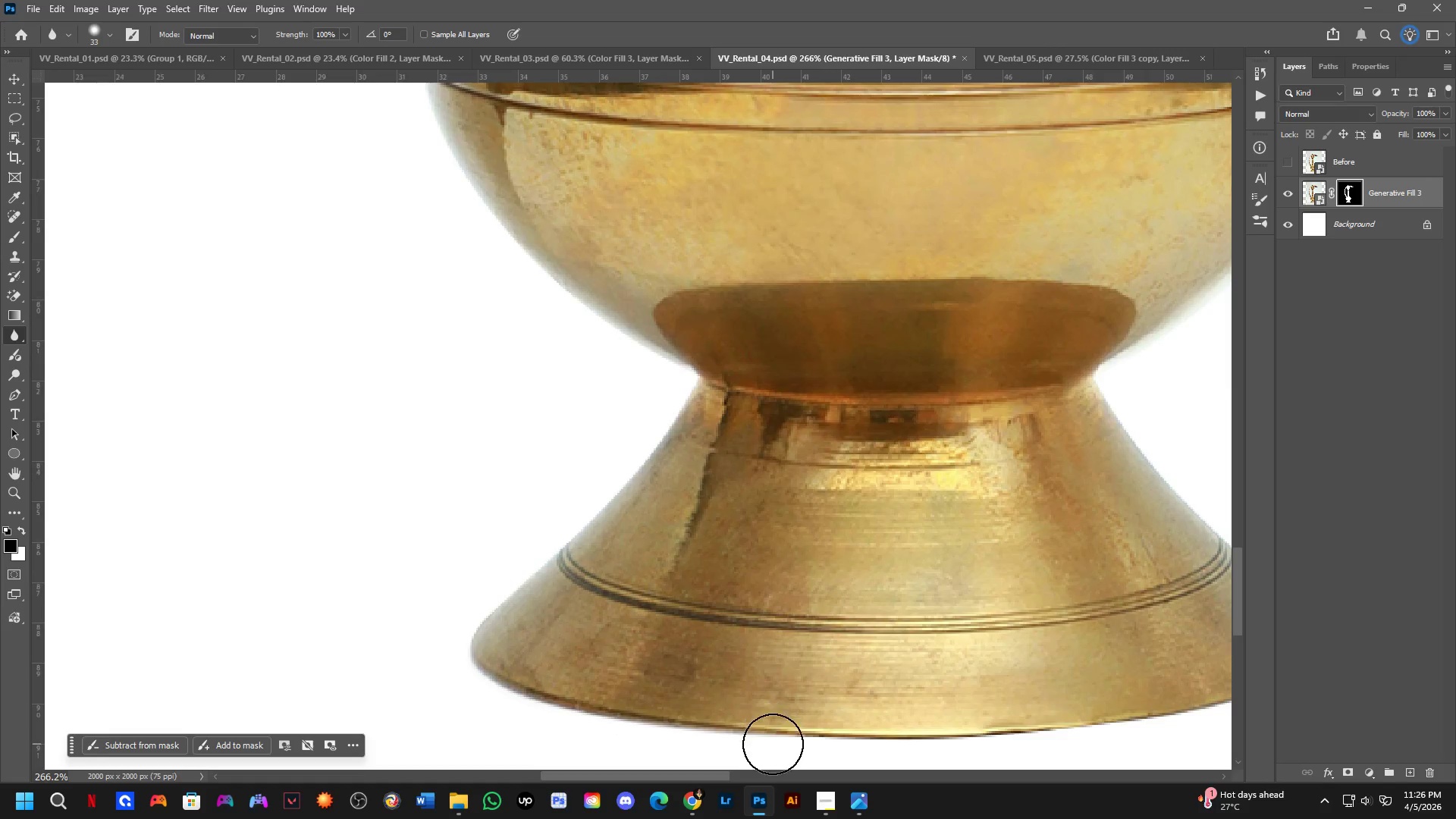 
hold_key(key=Space, duration=0.47)
 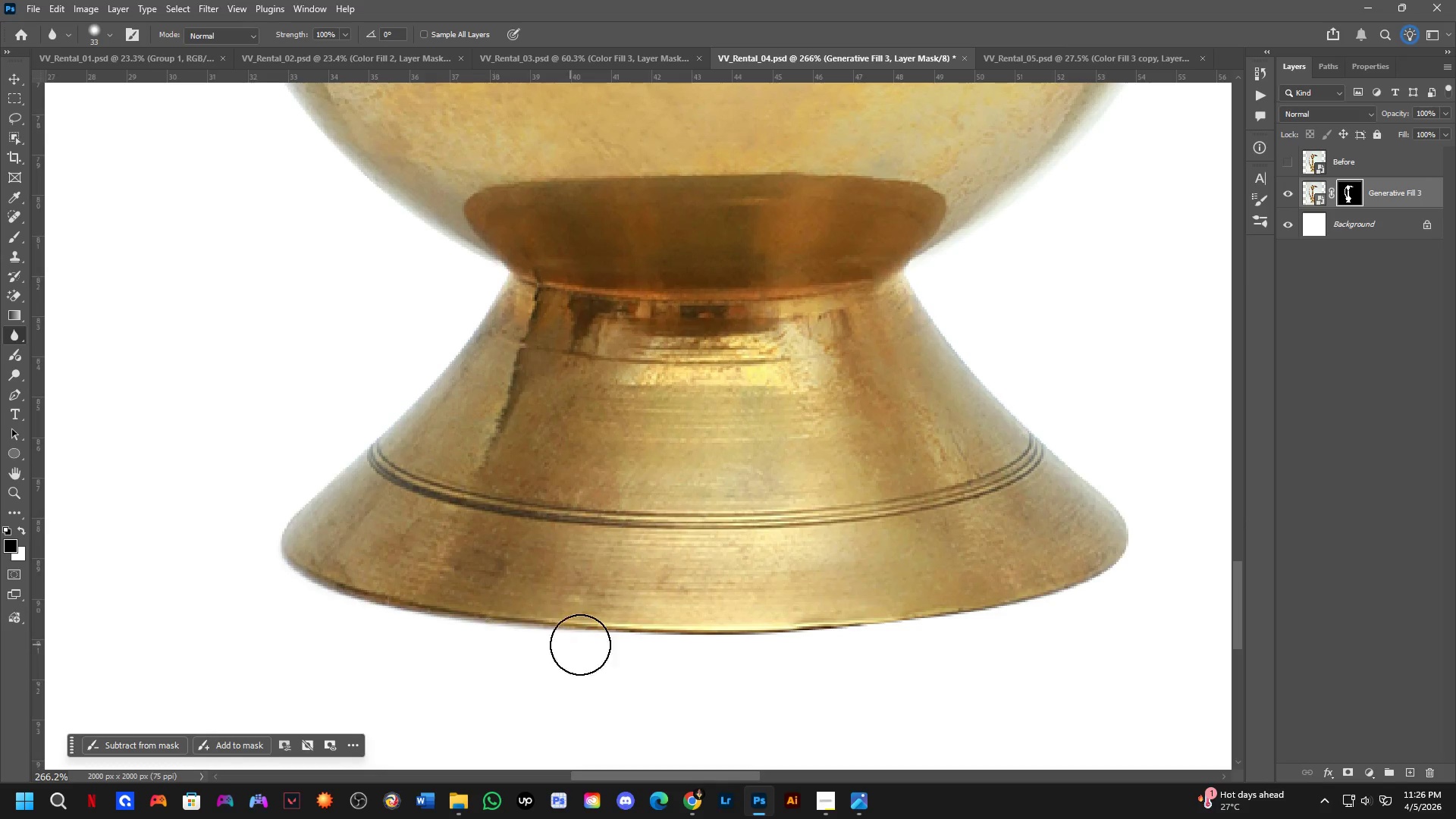 
left_click_drag(start_coordinate=[757, 741], to_coordinate=[567, 636])
 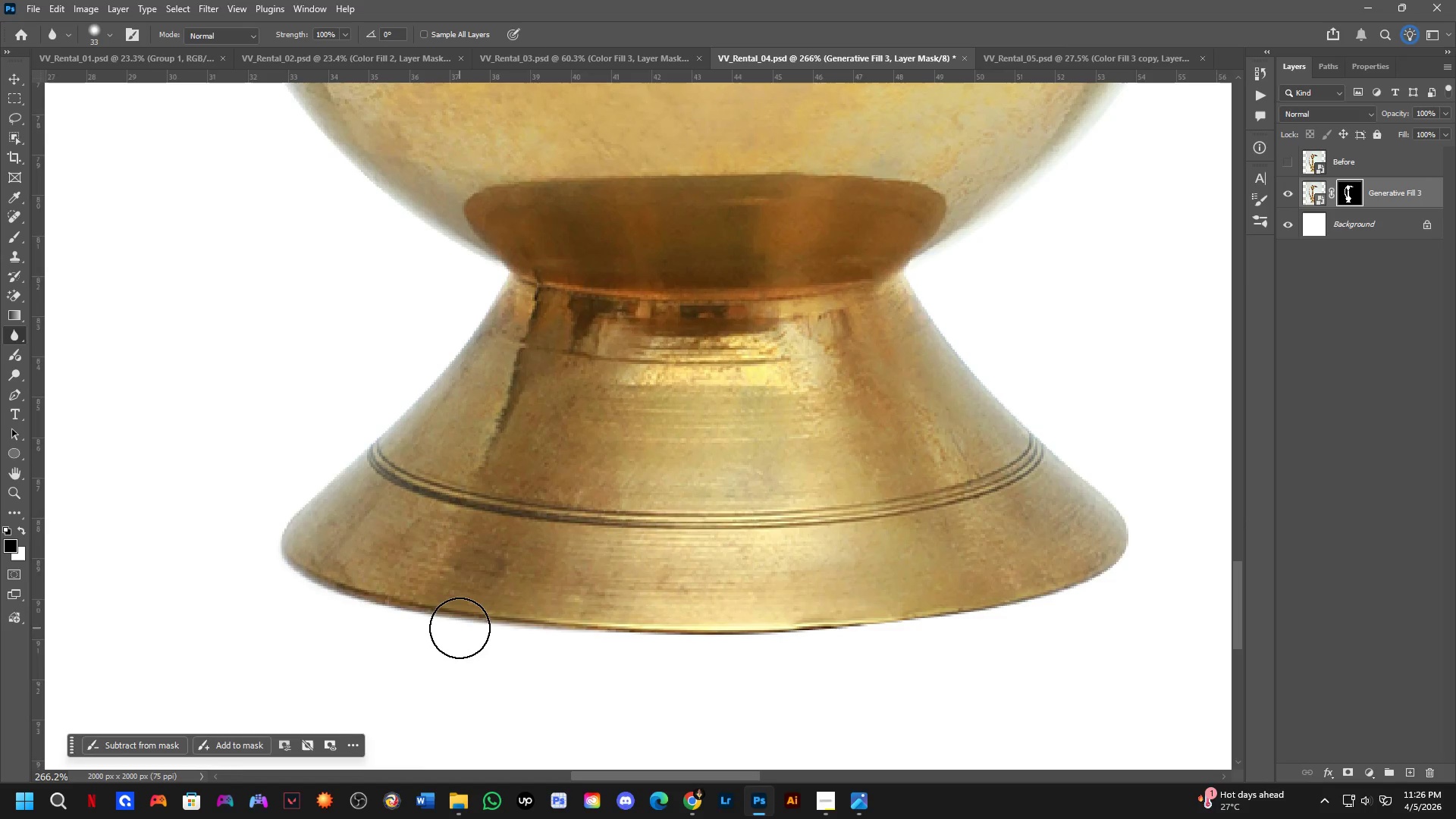 
left_click_drag(start_coordinate=[460, 628], to_coordinate=[1154, 467])
 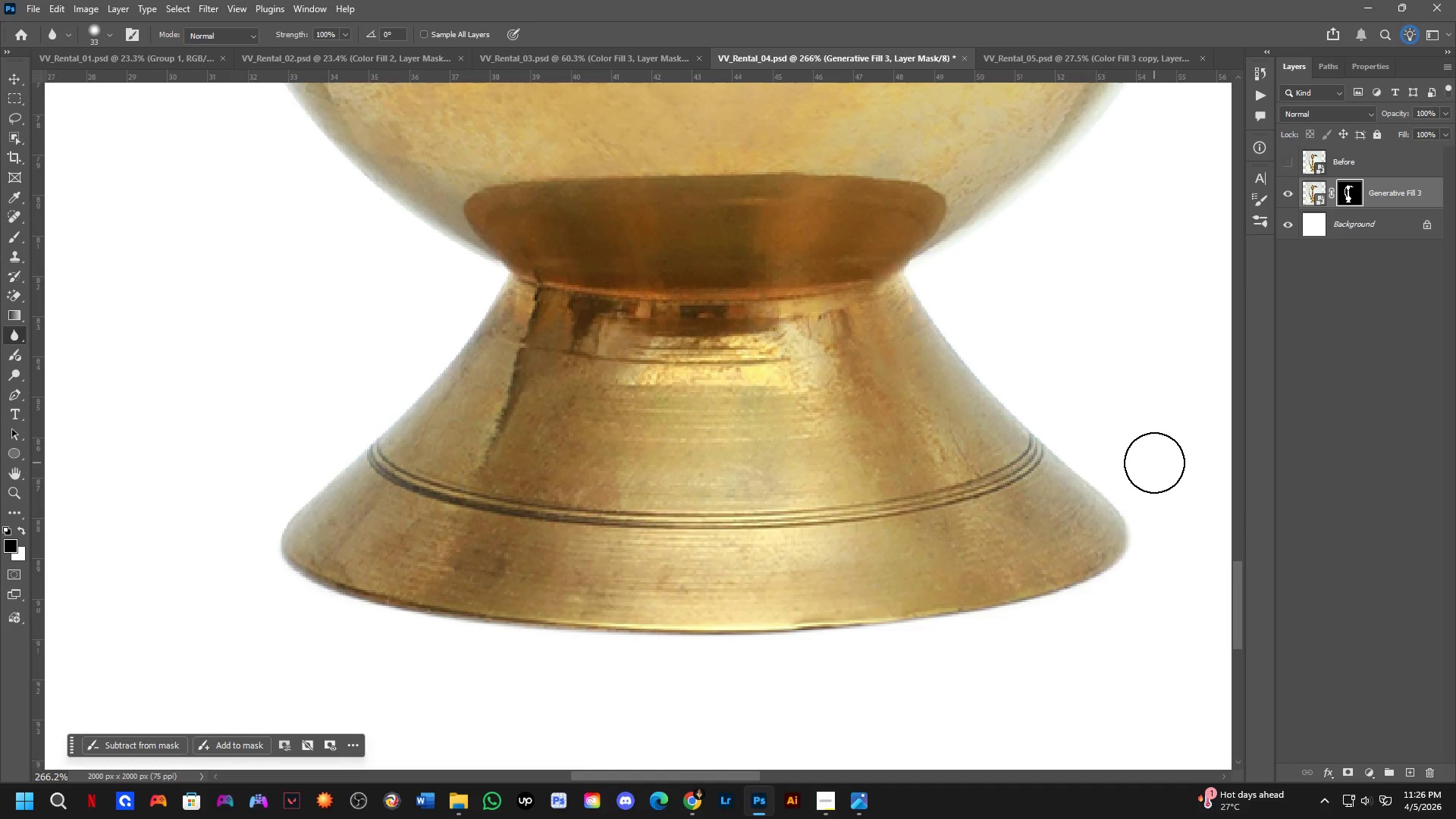 
hold_key(key=Space, duration=0.44)
 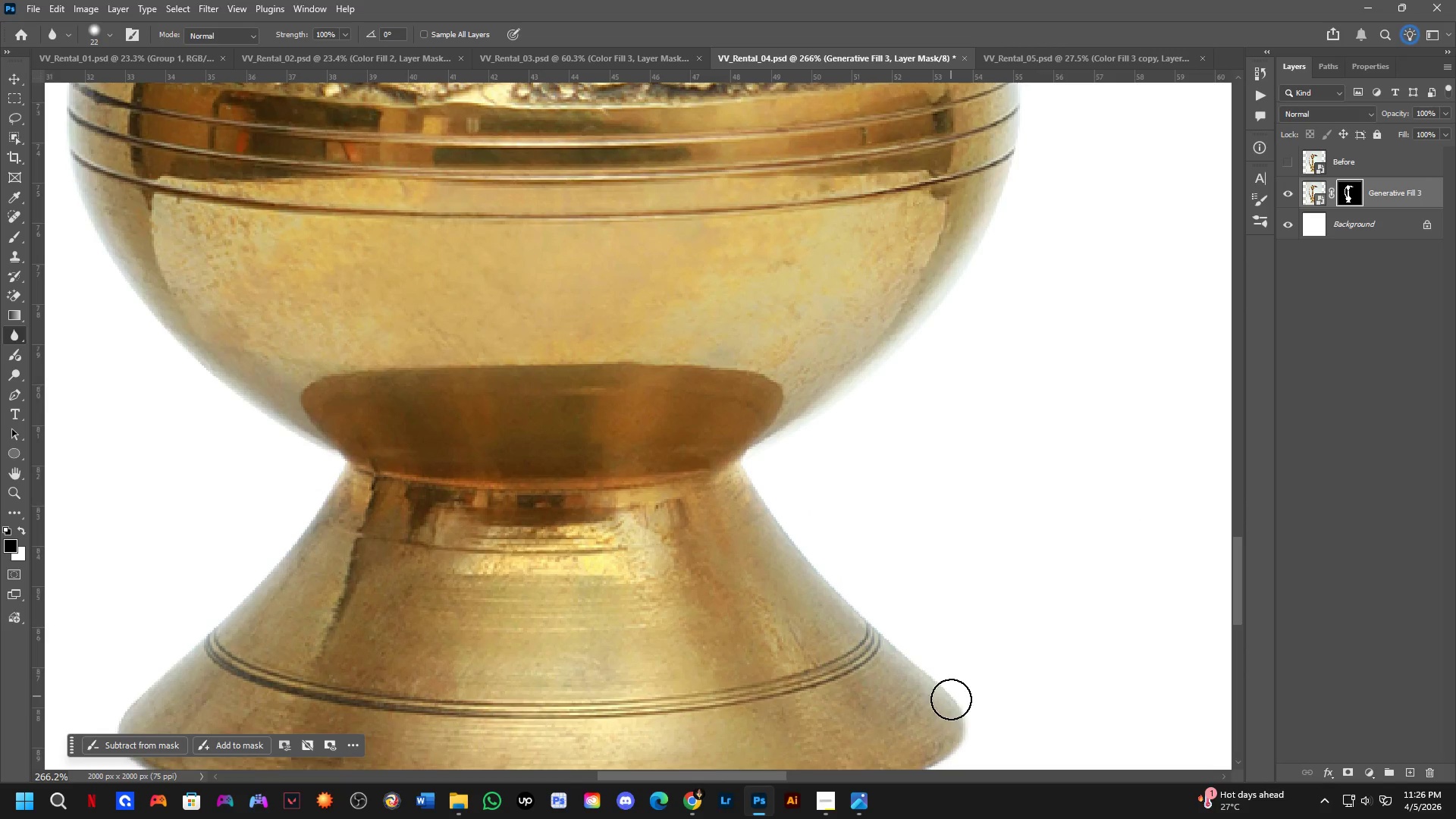 
left_click_drag(start_coordinate=[1147, 473], to_coordinate=[984, 663])
 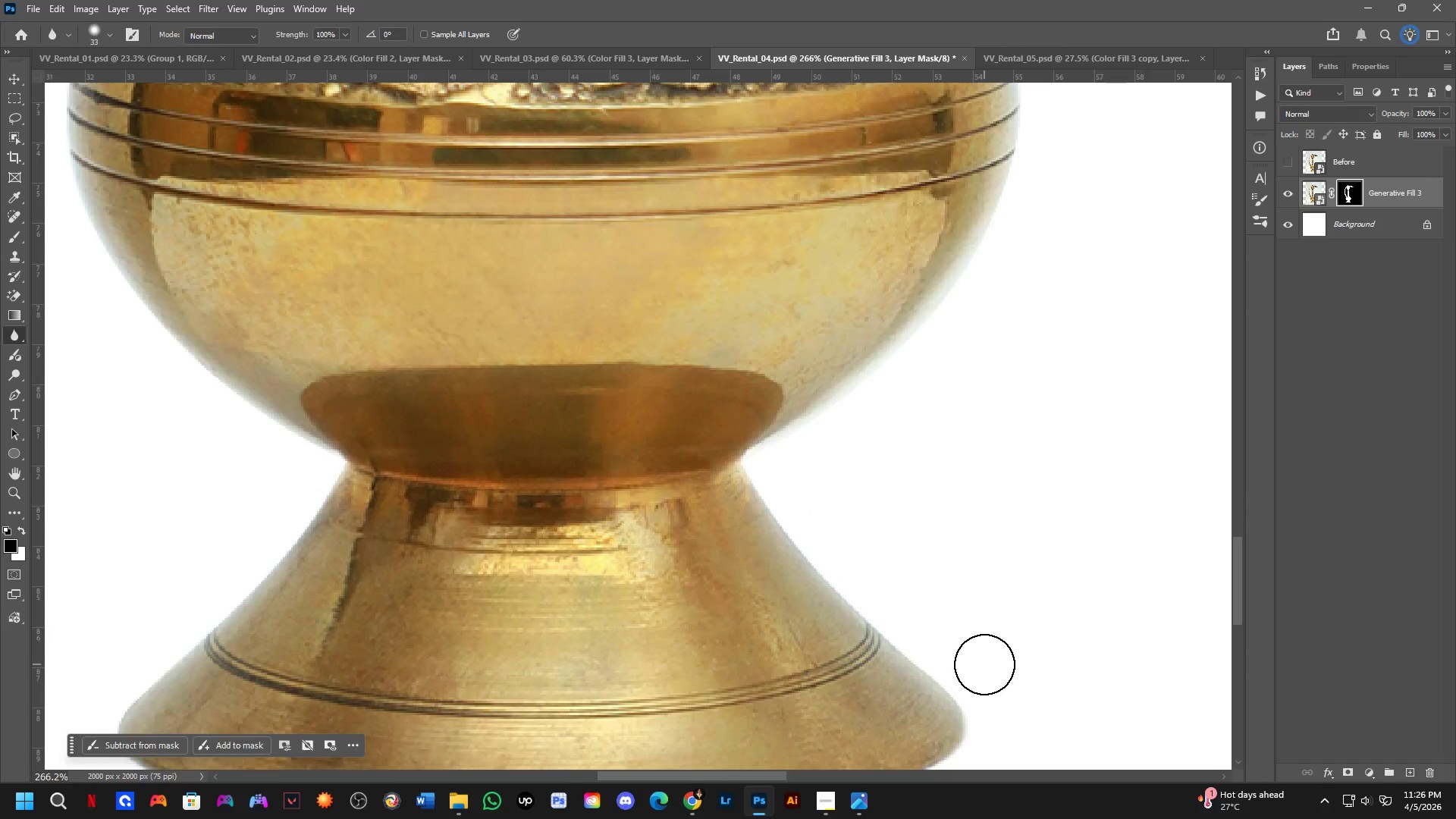 
key(Alt+AltLeft)
 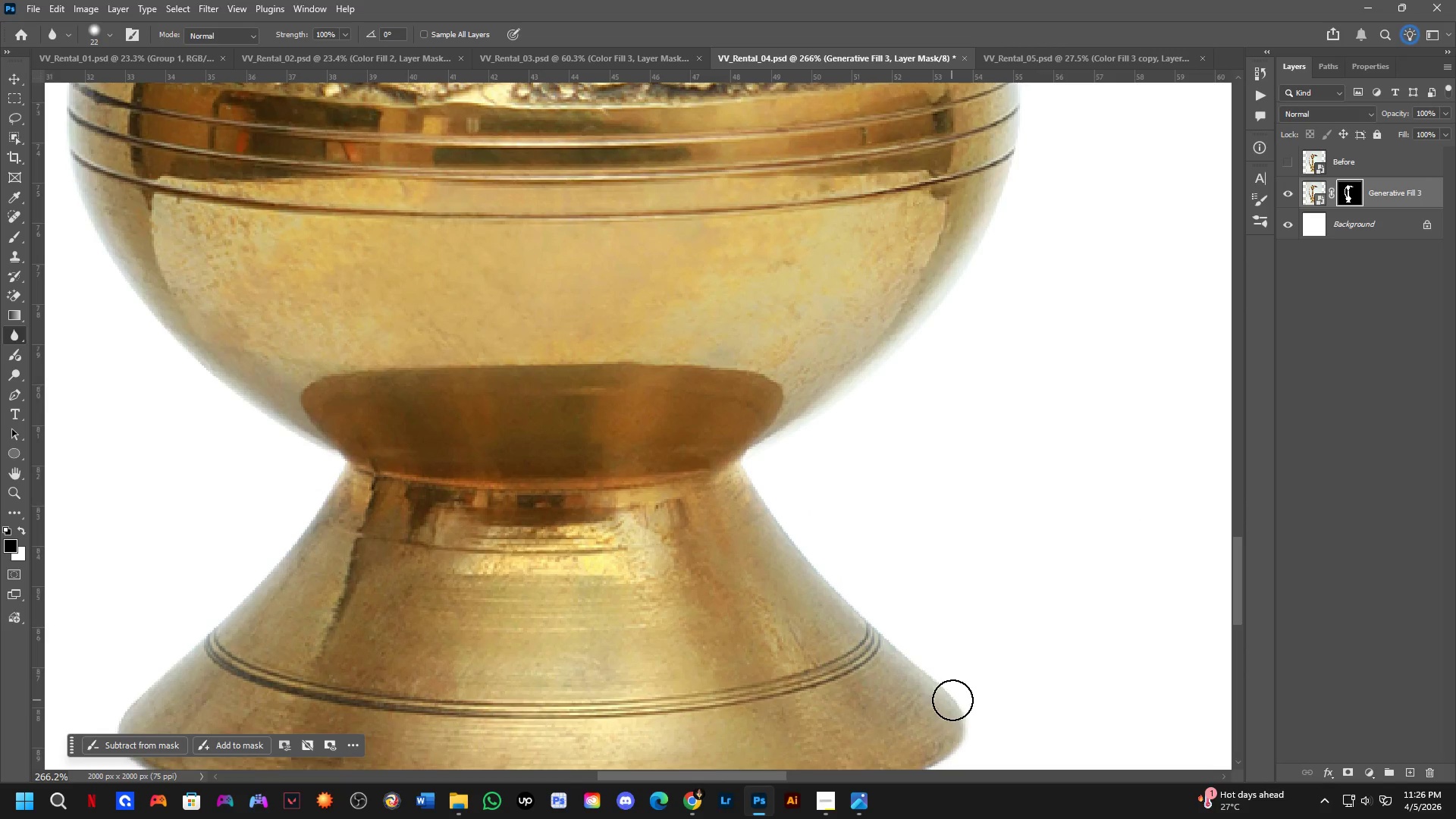 
left_click_drag(start_coordinate=[964, 695], to_coordinate=[922, 342])
 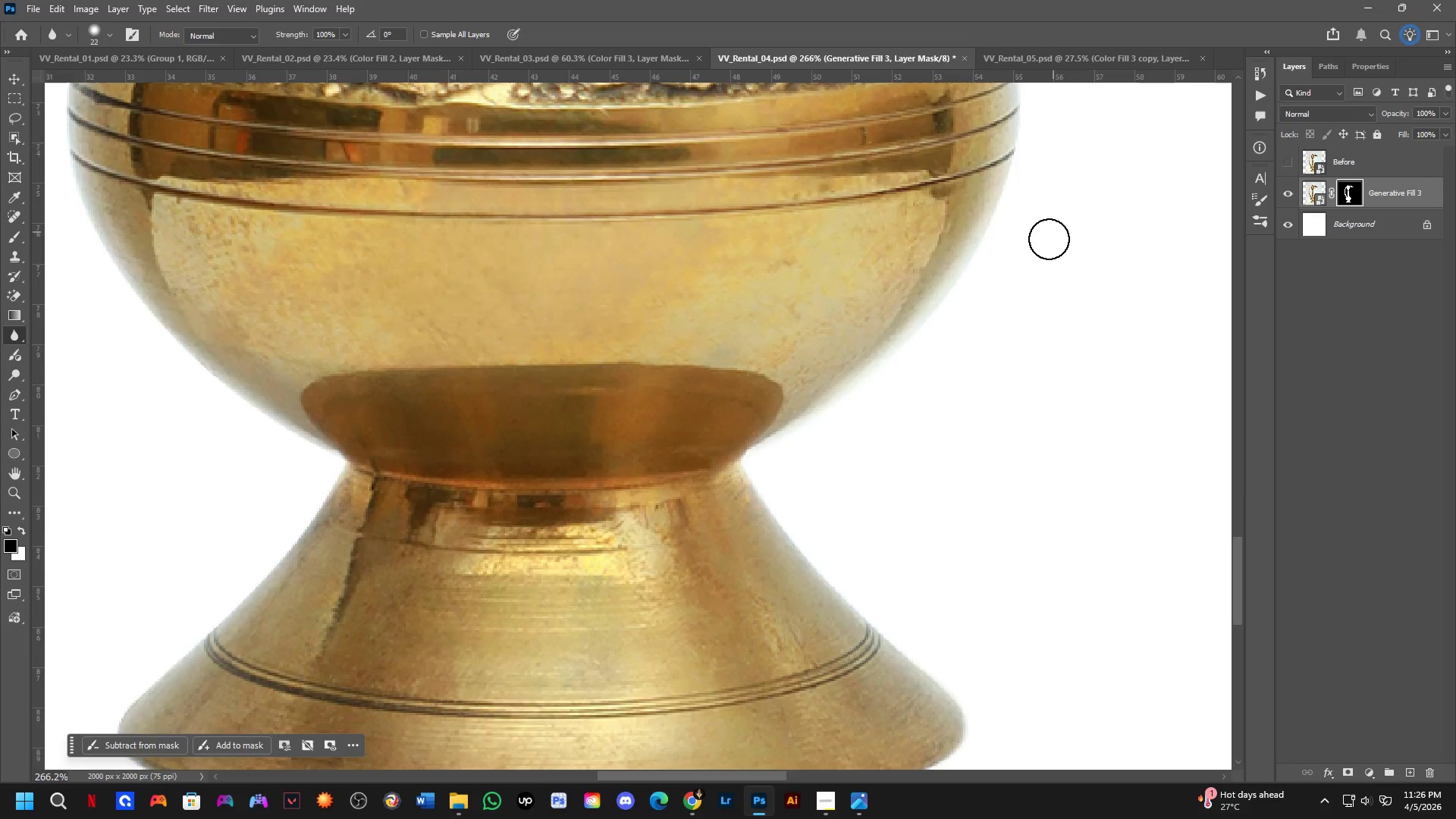 
hold_key(key=Space, duration=0.47)
 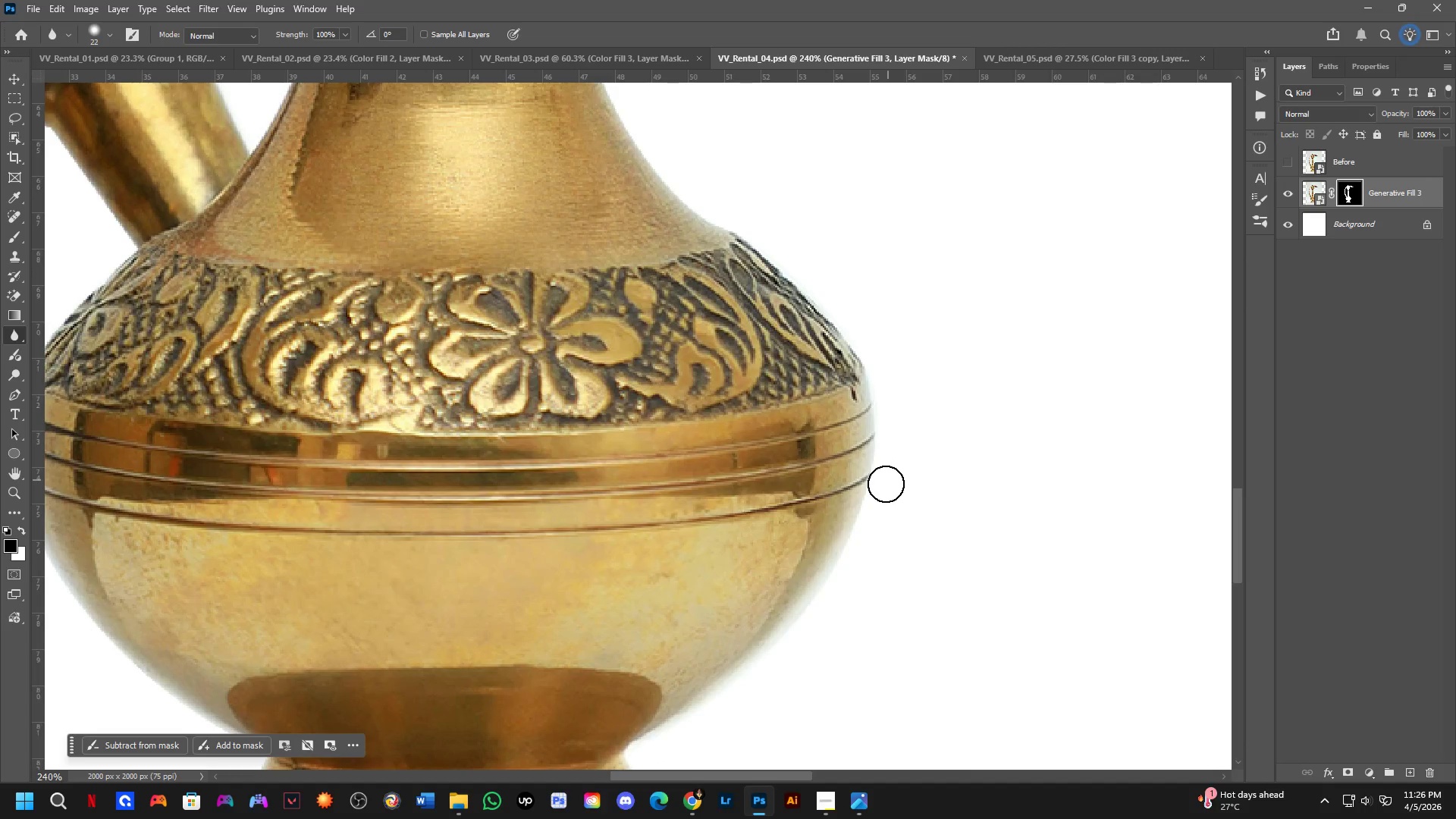 
left_click_drag(start_coordinate=[1021, 270], to_coordinate=[887, 544])
 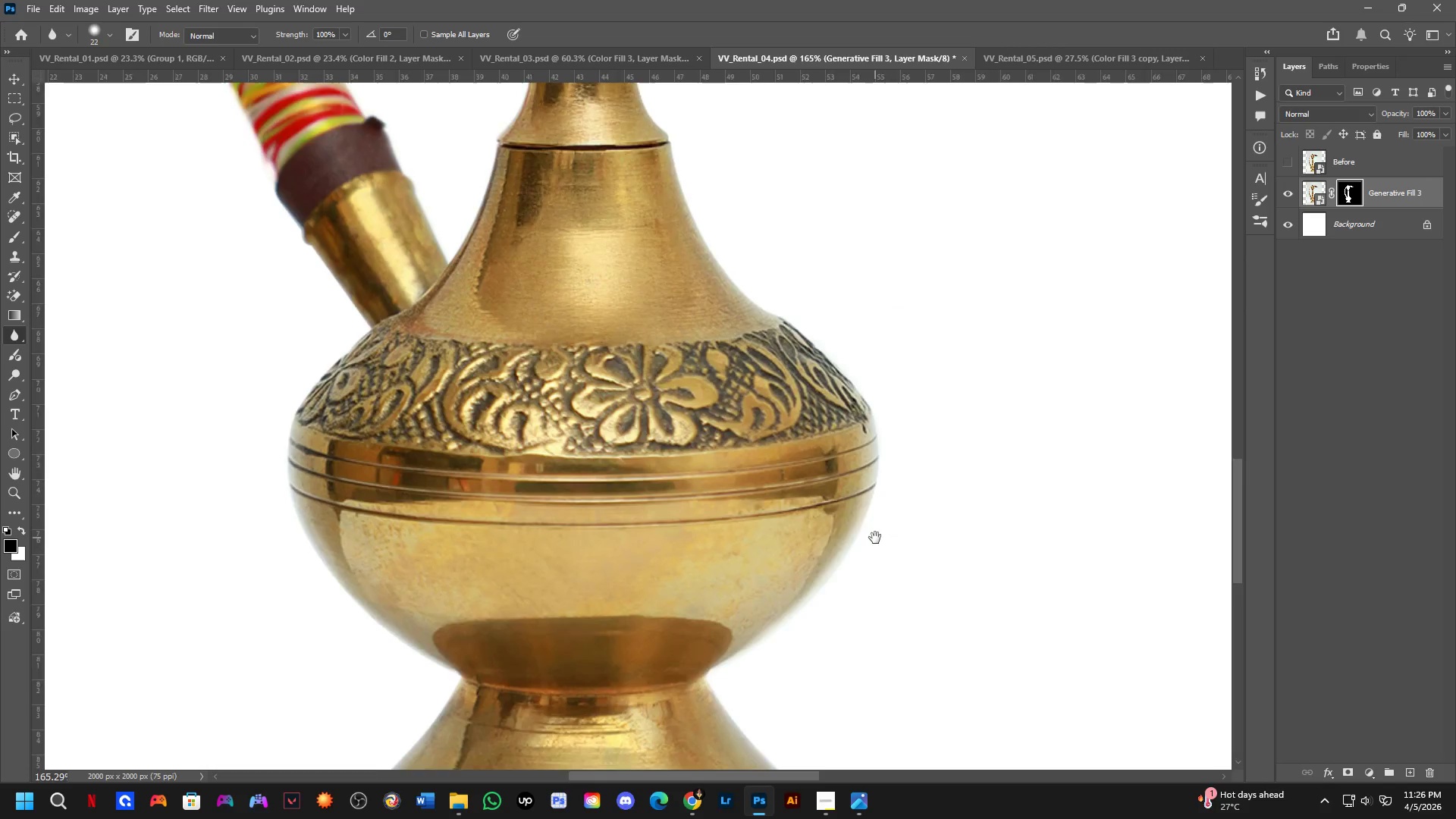 
scroll: coordinate [1008, 299], scroll_direction: down, amount: 4.0
 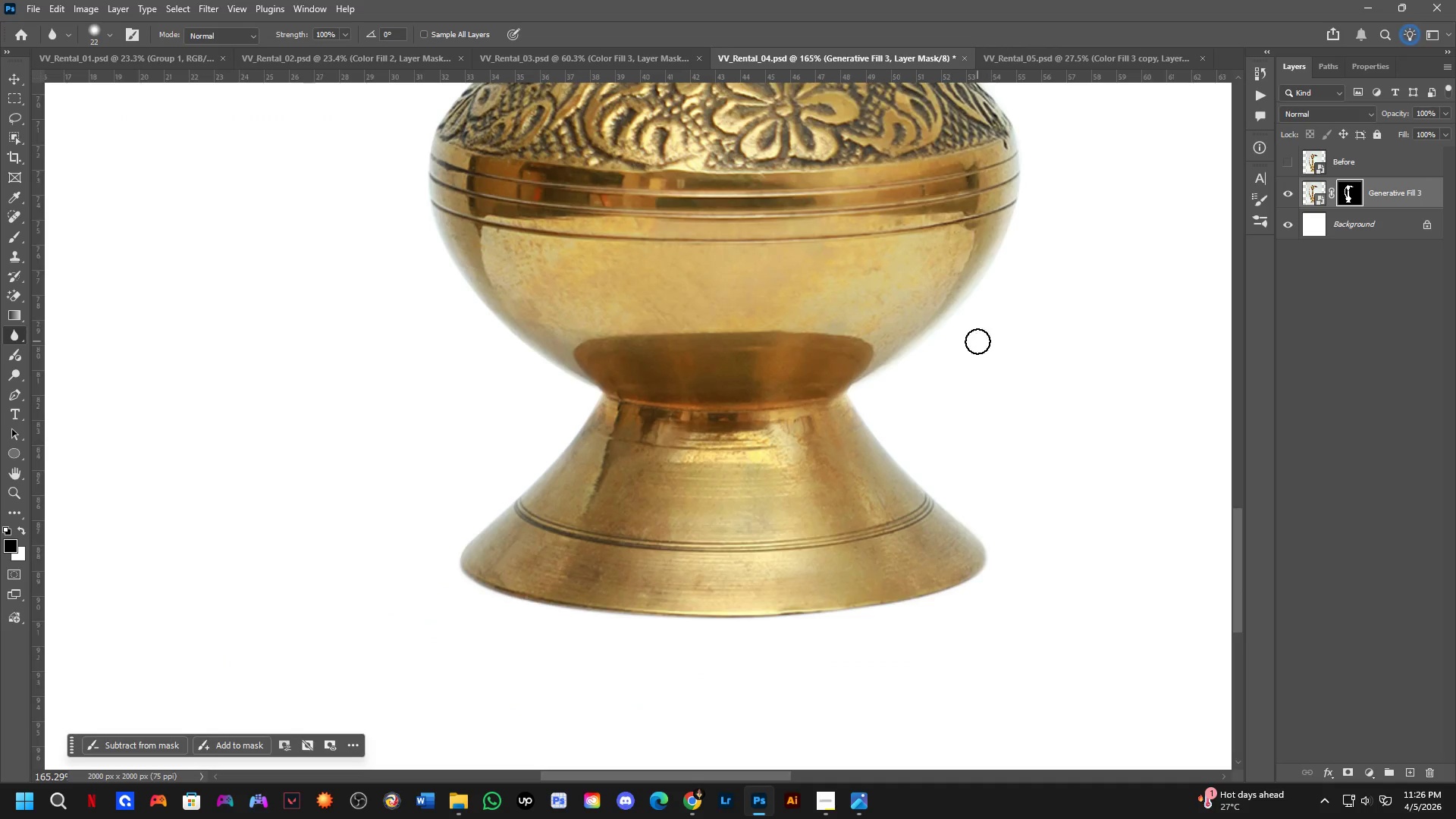 
left_click_drag(start_coordinate=[888, 480], to_coordinate=[756, 683])
 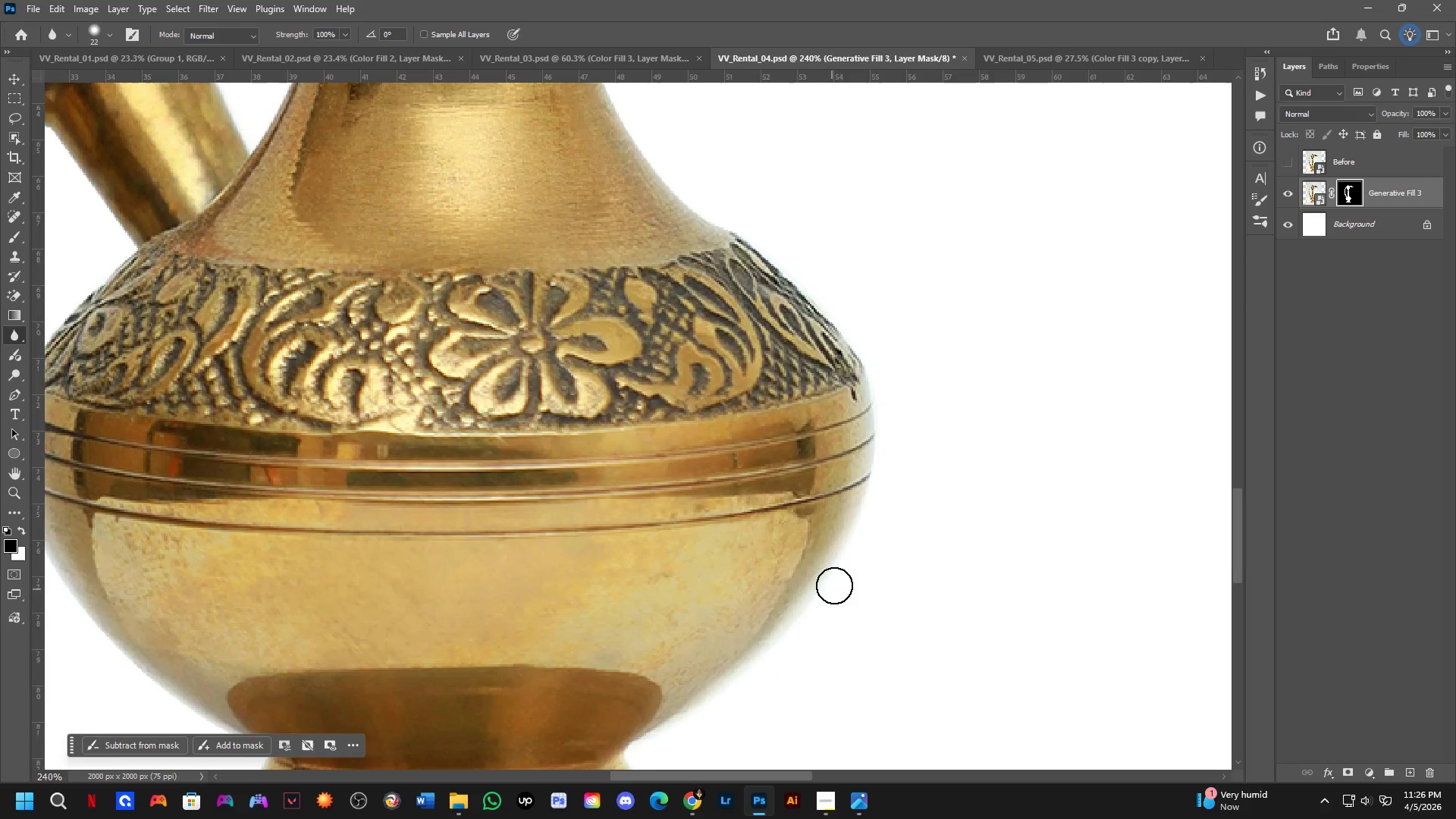 
scroll: coordinate [873, 519], scroll_direction: up, amount: 4.0
 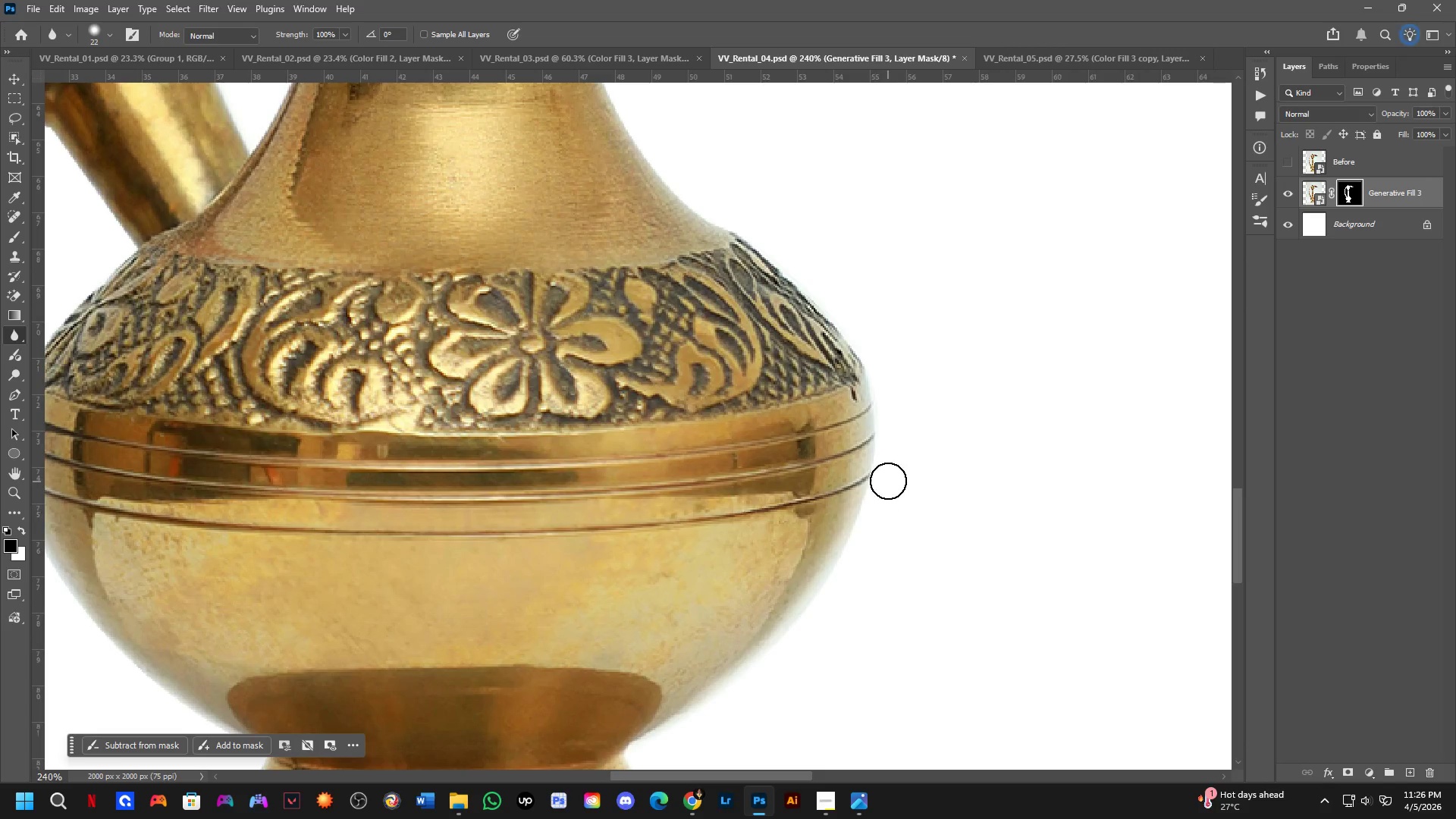 
hold_key(key=Space, duration=0.52)
 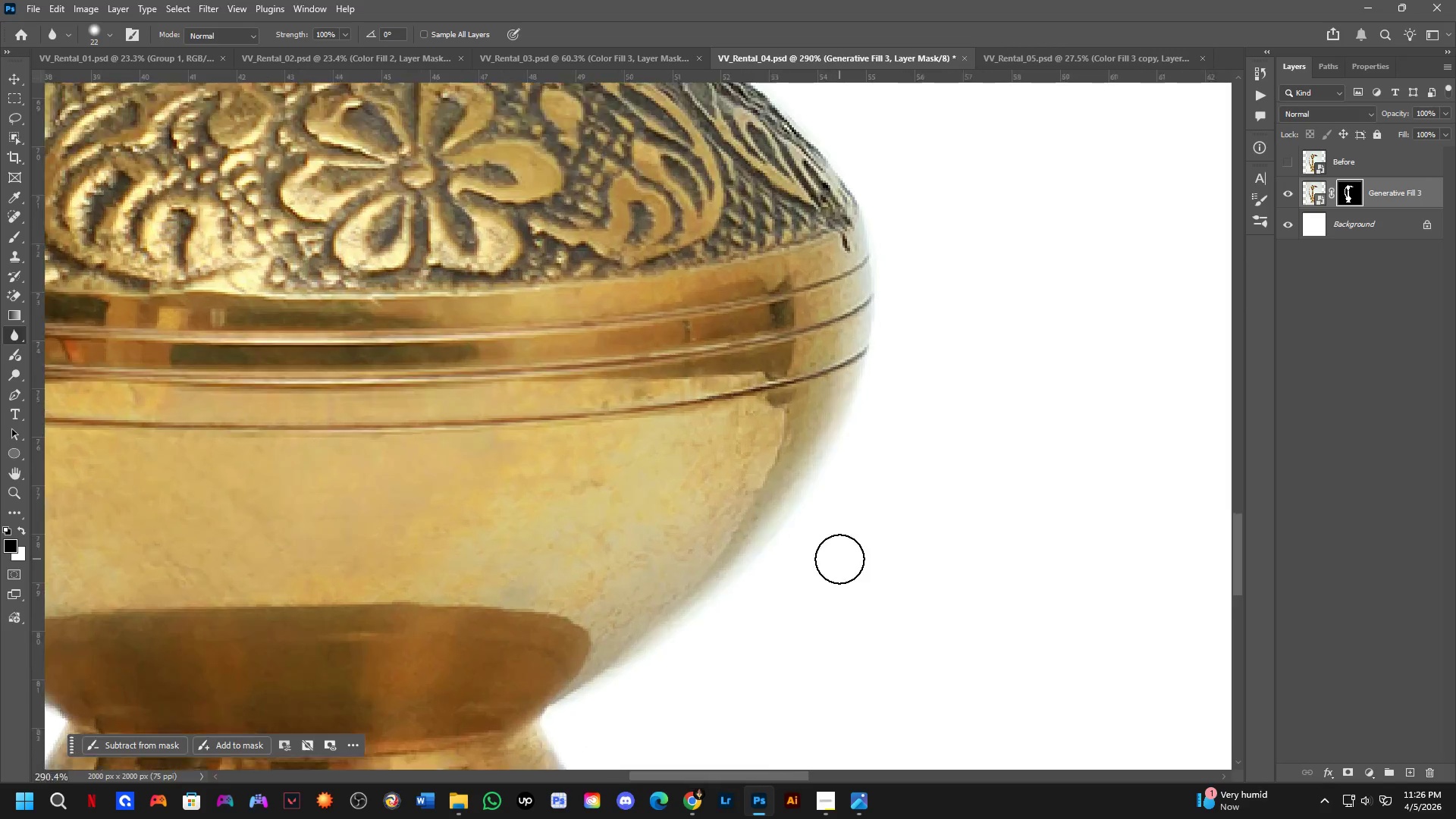 
left_click_drag(start_coordinate=[867, 587], to_coordinate=[855, 532])
 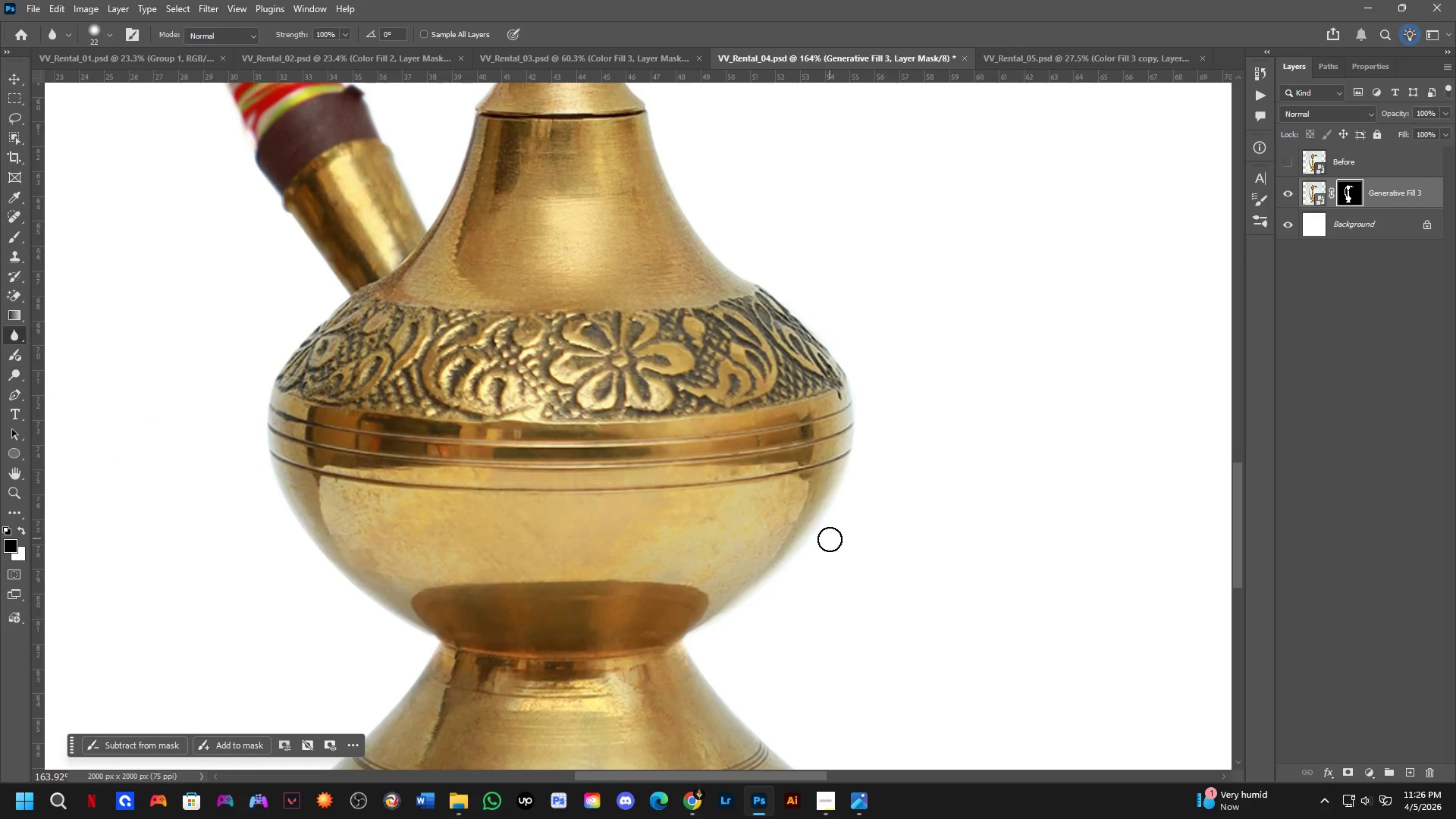 
scroll: coordinate [846, 572], scroll_direction: down, amount: 4.0
 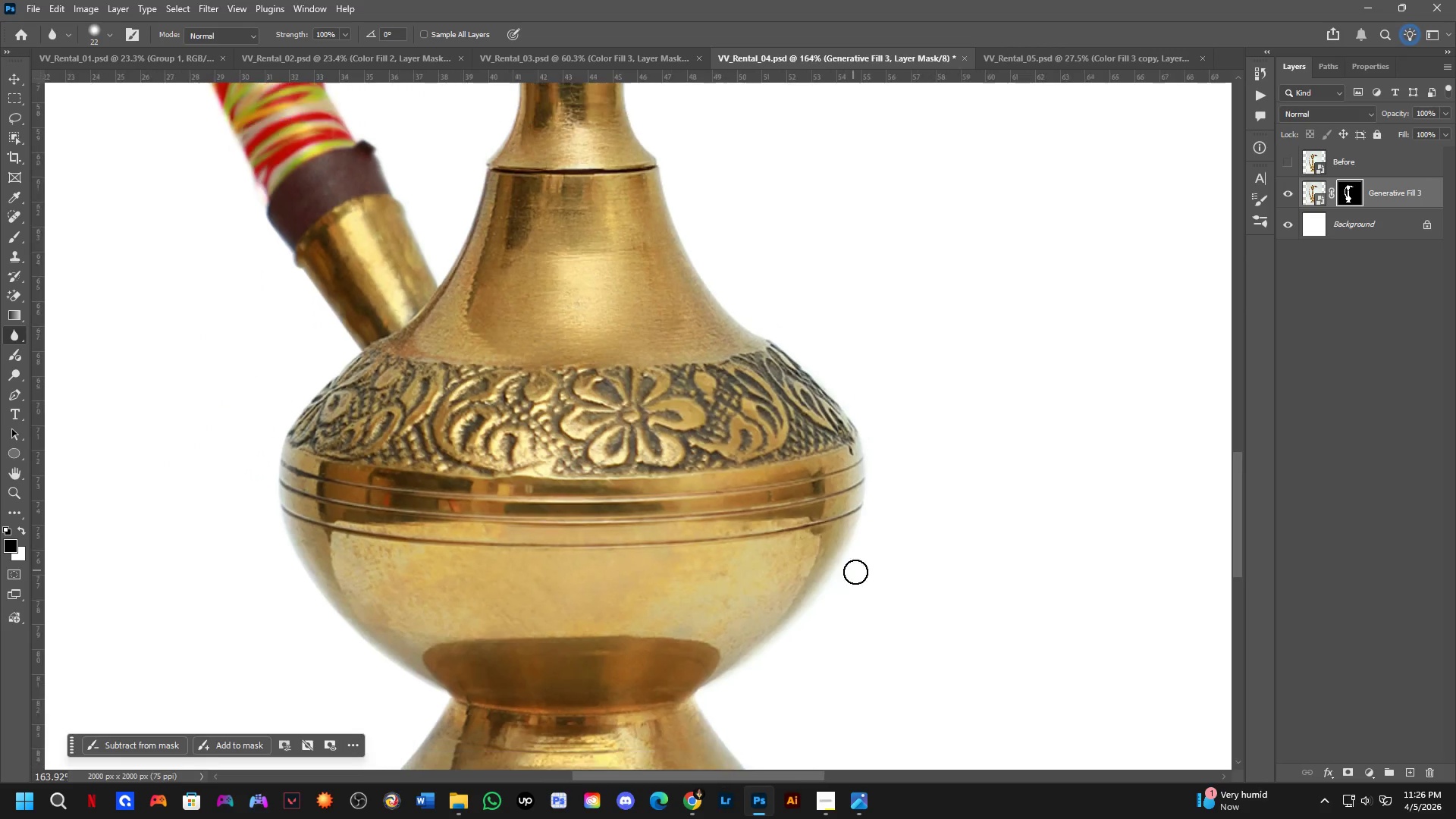 
key(Control+Z)
 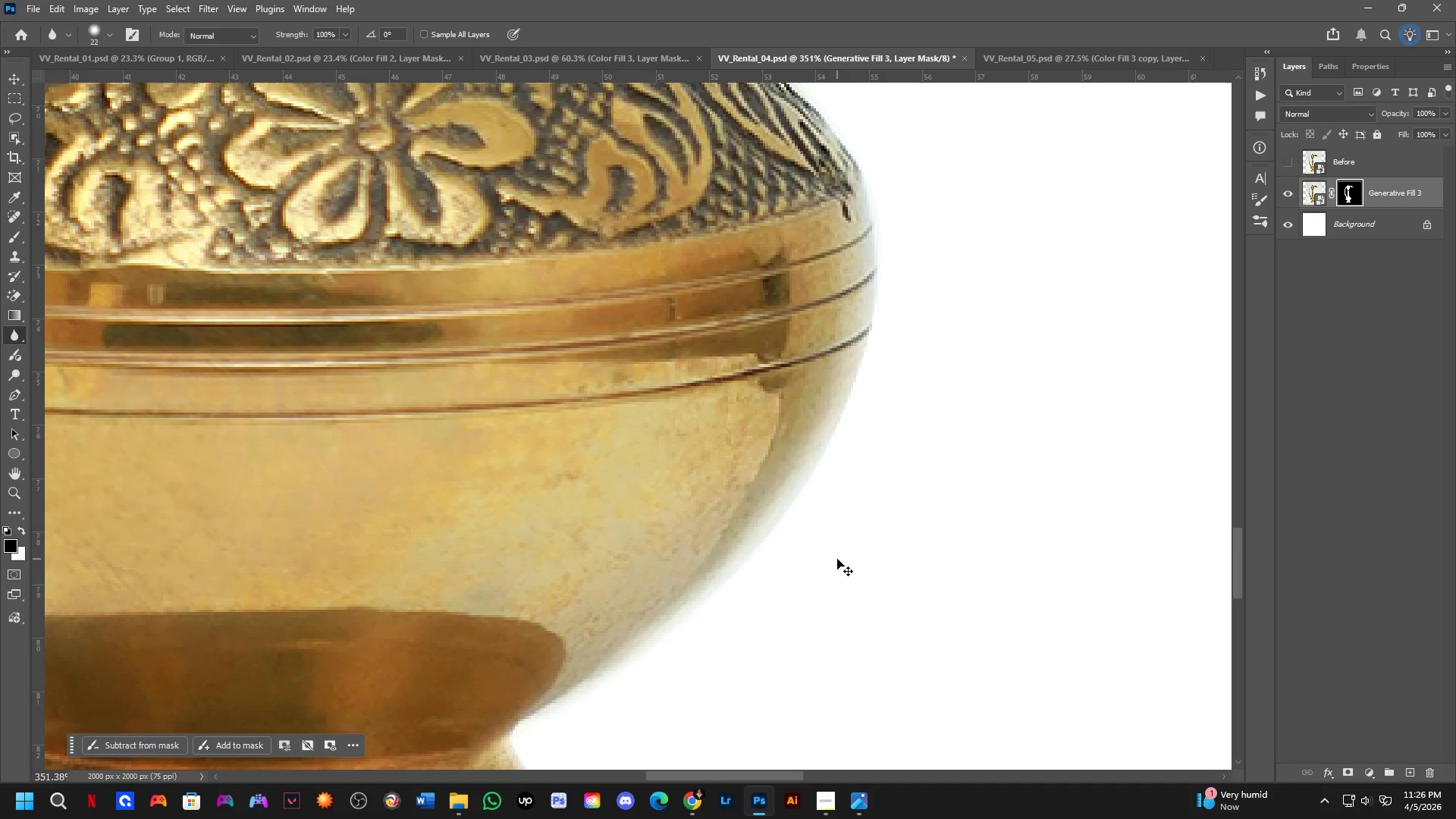 
scroll: coordinate [839, 559], scroll_direction: up, amount: 8.0
 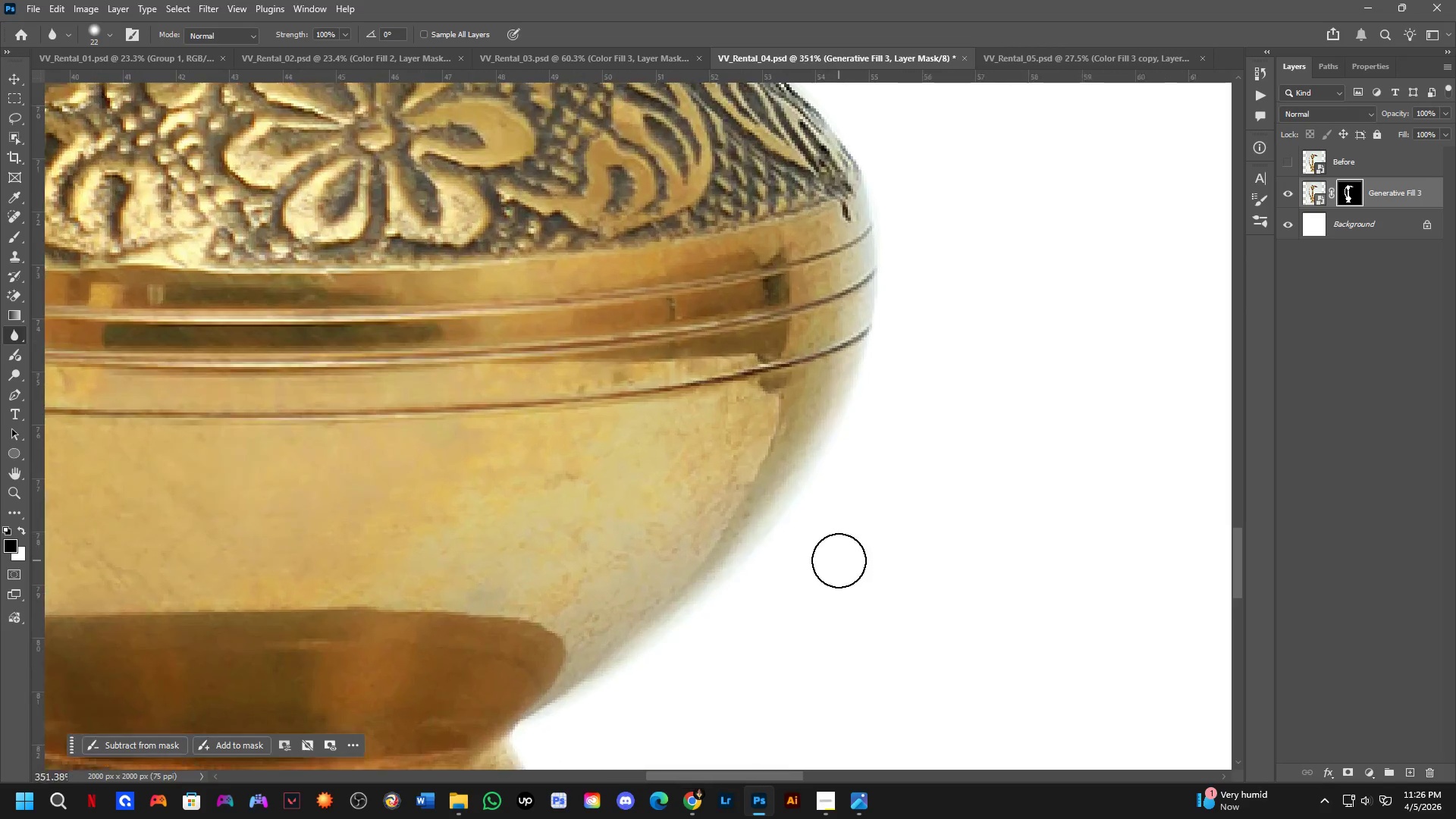 
key(Control+Shift+ShiftLeft)
 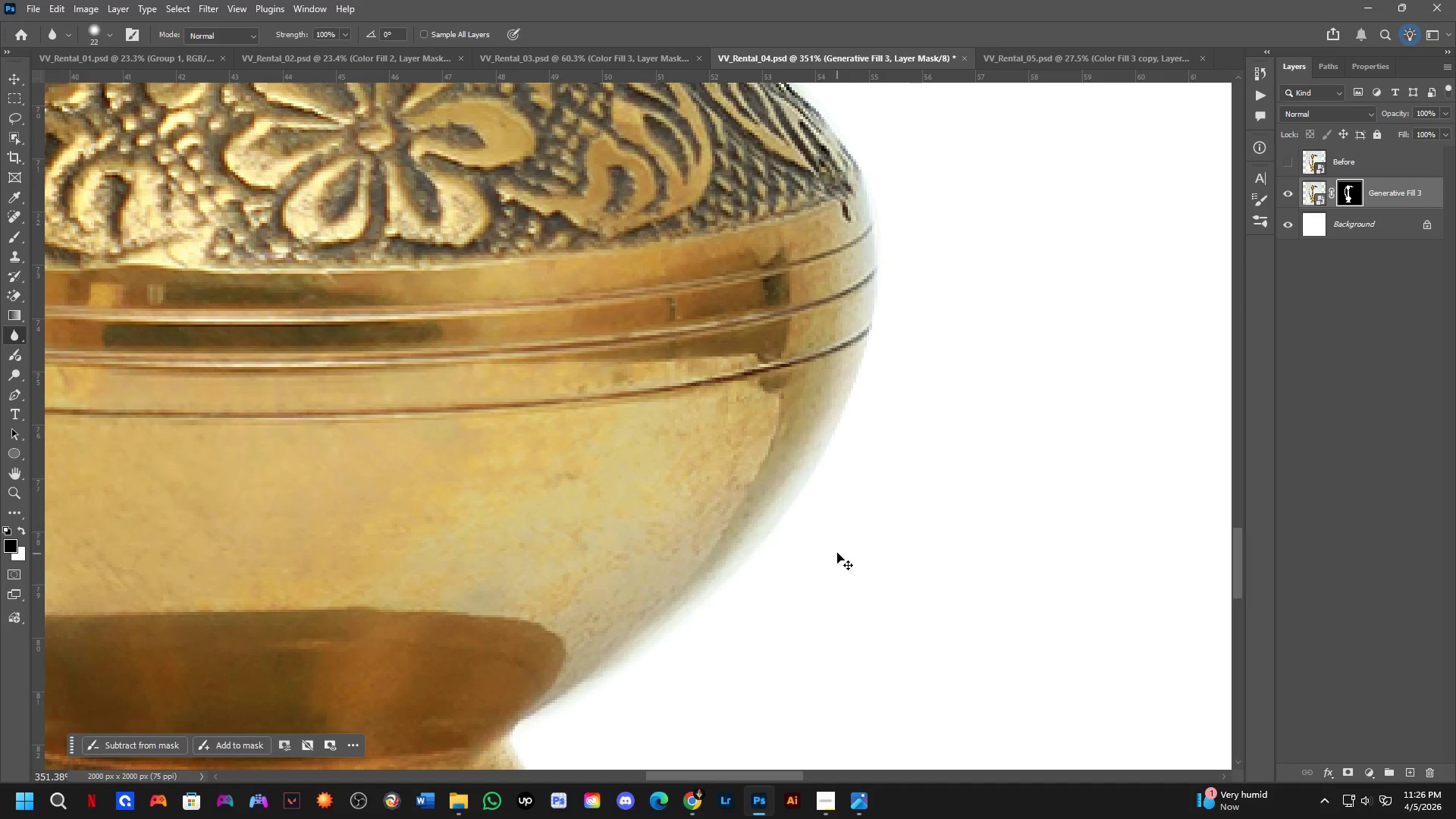 
key(Control+Shift+Z)
 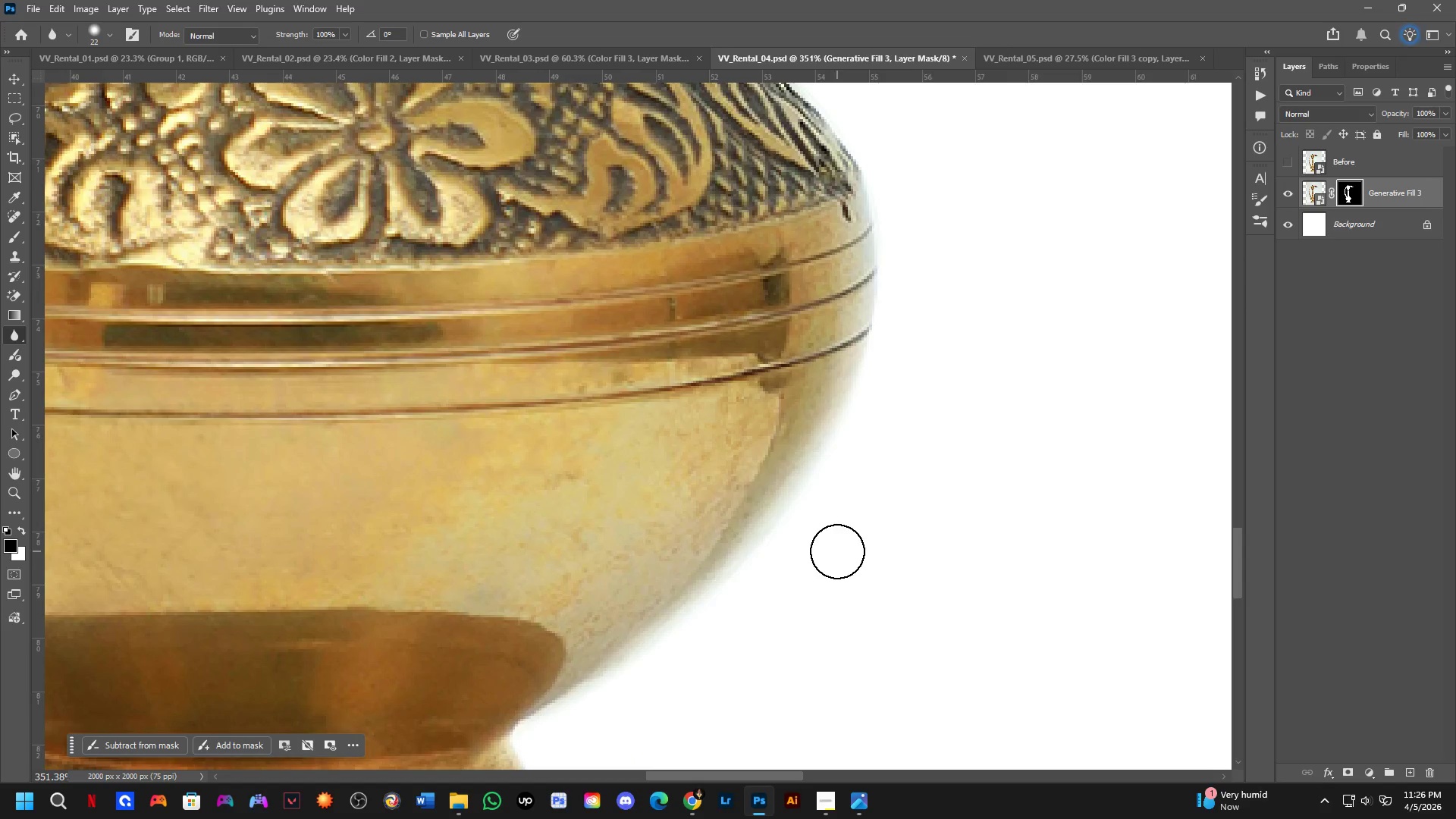 
hold_key(key=Space, duration=0.53)
 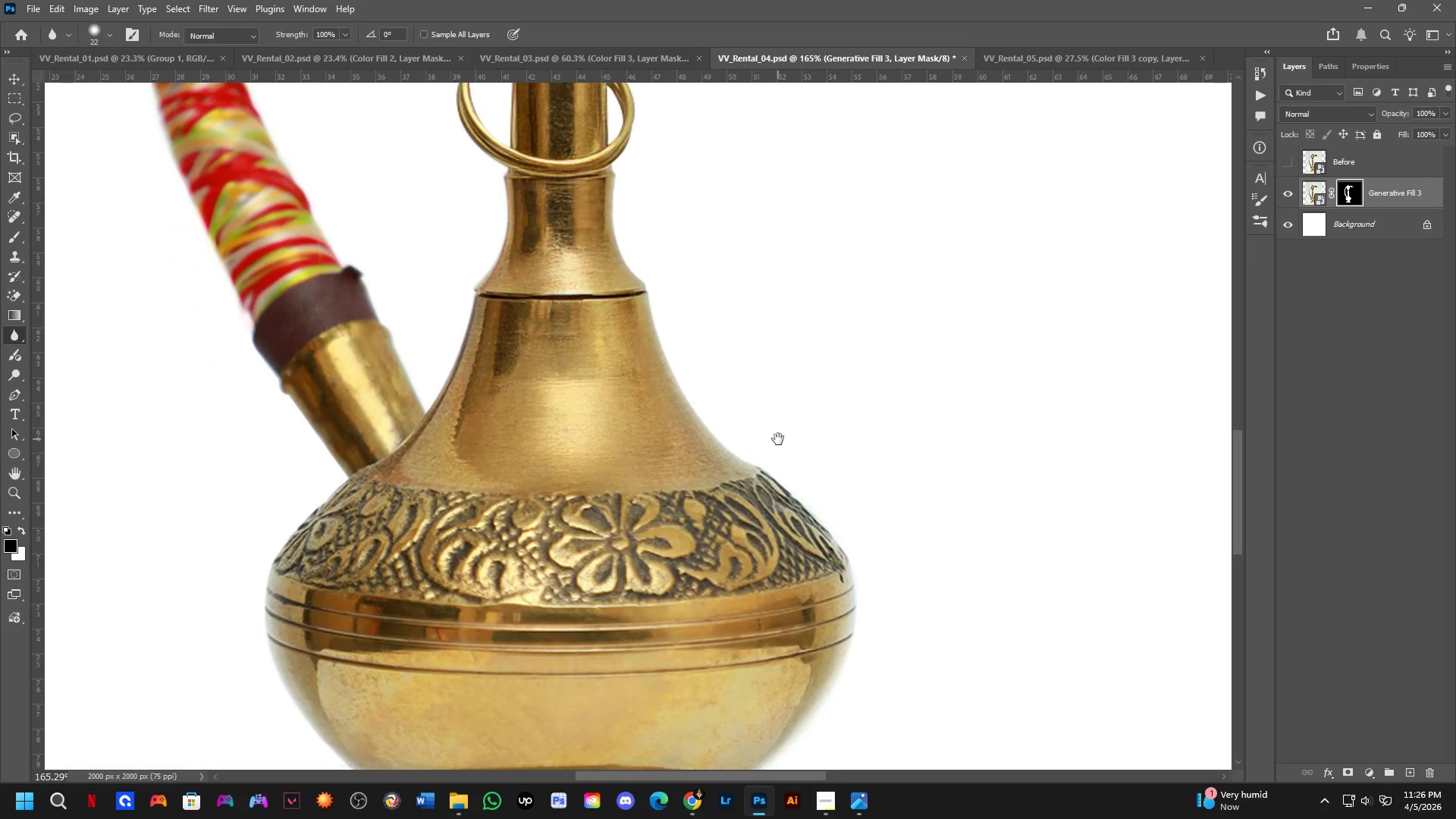 
left_click_drag(start_coordinate=[902, 256], to_coordinate=[904, 604])
 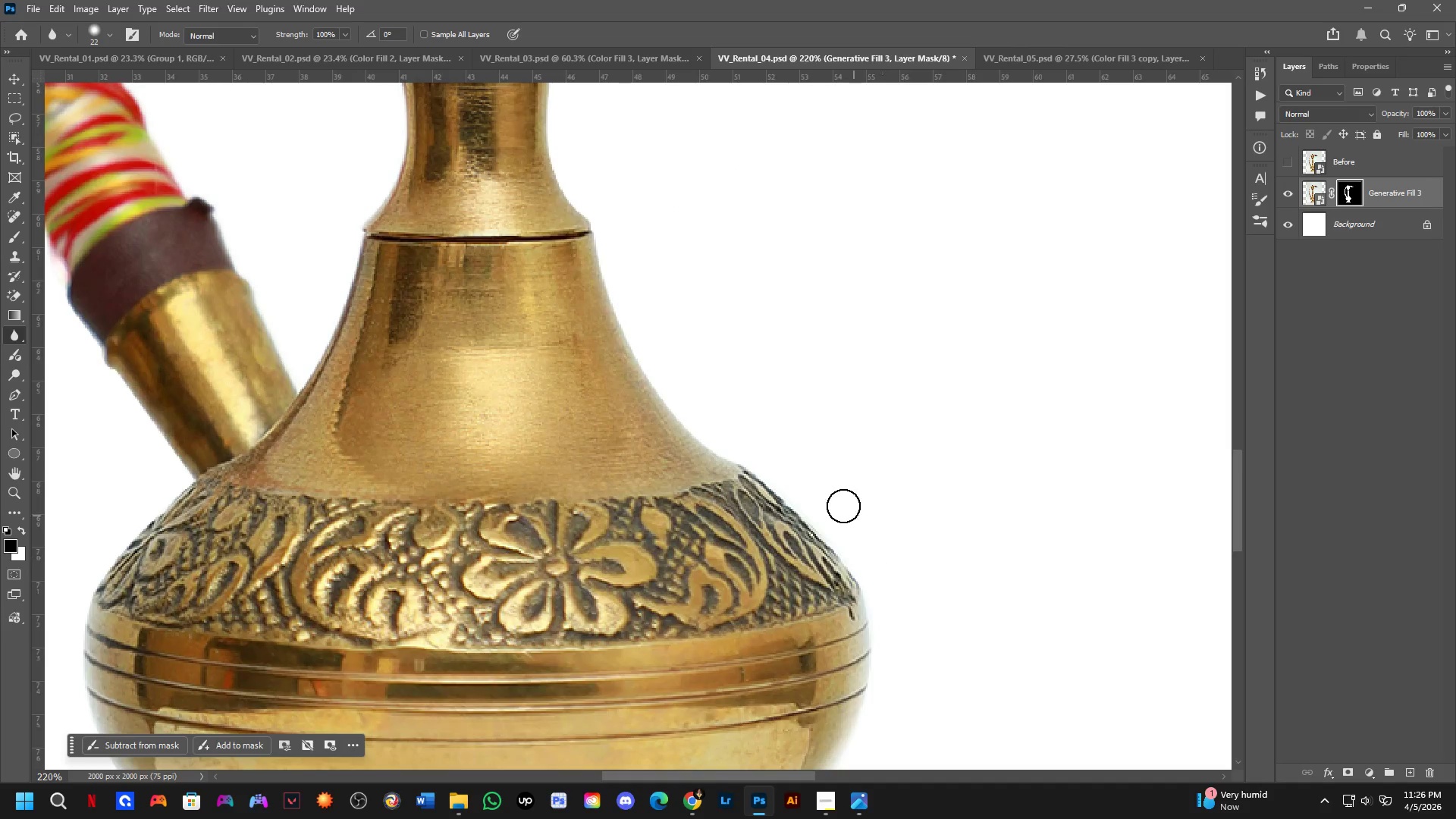 
scroll: coordinate [855, 357], scroll_direction: down, amount: 5.0
 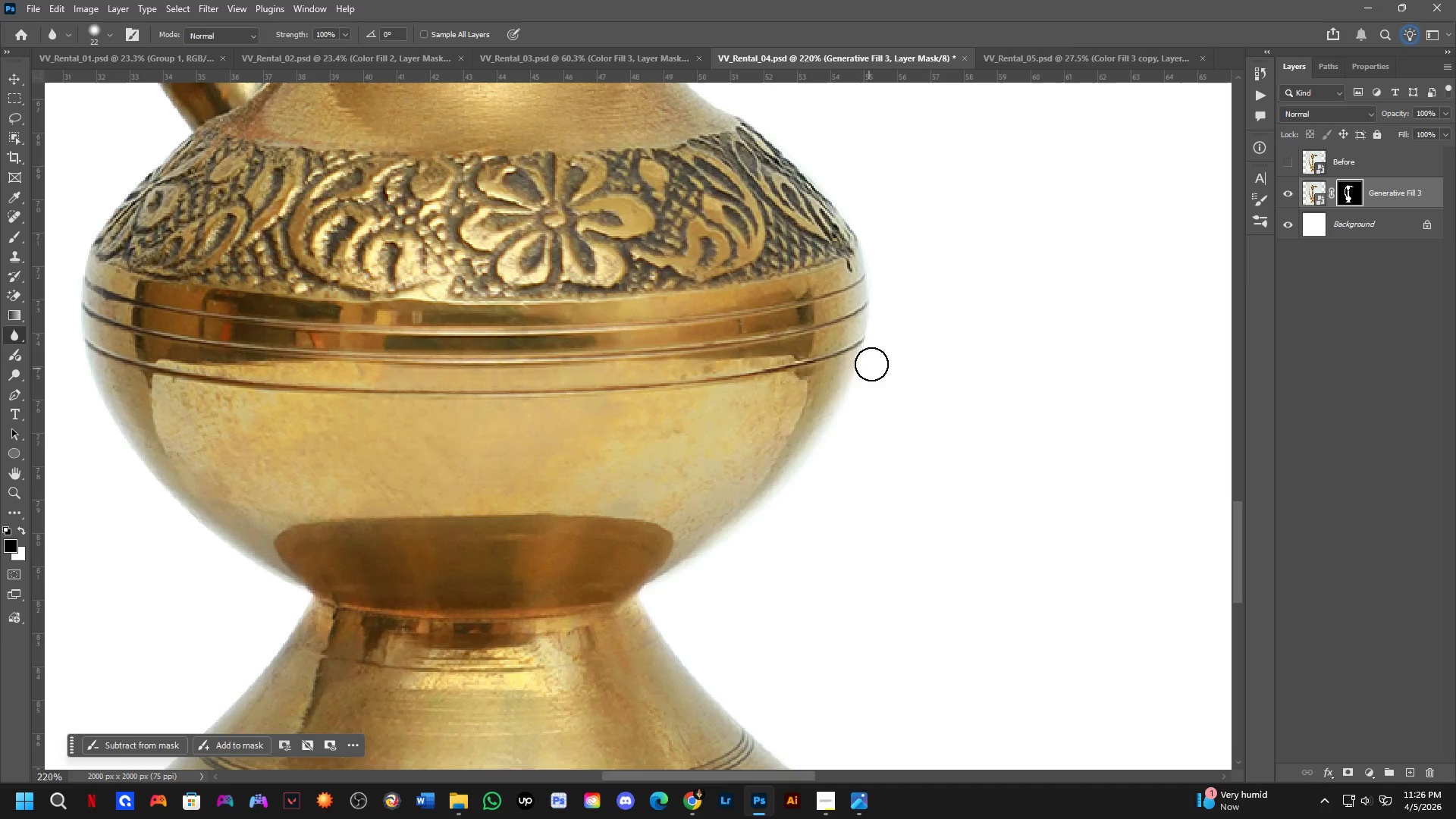 
hold_key(key=Space, duration=0.48)
 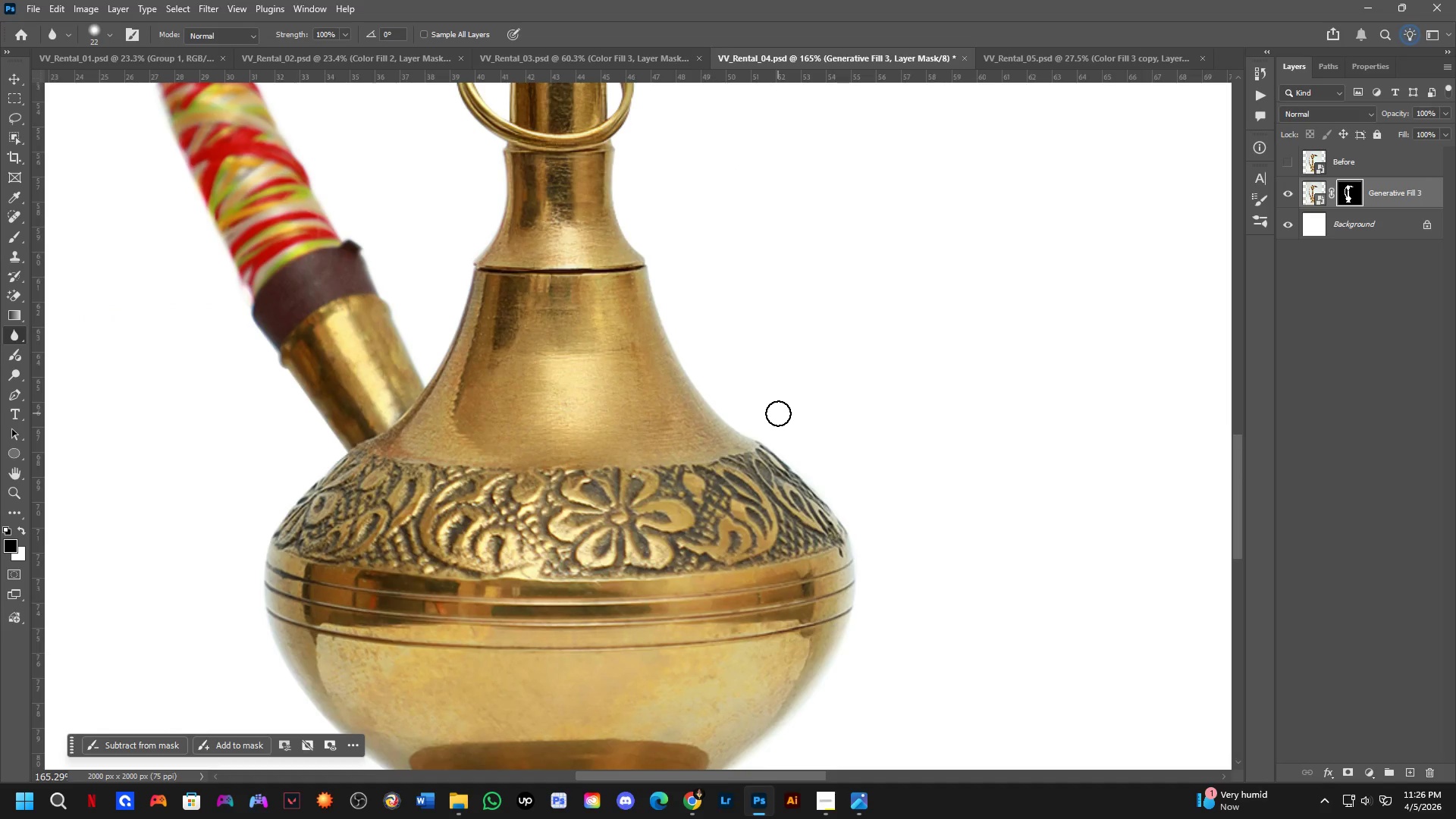 
left_click_drag(start_coordinate=[778, 439], to_coordinate=[777, 413])
 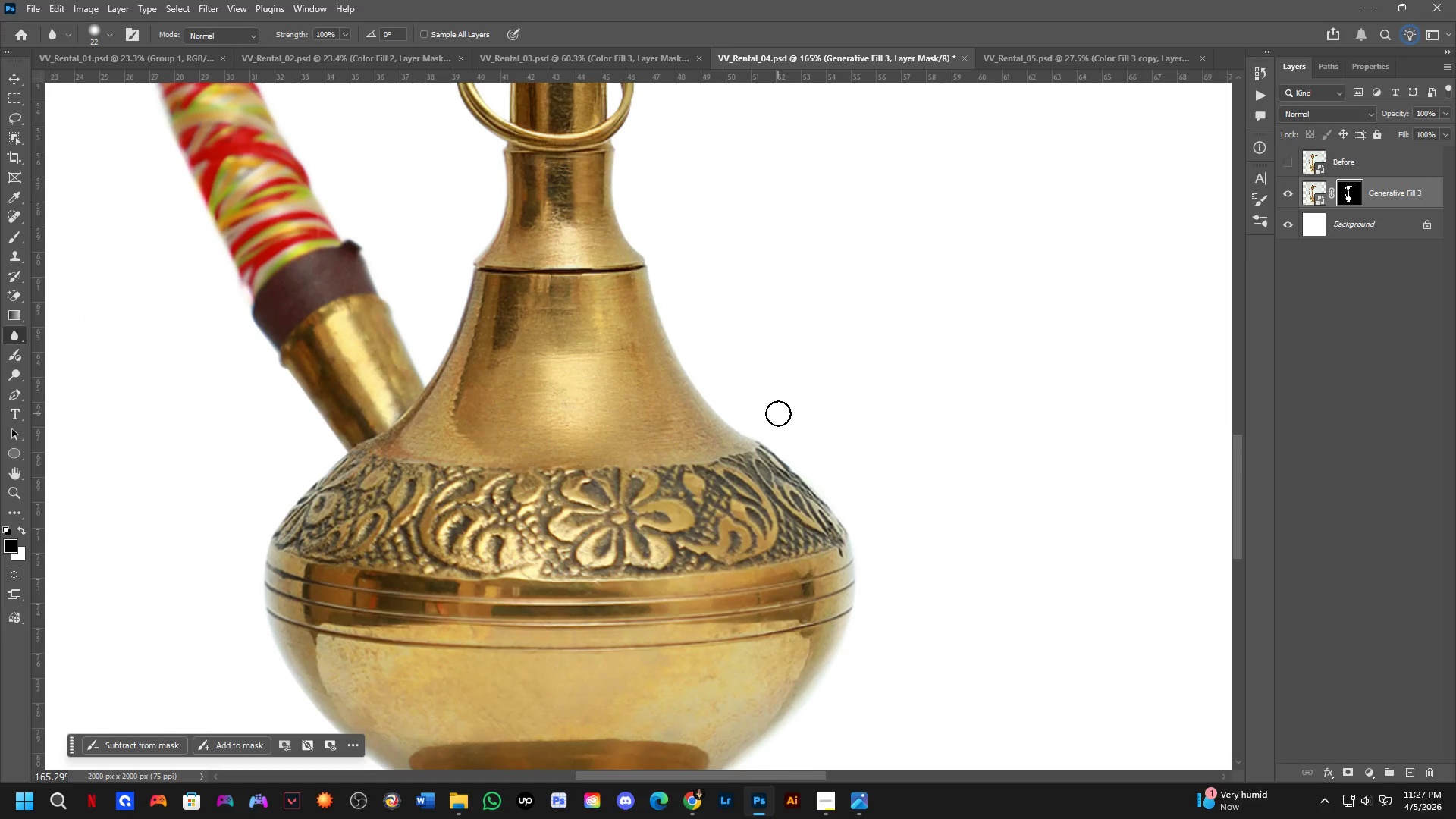 
scroll: coordinate [807, 467], scroll_direction: down, amount: 3.0
 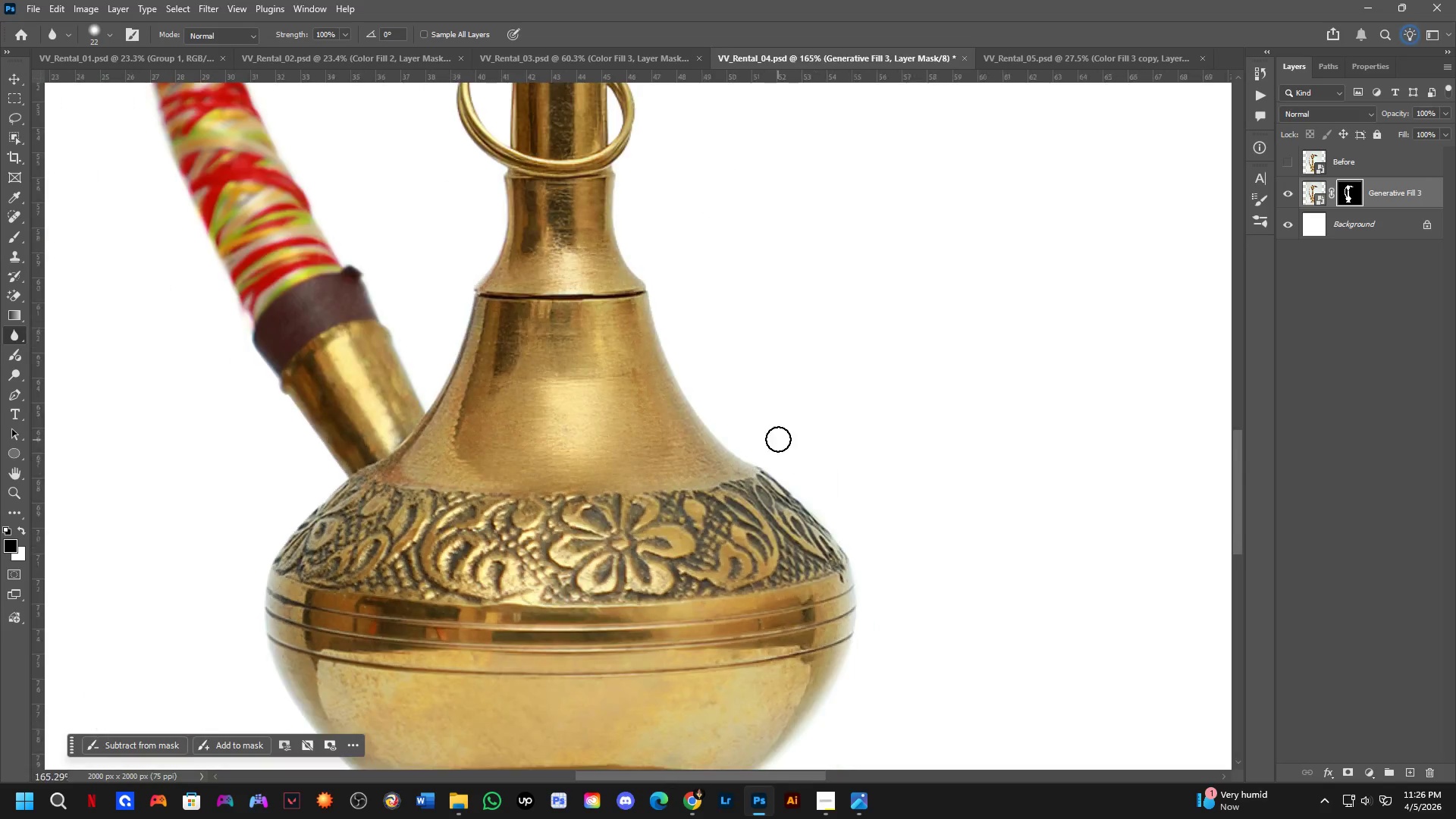 
wait(6.92)
 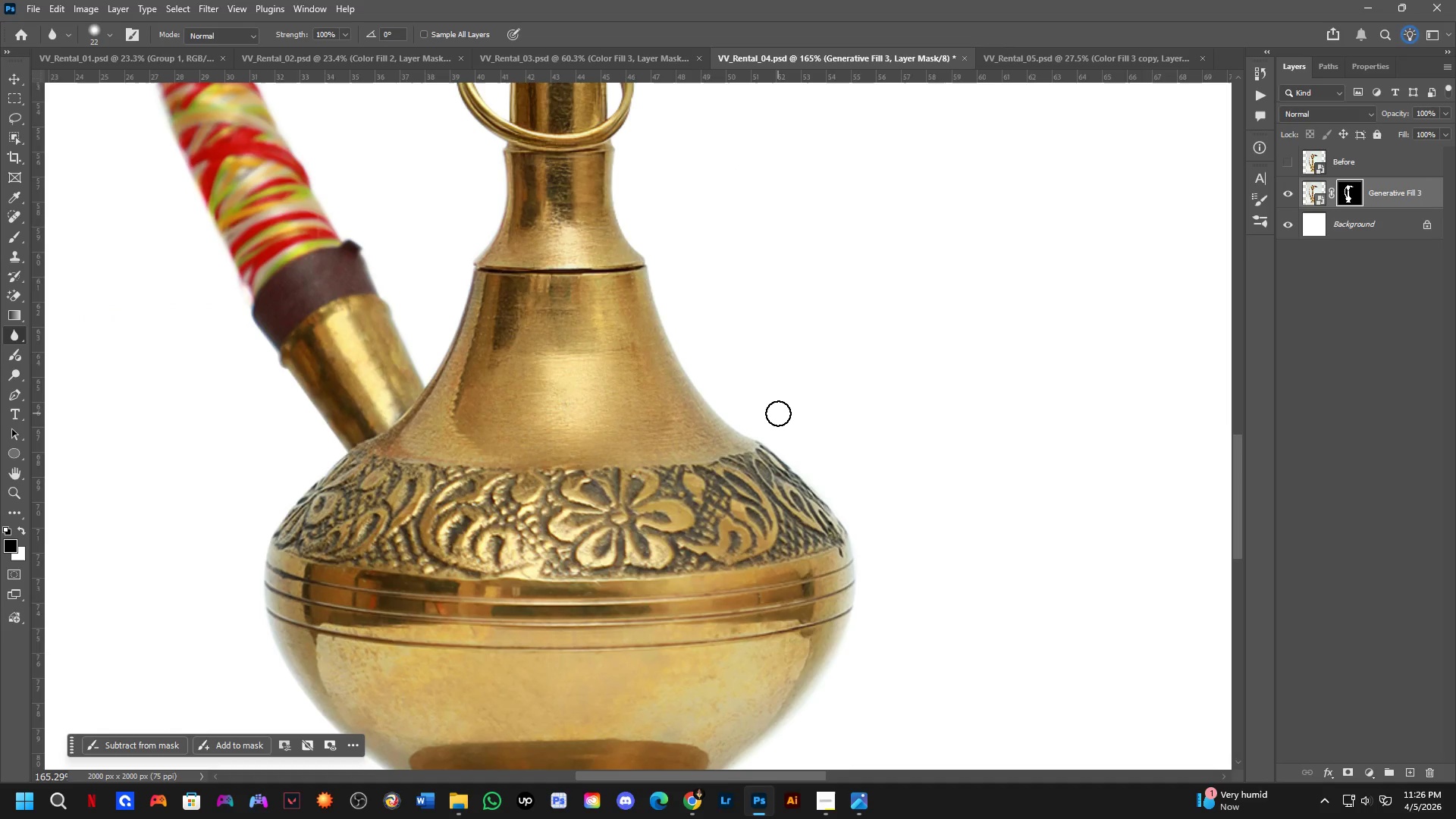 
scroll: coordinate [774, 738], scroll_direction: down, amount: 12.0
 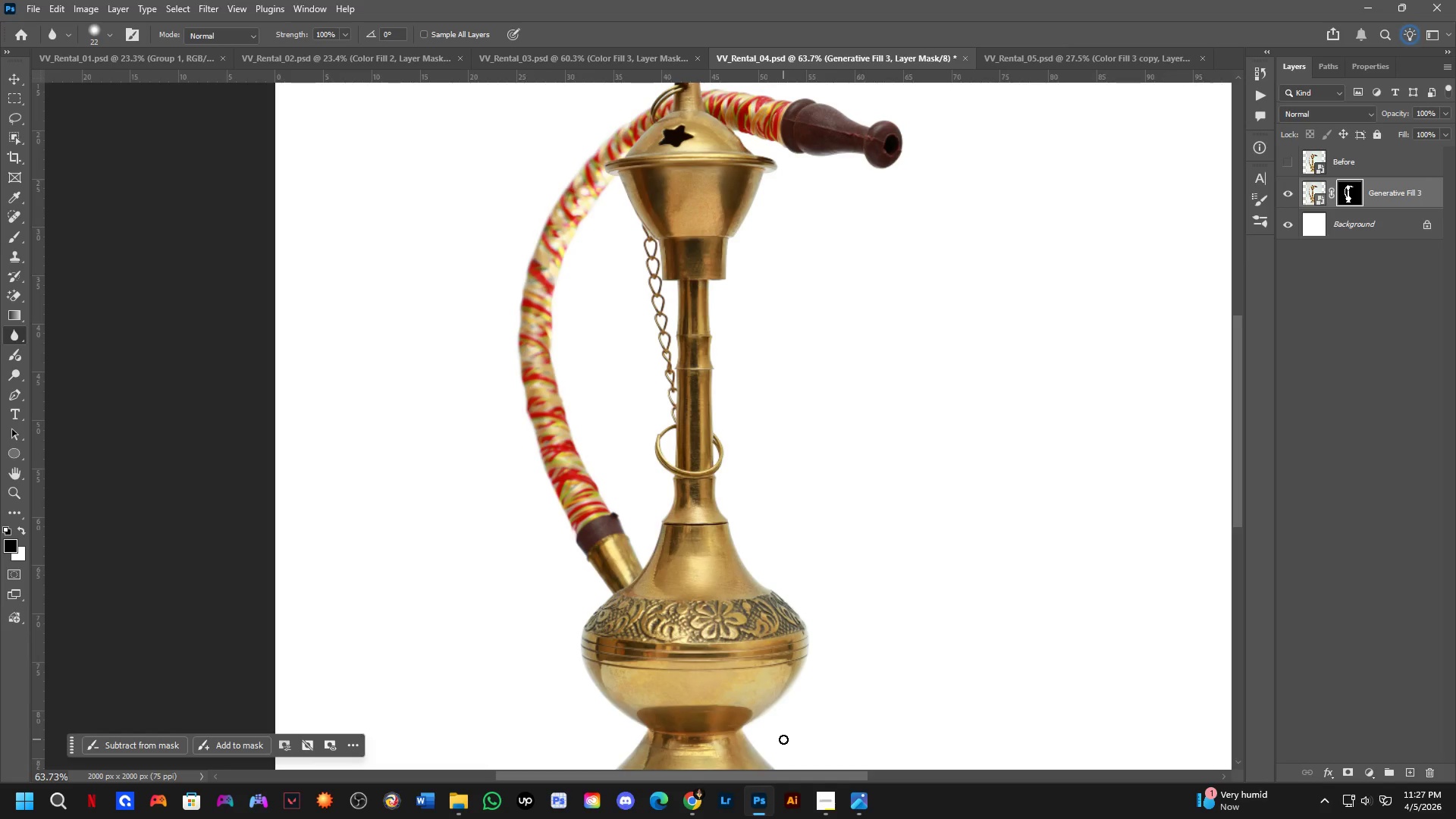 
wait(6.63)
 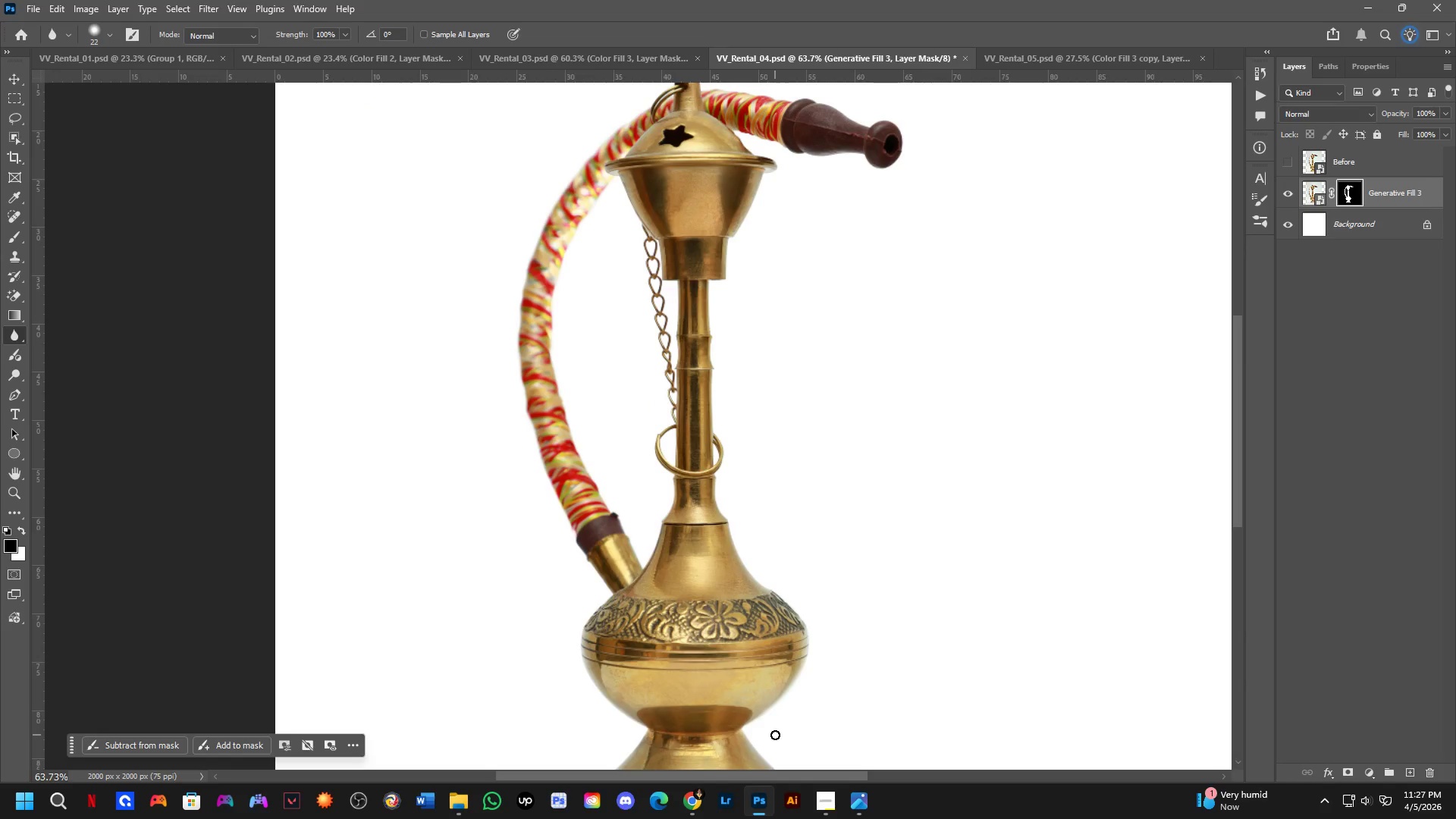 
scroll: coordinate [817, 757], scroll_direction: down, amount: 10.0
 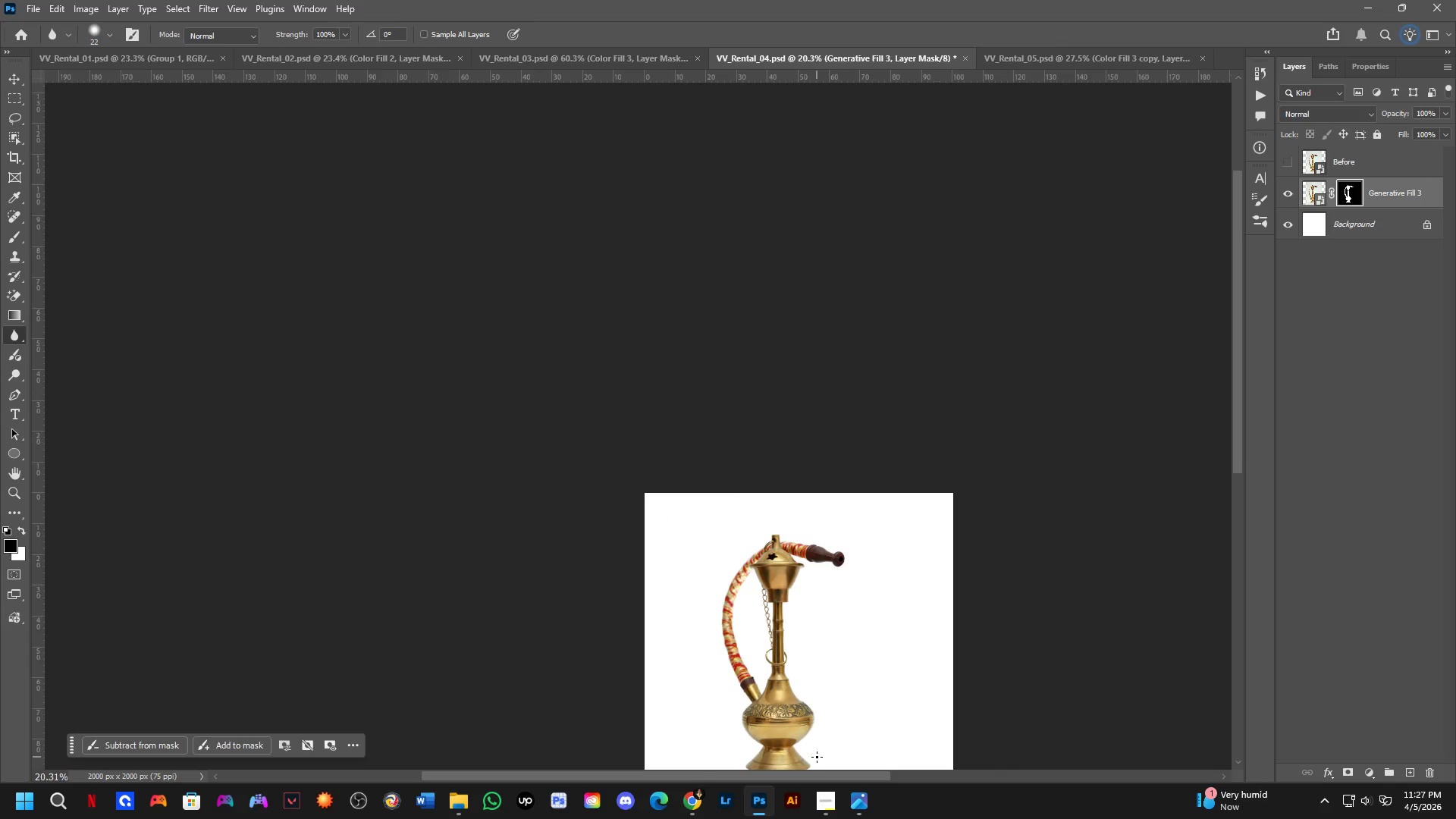 
key(Shift+ShiftLeft)
 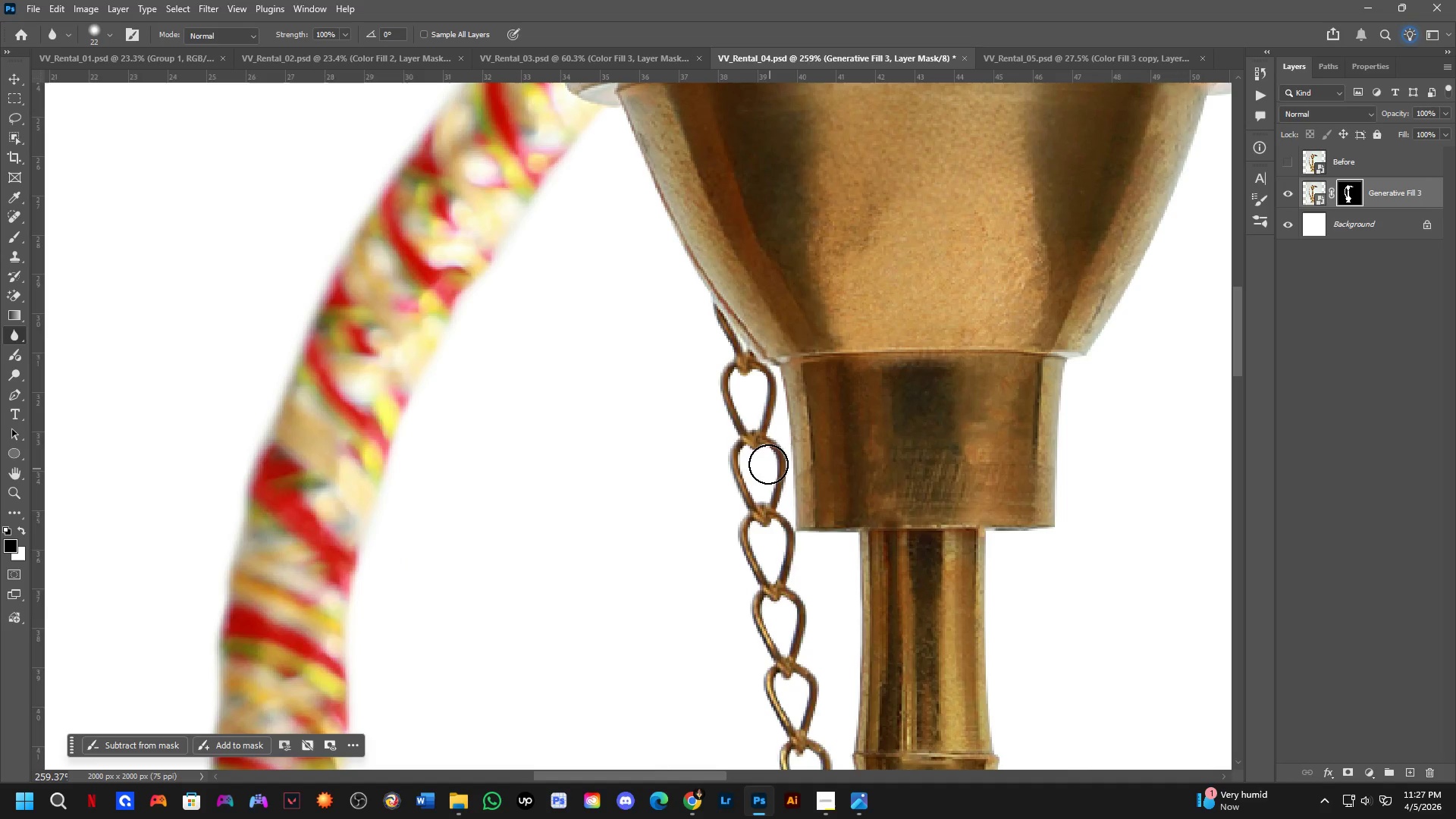 
scroll: coordinate [778, 555], scroll_direction: up, amount: 19.0
 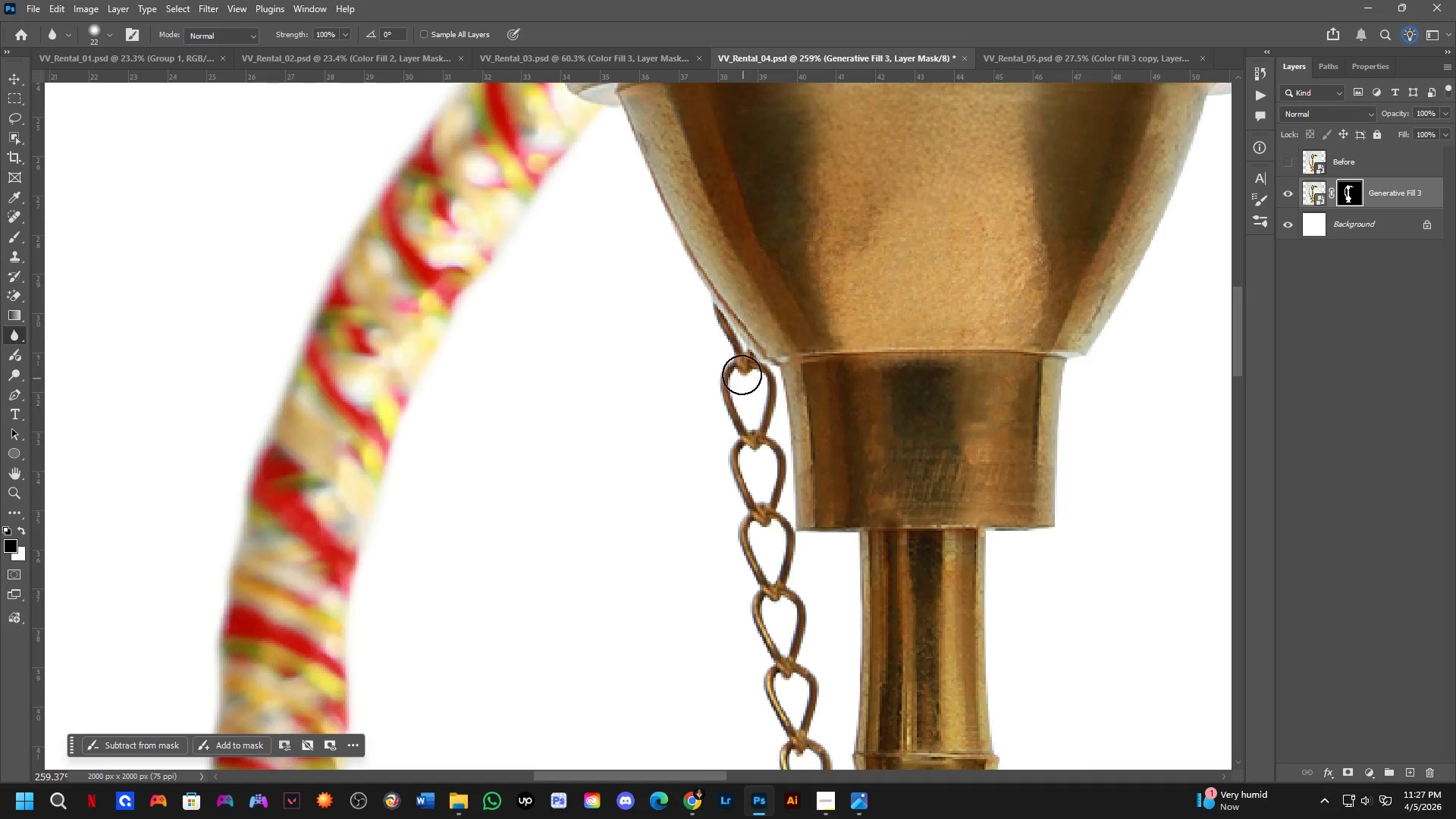 
left_click_drag(start_coordinate=[739, 366], to_coordinate=[757, 369])
 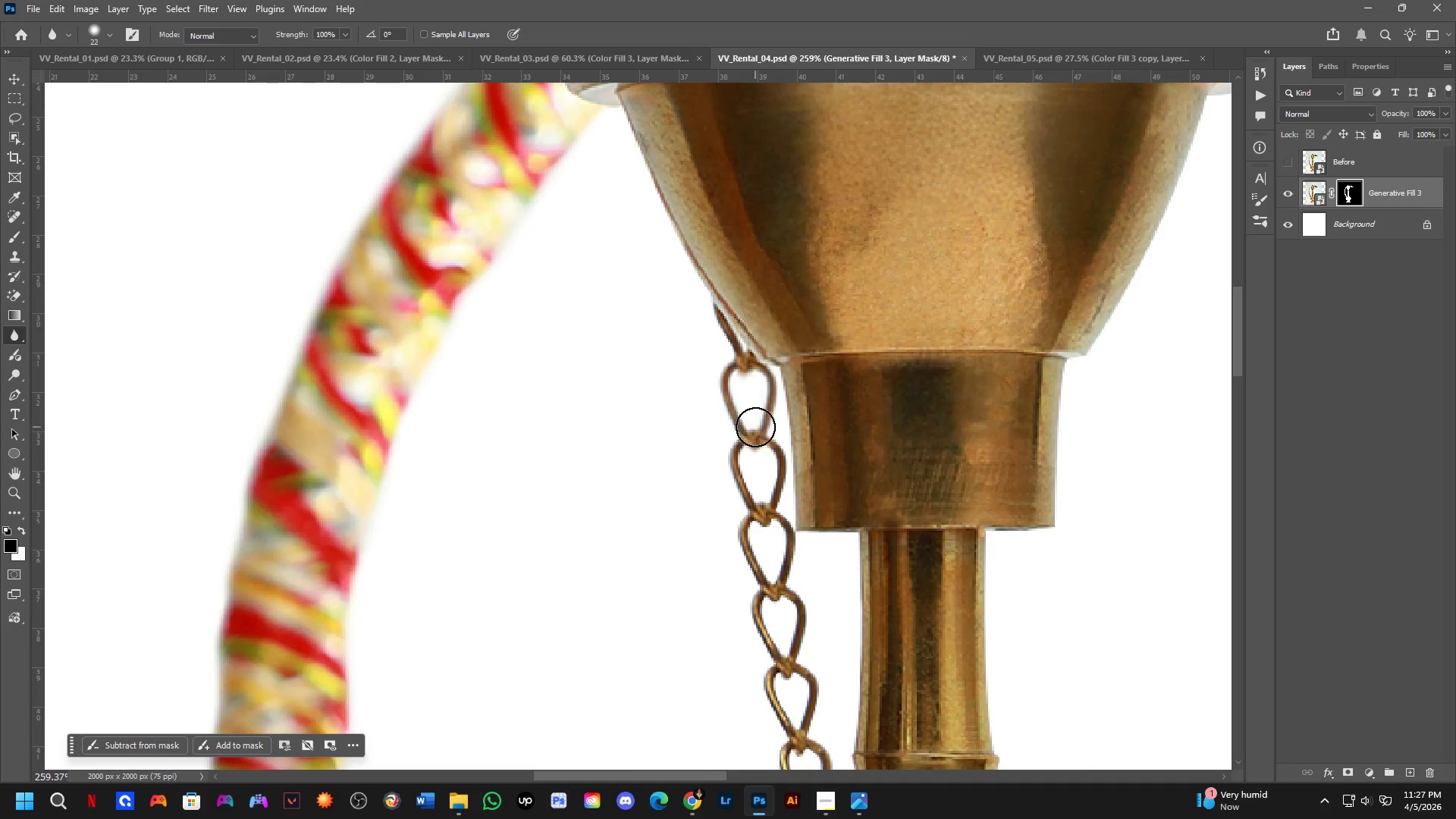 
left_click_drag(start_coordinate=[756, 429], to_coordinate=[749, 522])
 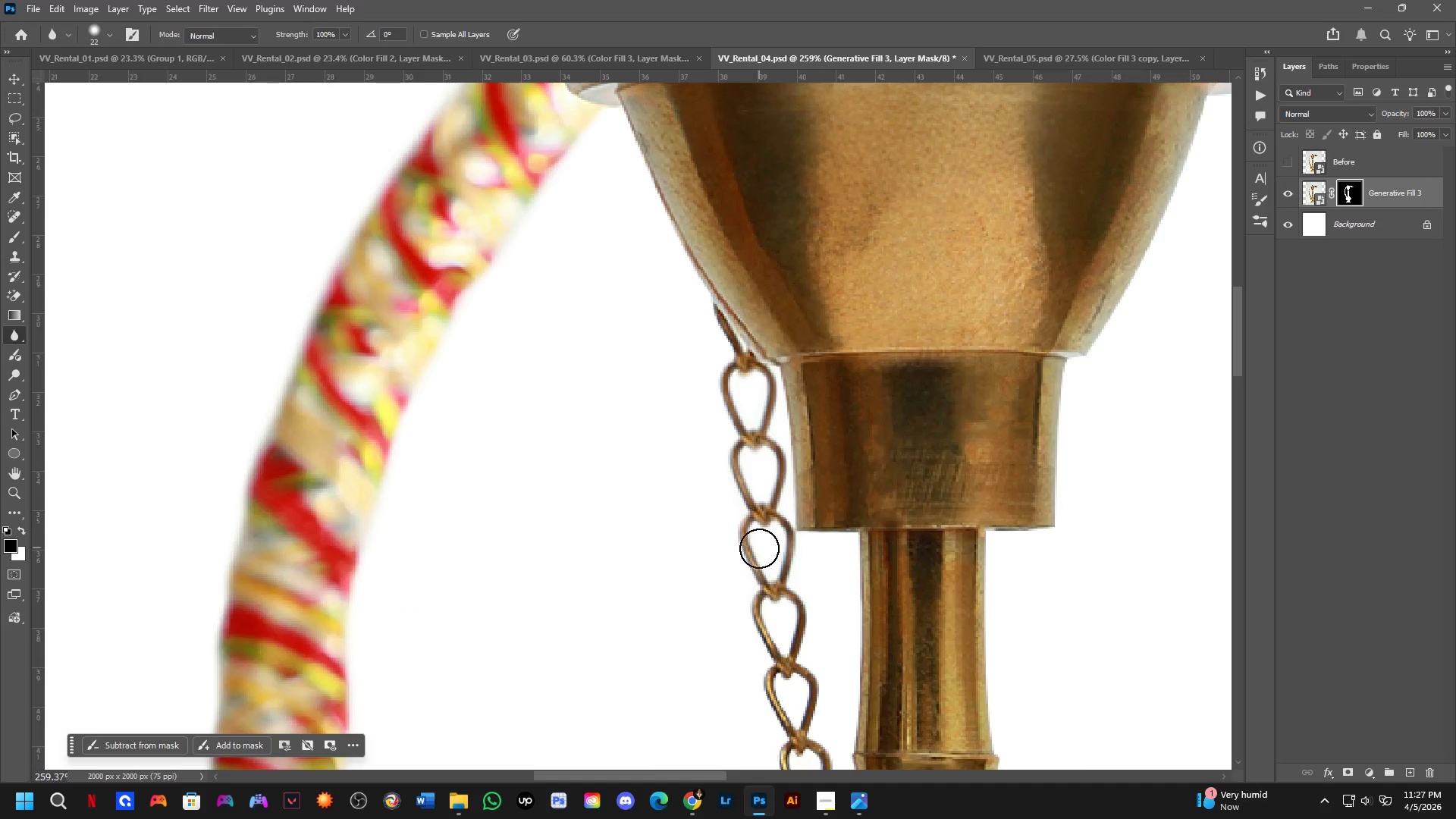 
key(Control+ControlLeft)
 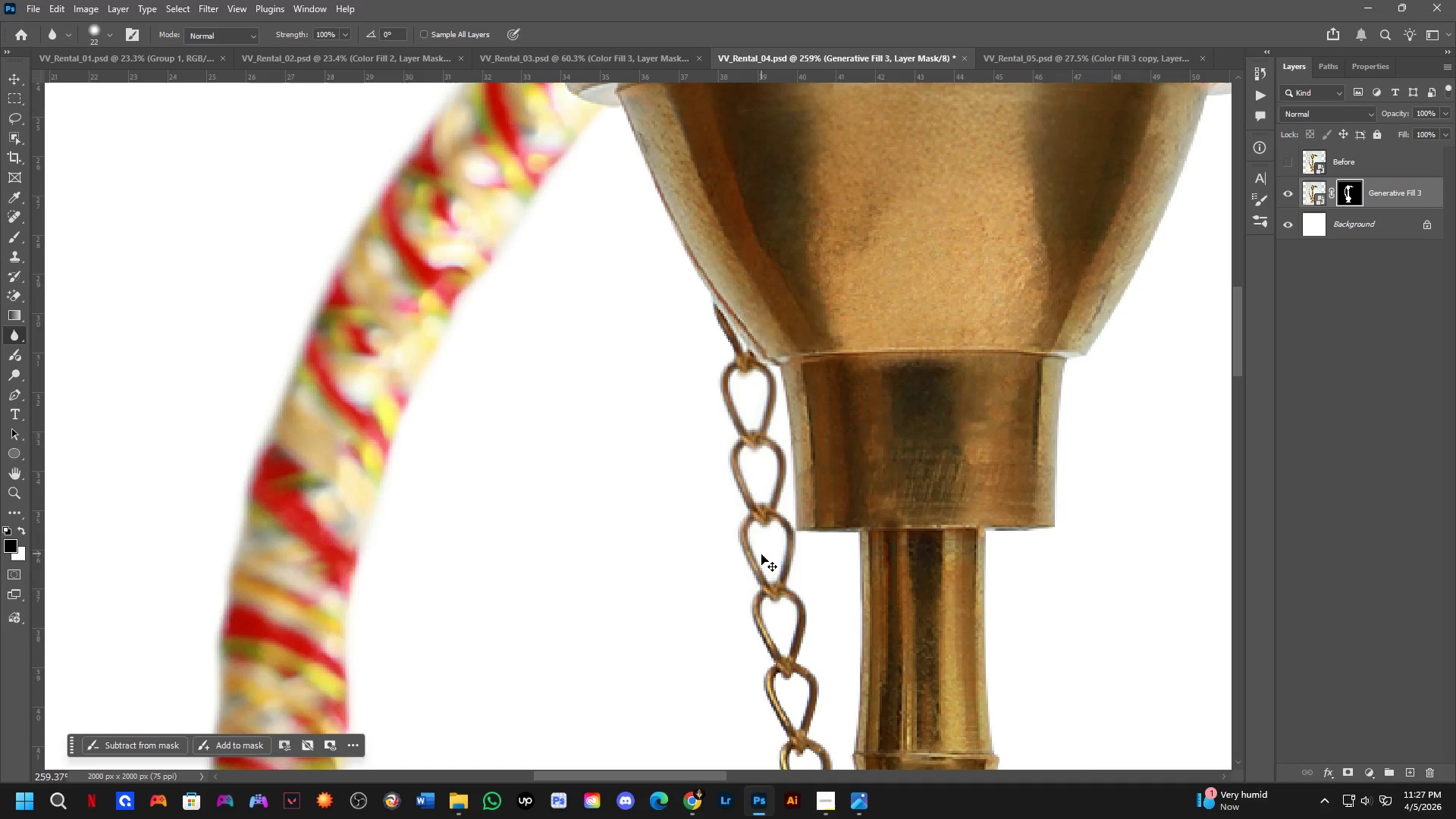 
key(Control+Z)
 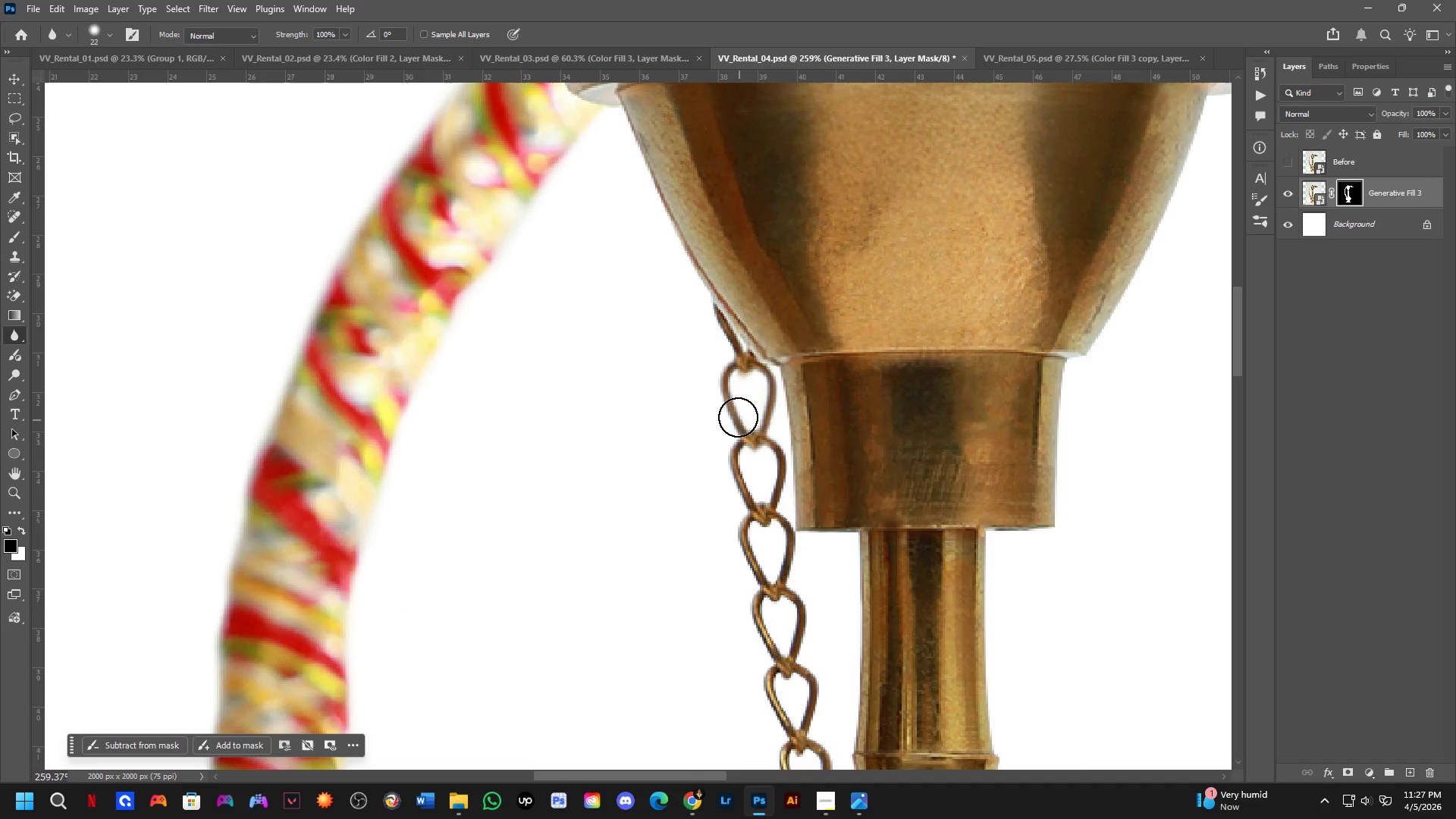 
key(Alt+AltLeft)
 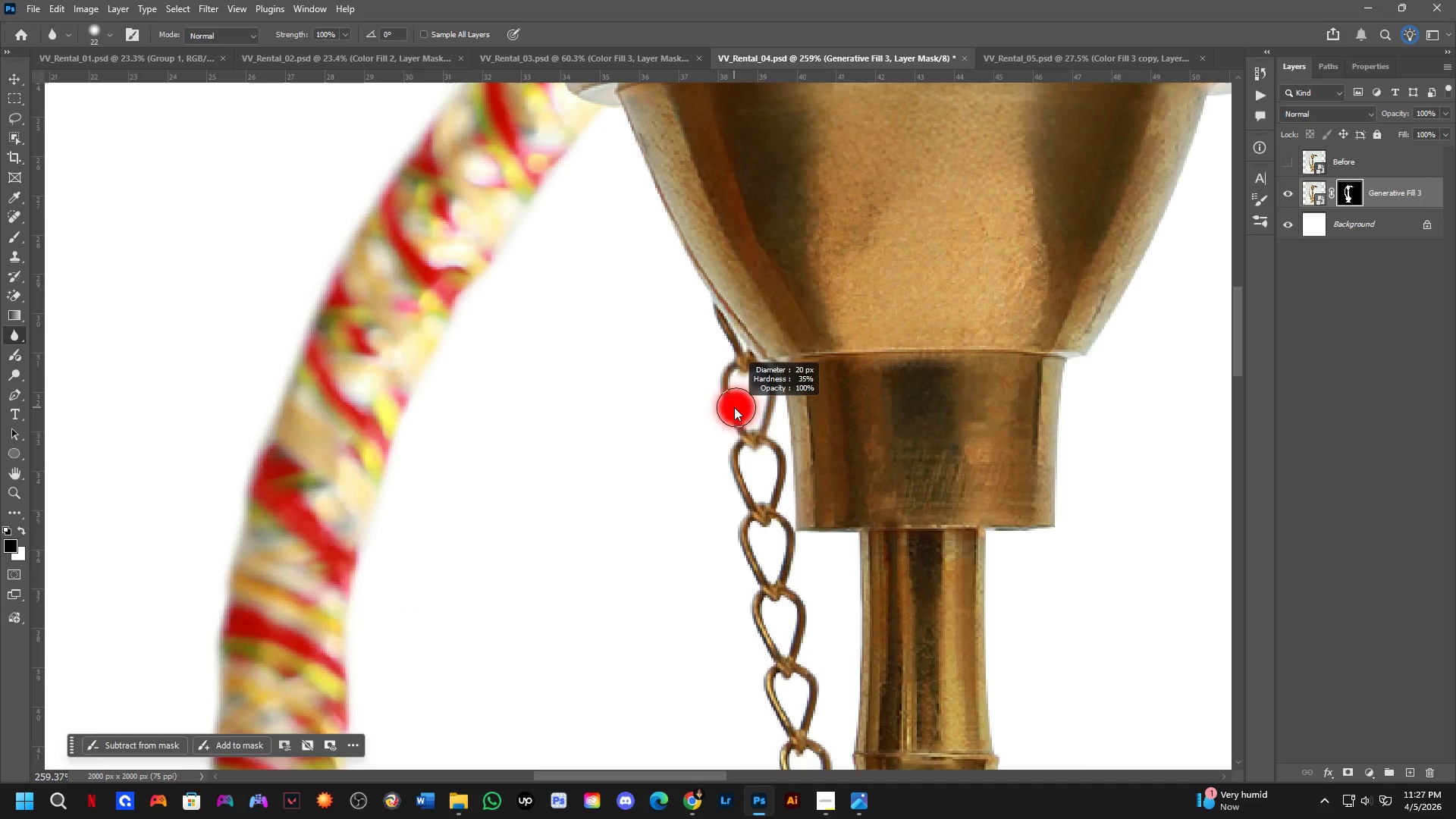 
key(Control+ControlLeft)
 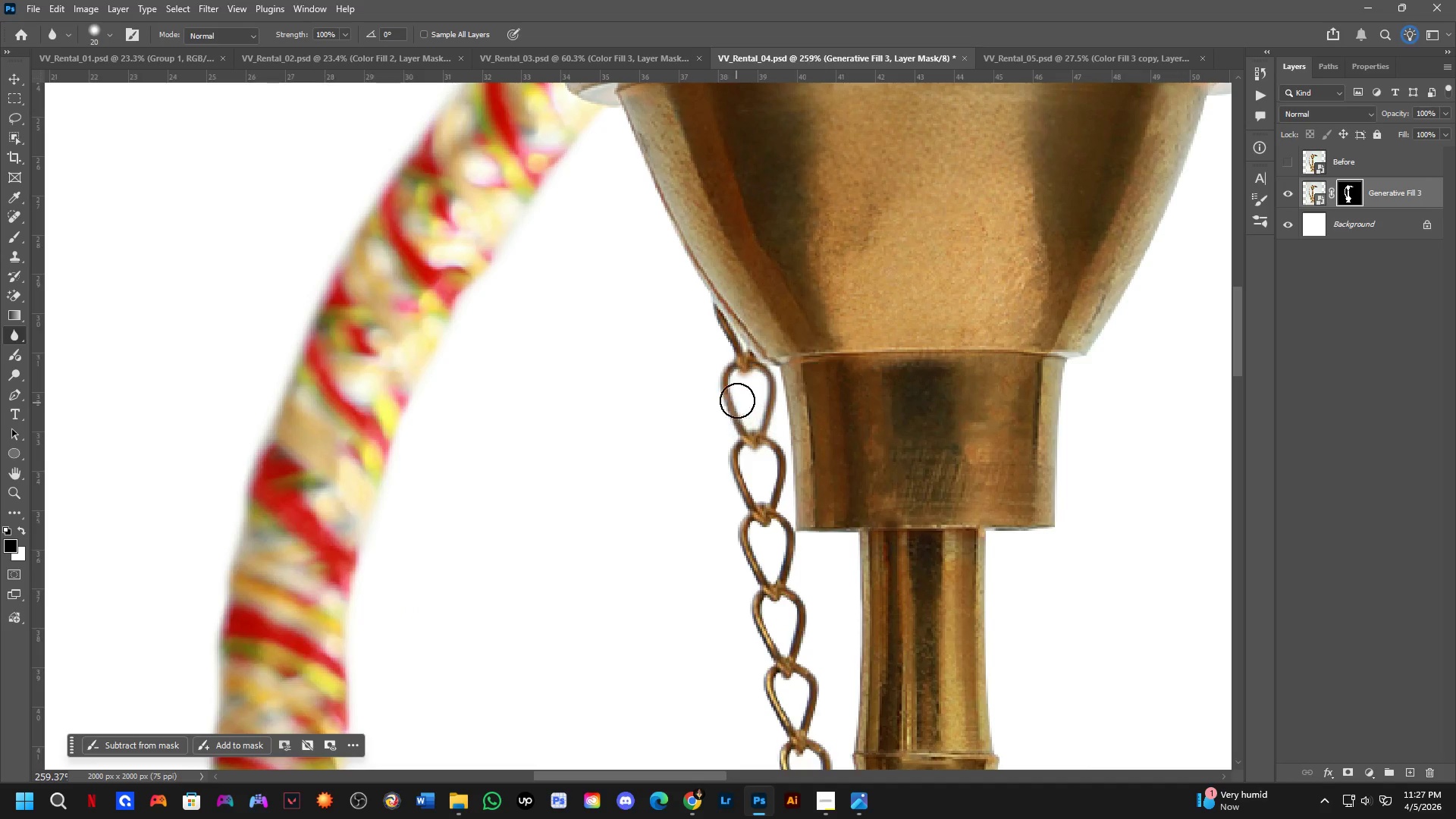 
key(Control+Z)
 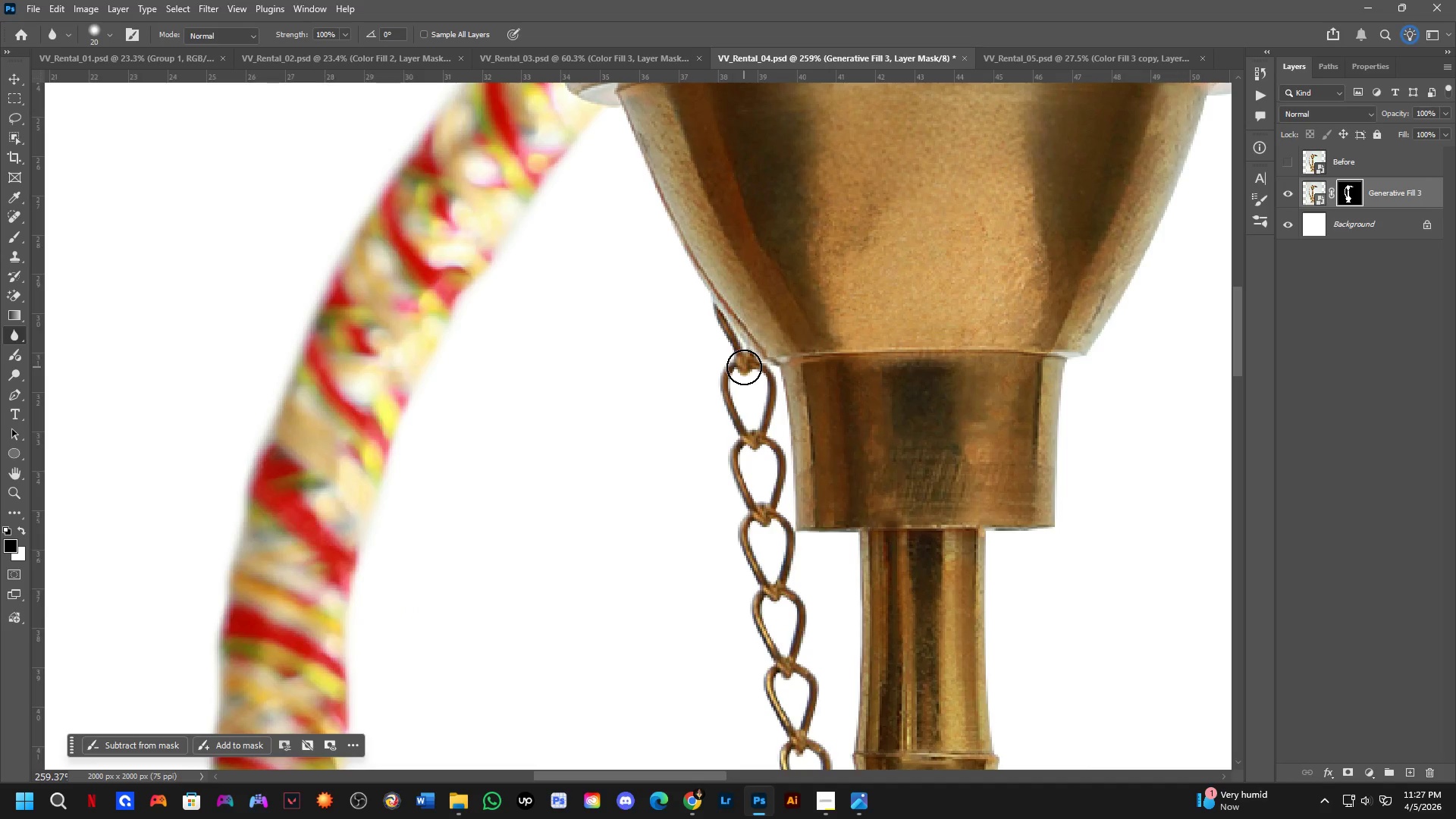 
left_click_drag(start_coordinate=[743, 371], to_coordinate=[760, 377])
 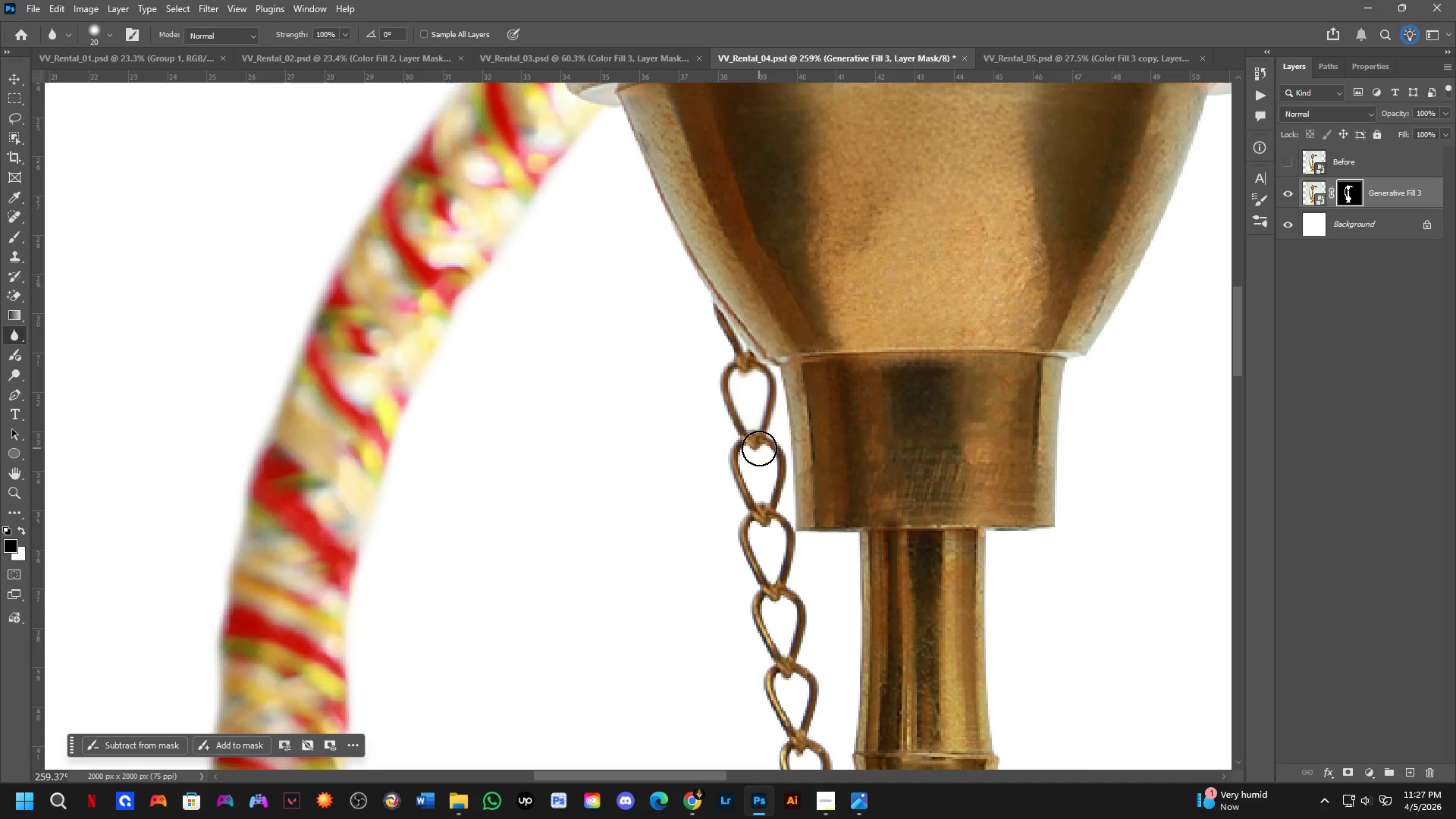 
left_click_drag(start_coordinate=[759, 450], to_coordinate=[764, 497])
 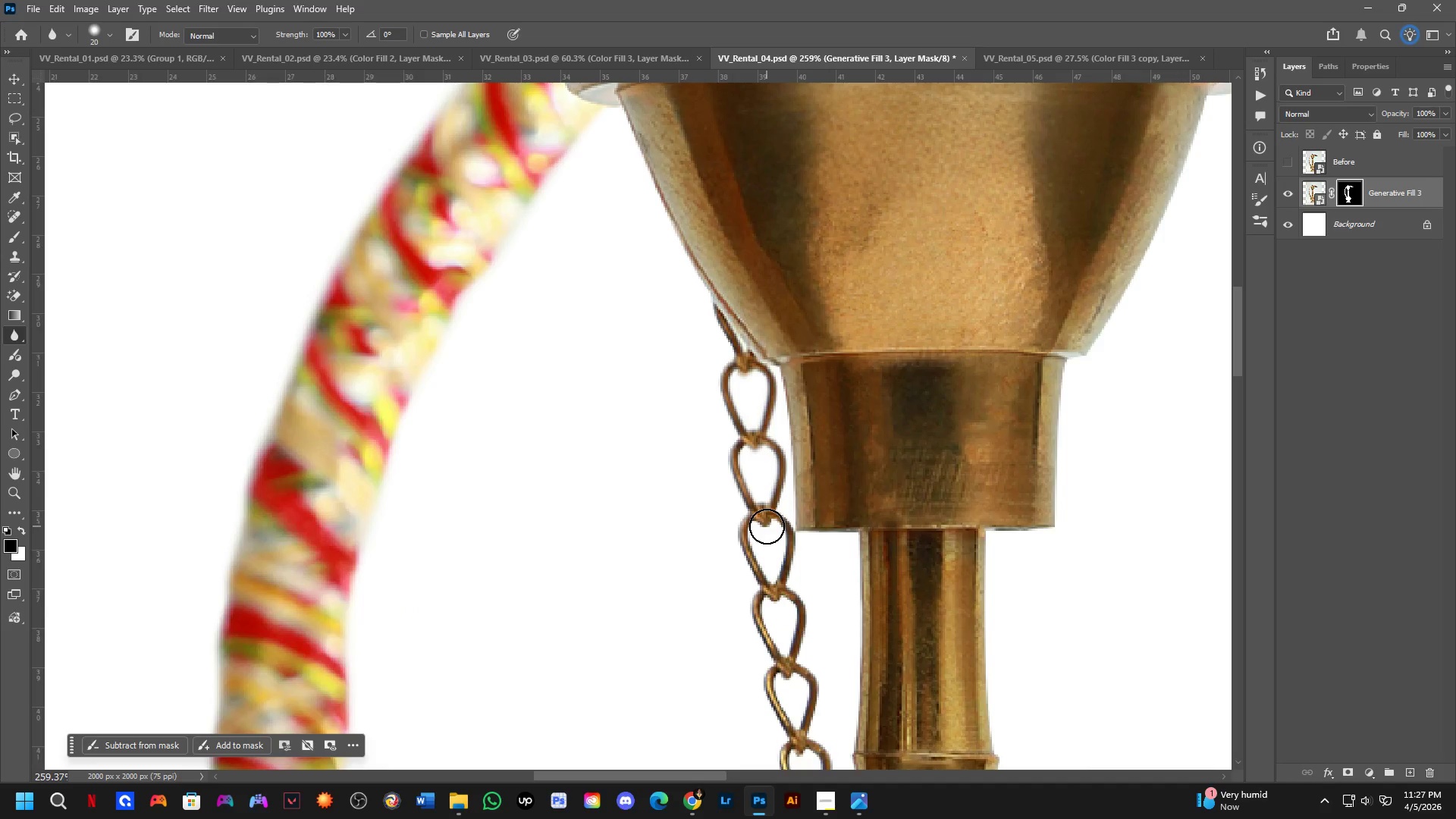 
left_click_drag(start_coordinate=[767, 528], to_coordinate=[777, 537])
 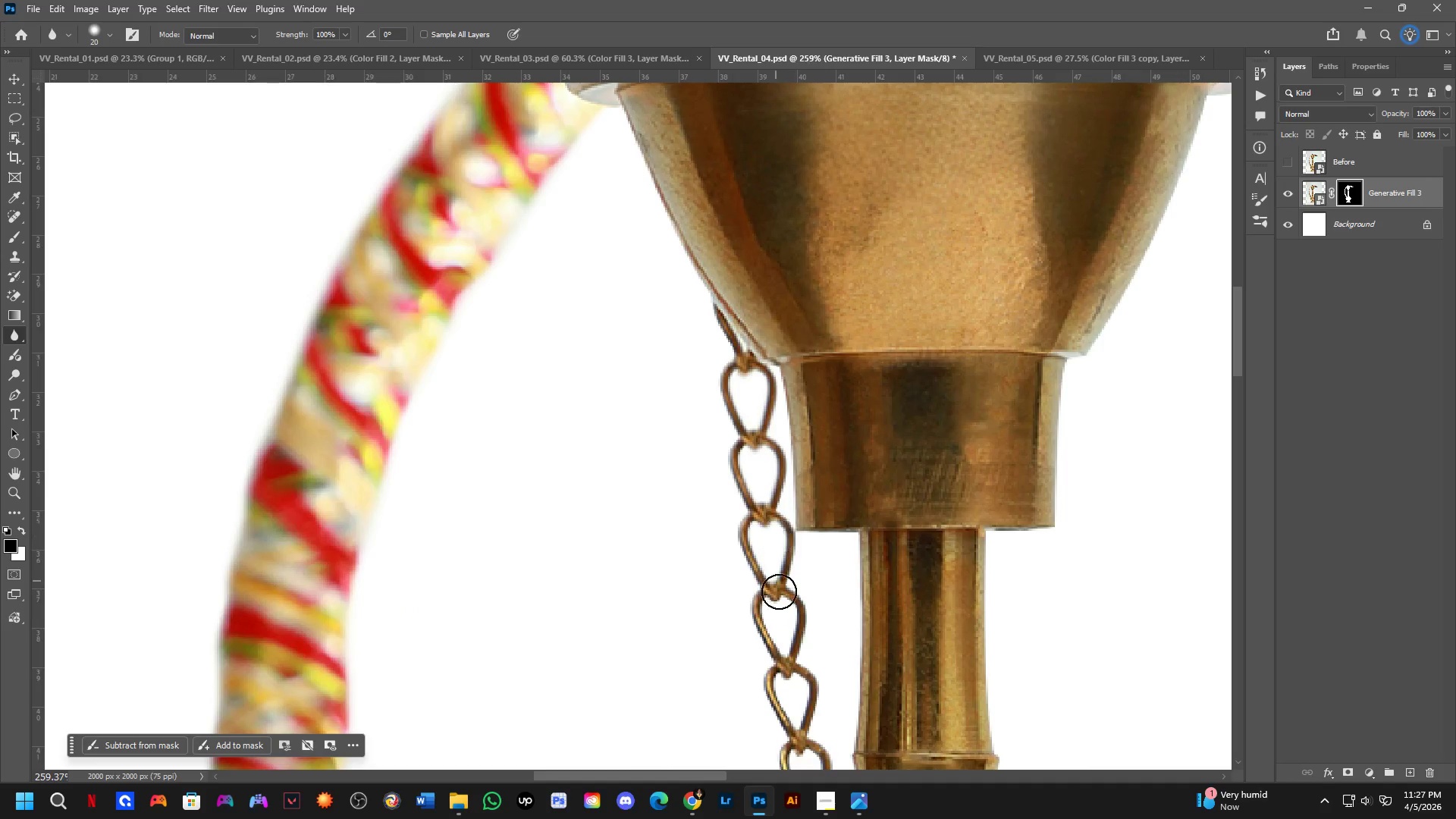 
hold_key(key=Space, duration=0.47)
 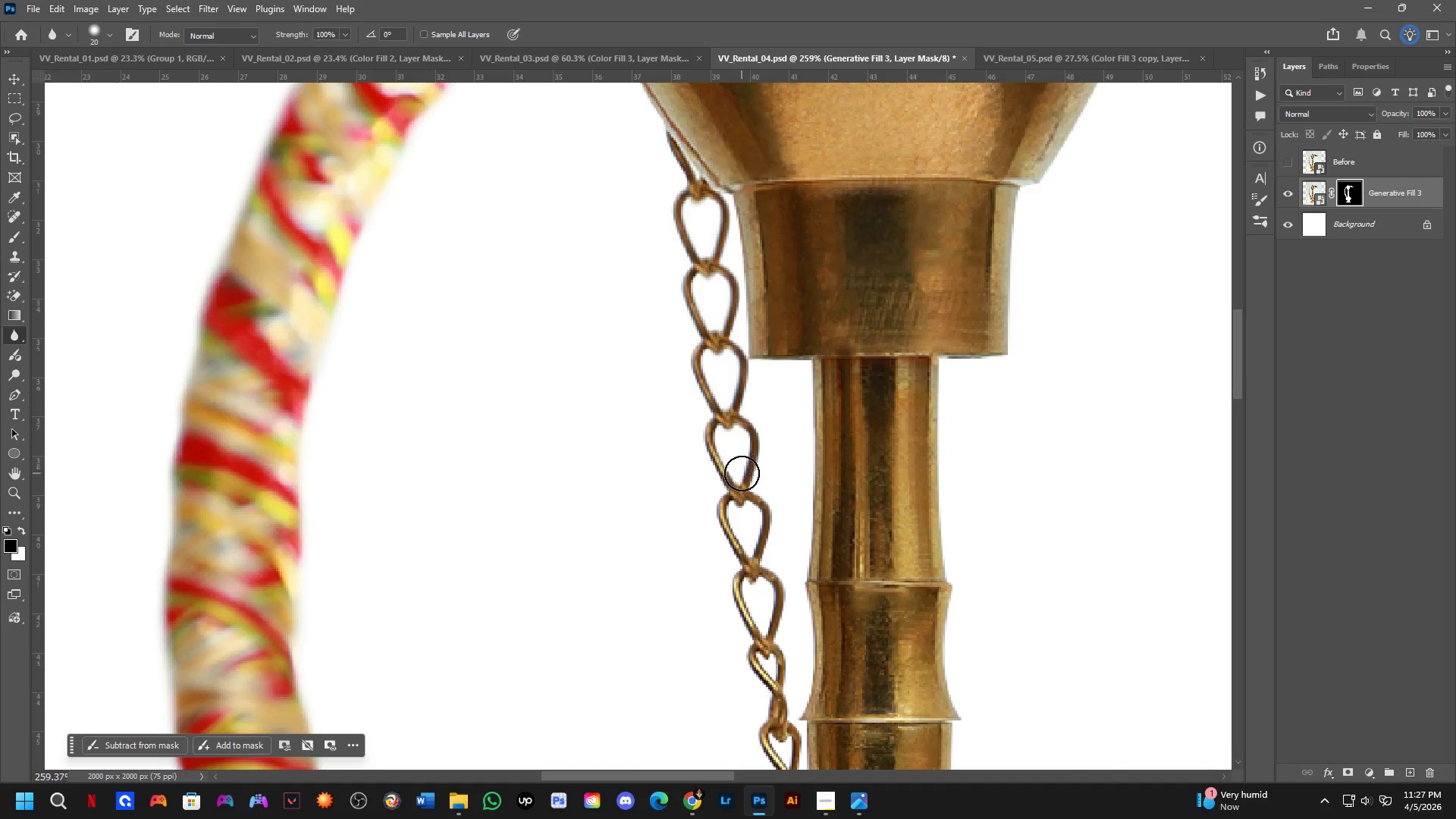 
left_click_drag(start_coordinate=[781, 617], to_coordinate=[734, 445])
 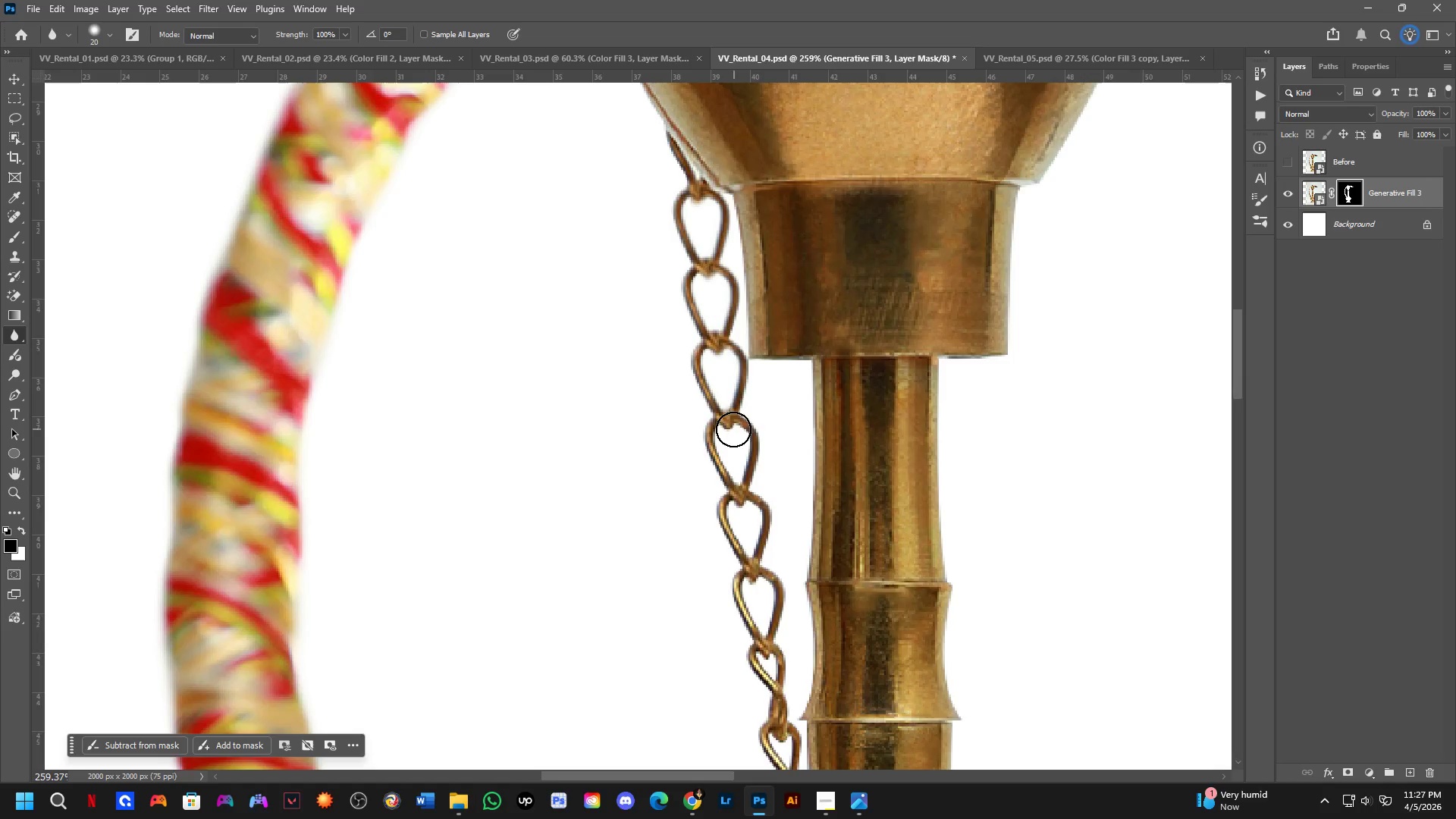 
left_click_drag(start_coordinate=[733, 430], to_coordinate=[748, 514])
 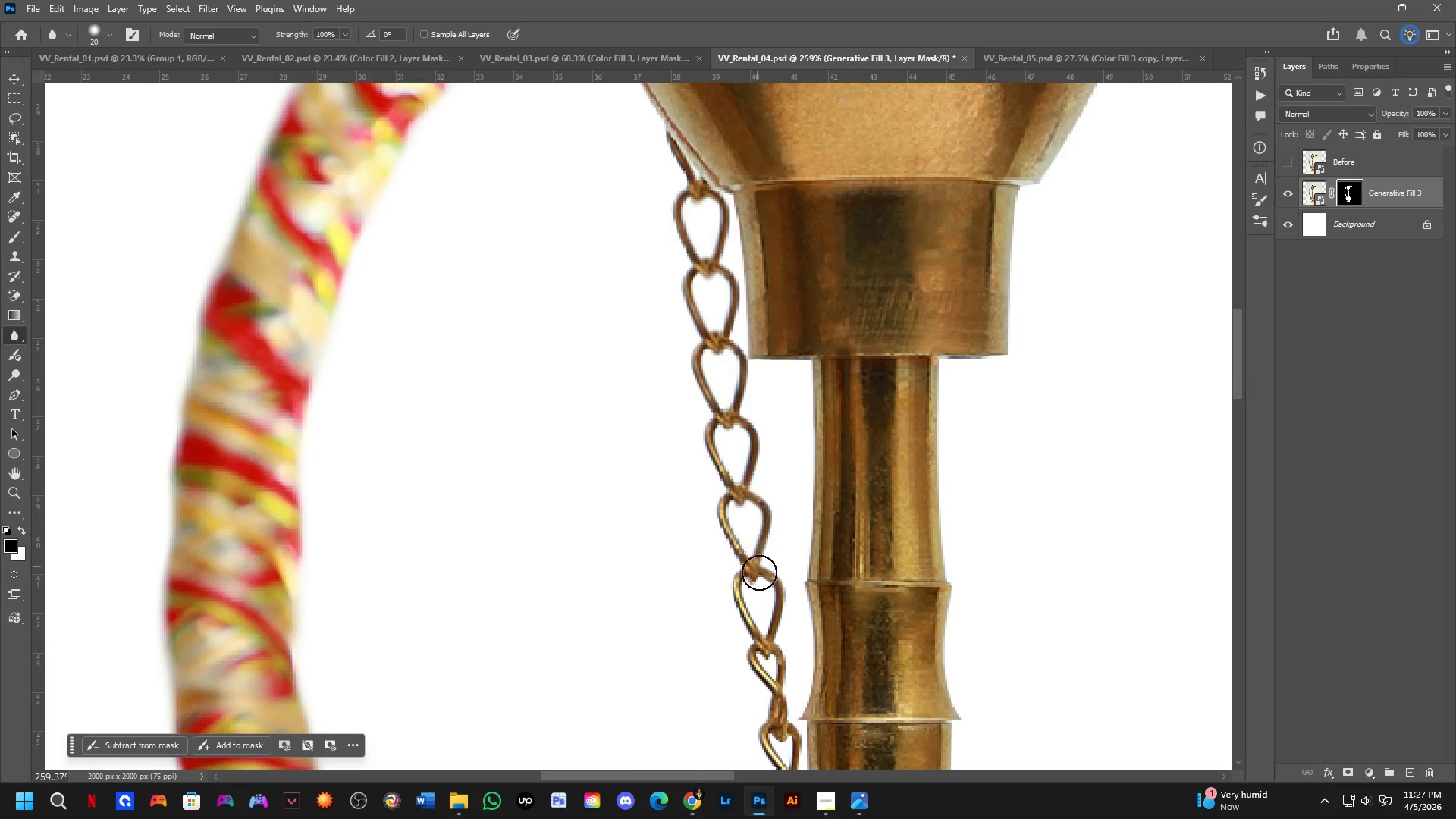 
hold_key(key=Space, duration=0.75)
 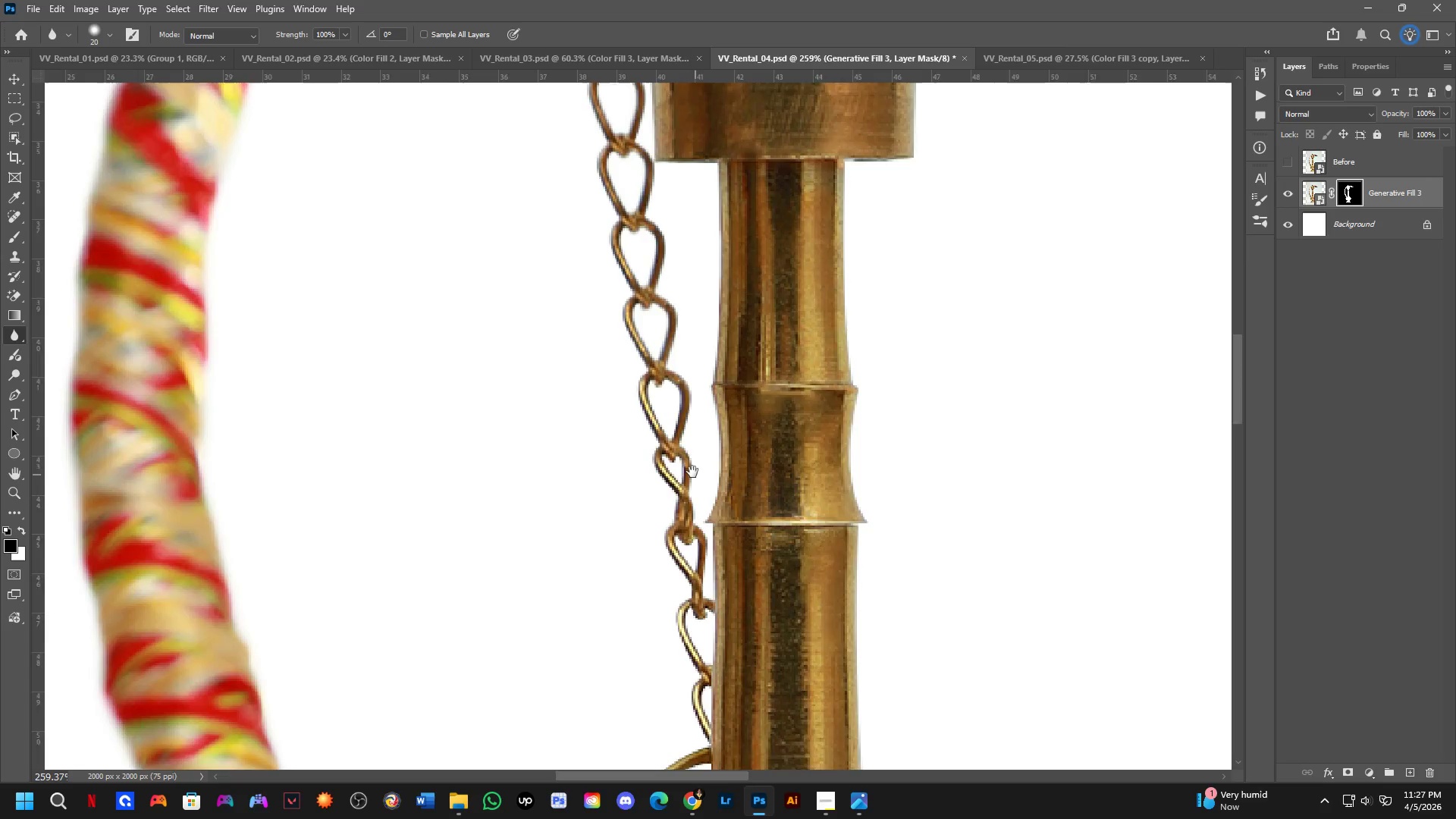 
left_click_drag(start_coordinate=[760, 578], to_coordinate=[705, 422])
 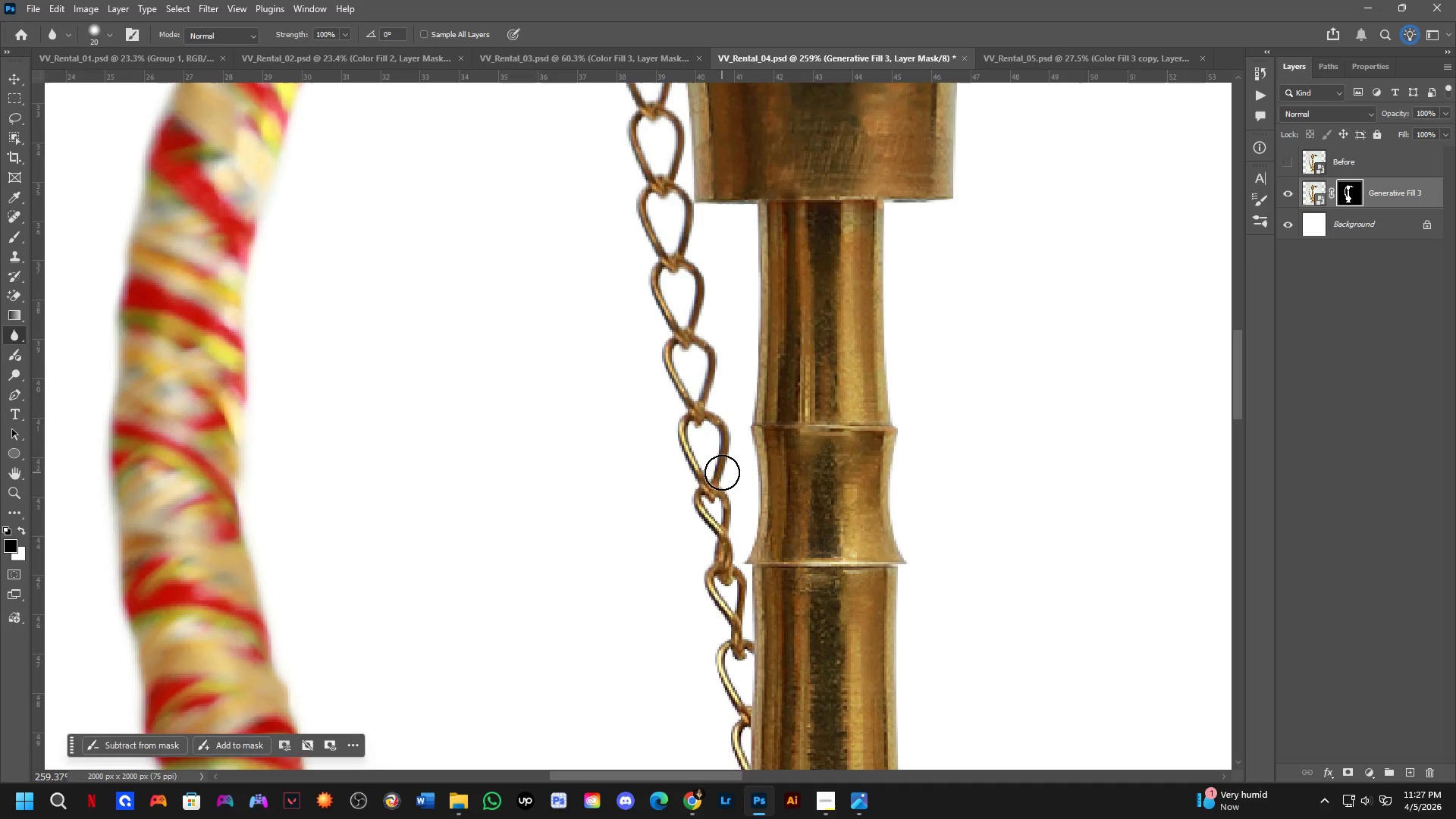 
hold_key(key=Space, duration=0.94)
 